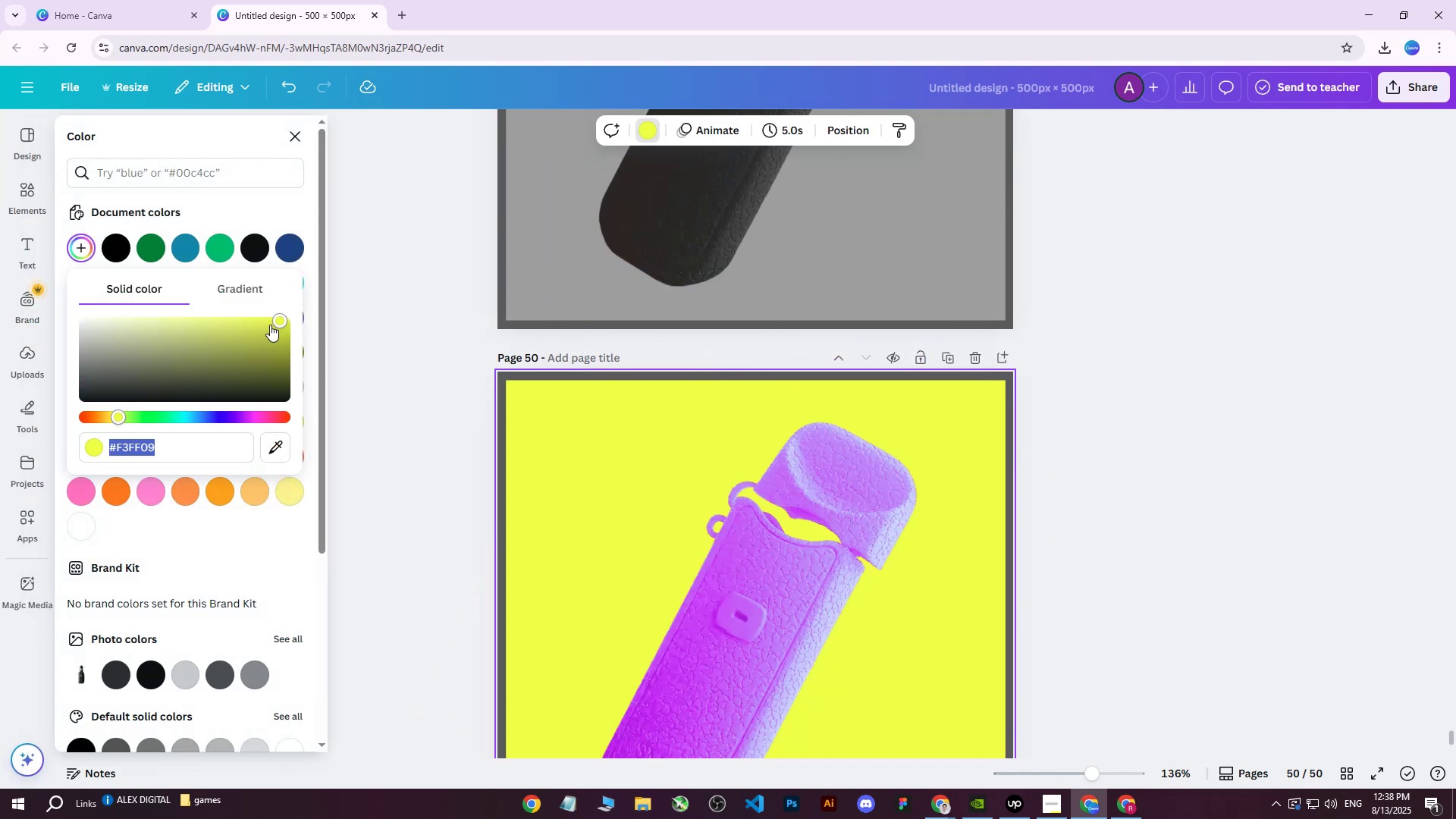 
left_click_drag(start_coordinate=[278, 318], to_coordinate=[238, 328])
 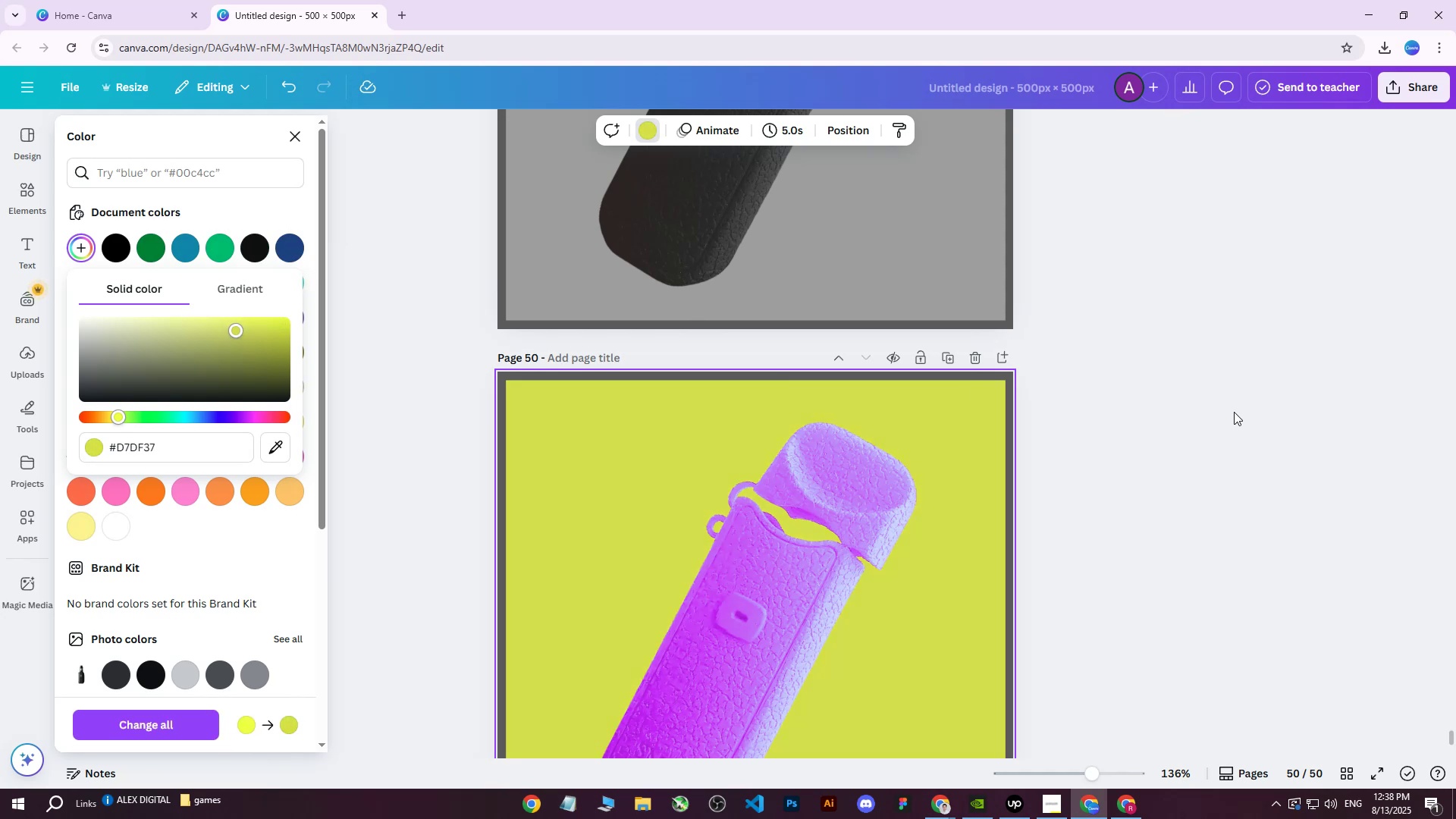 
left_click([1234, 411])
 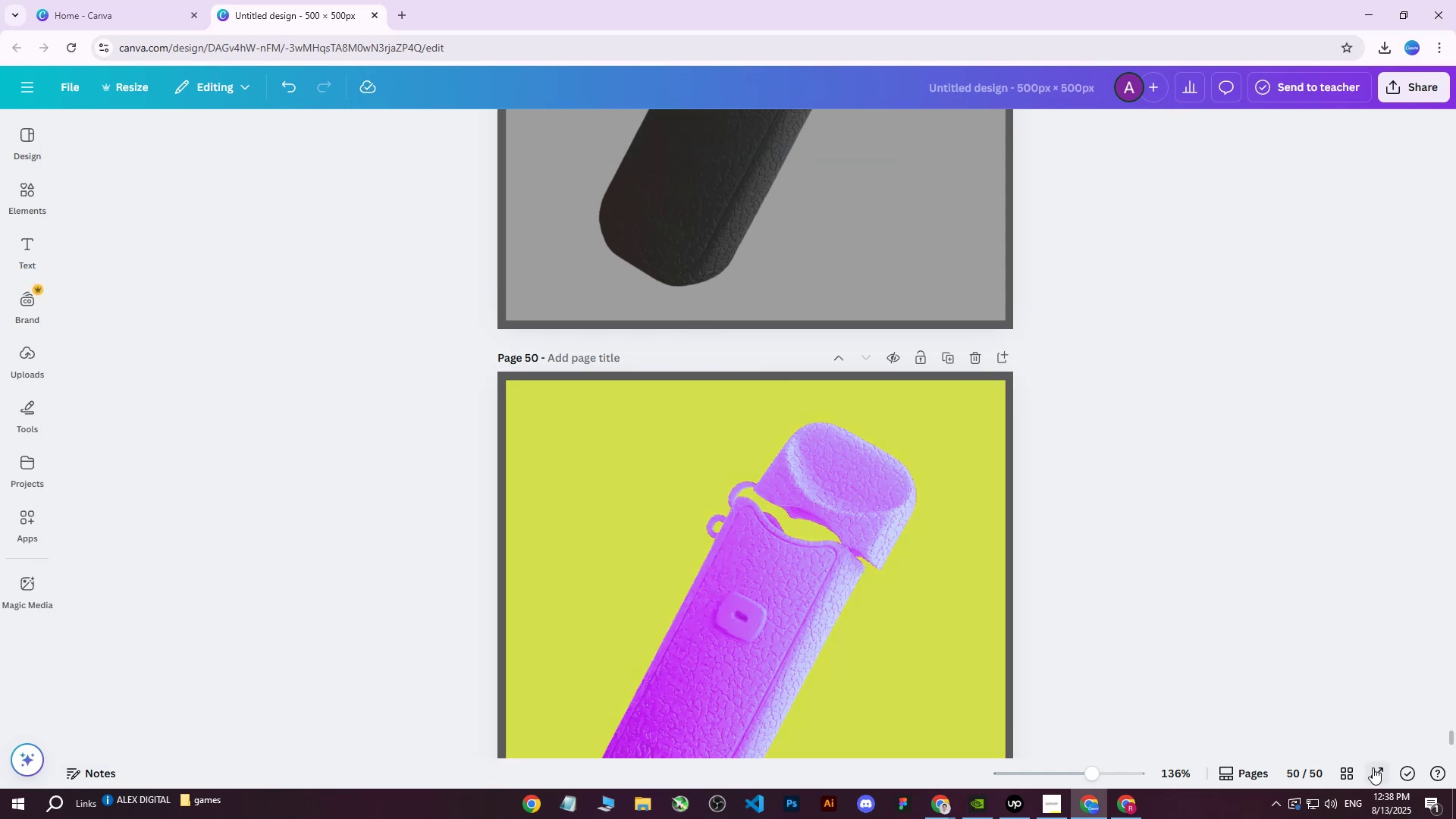 
left_click([1350, 770])
 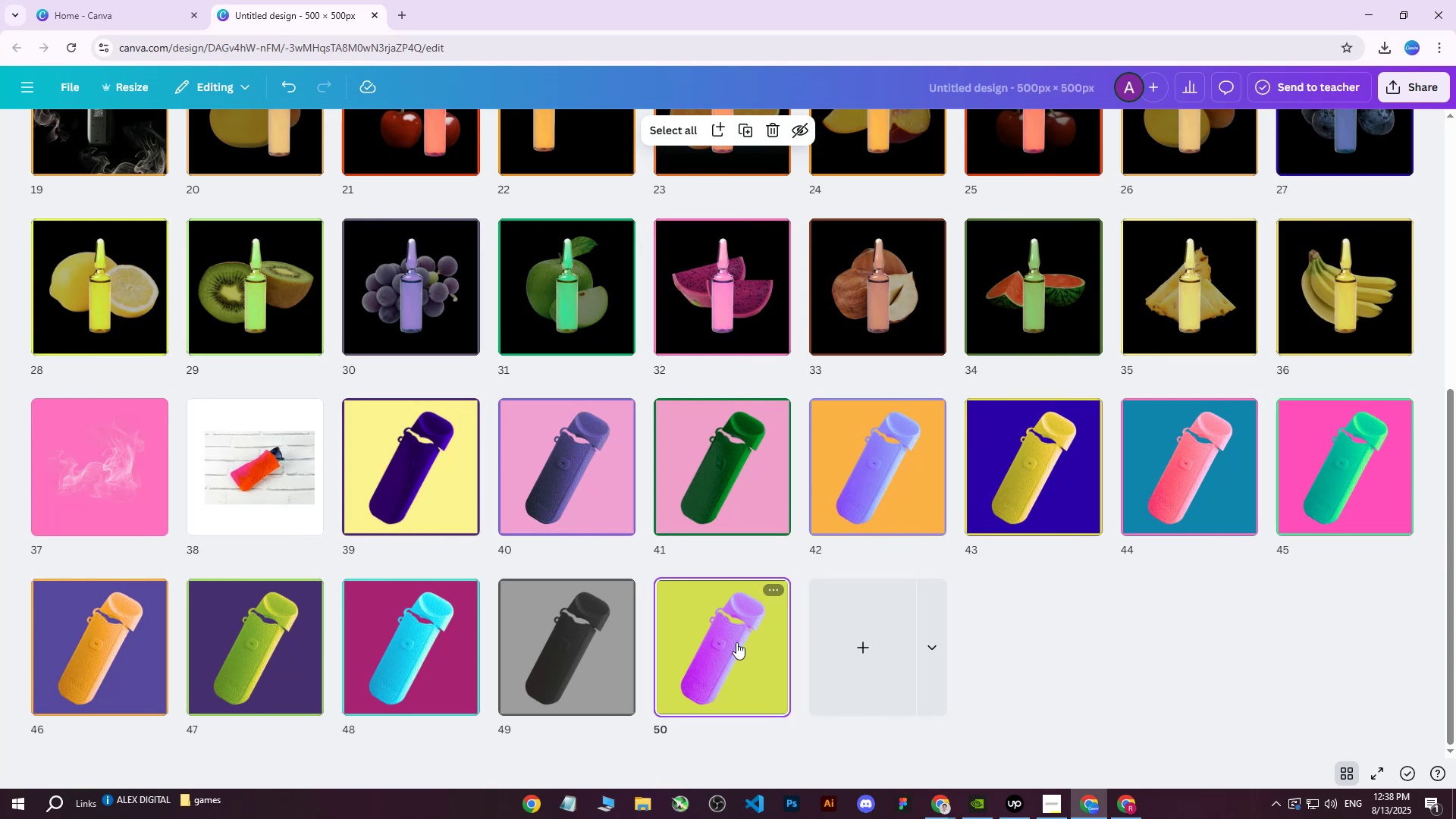 
double_click([735, 641])
 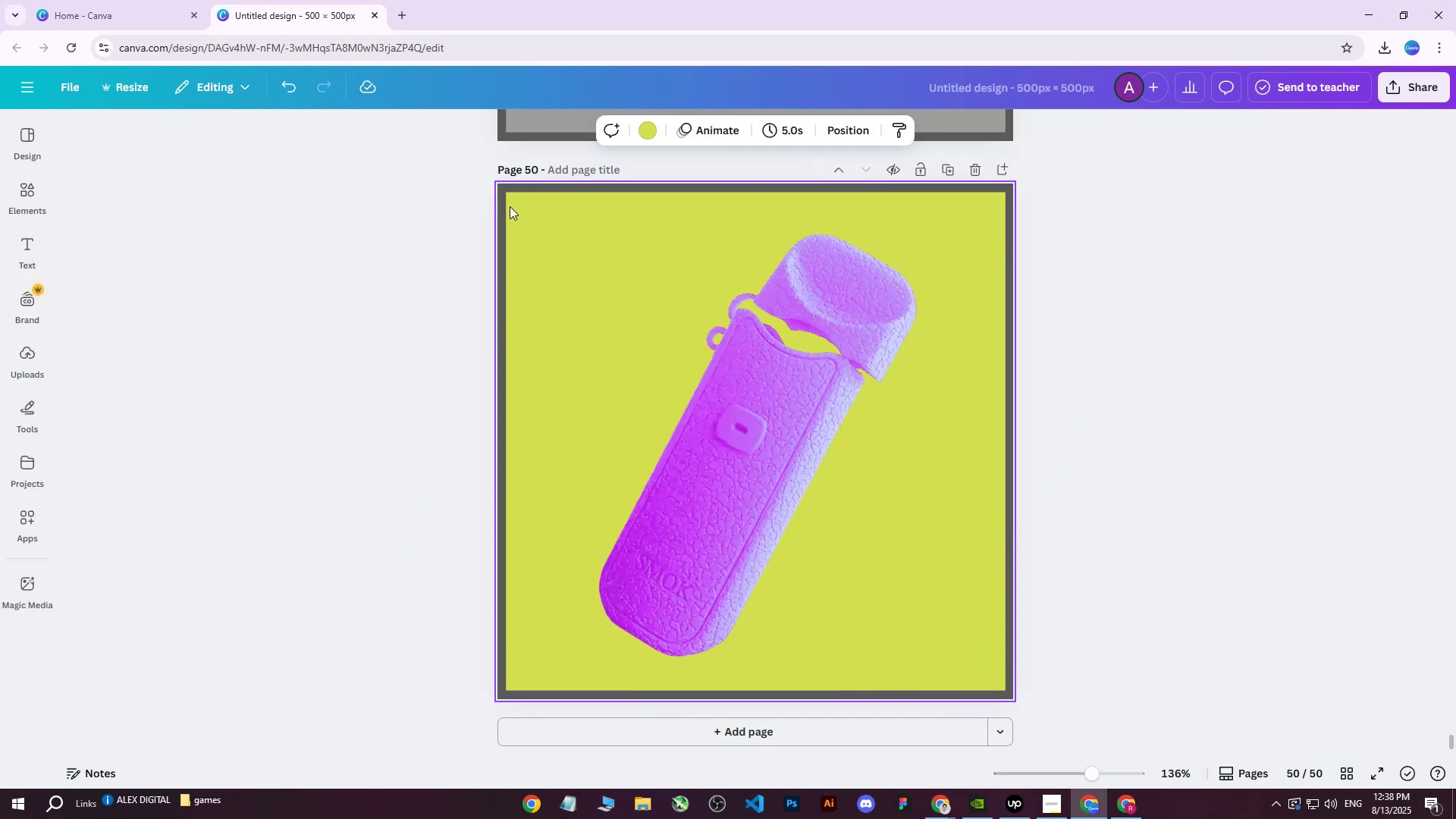 
left_click([504, 202])
 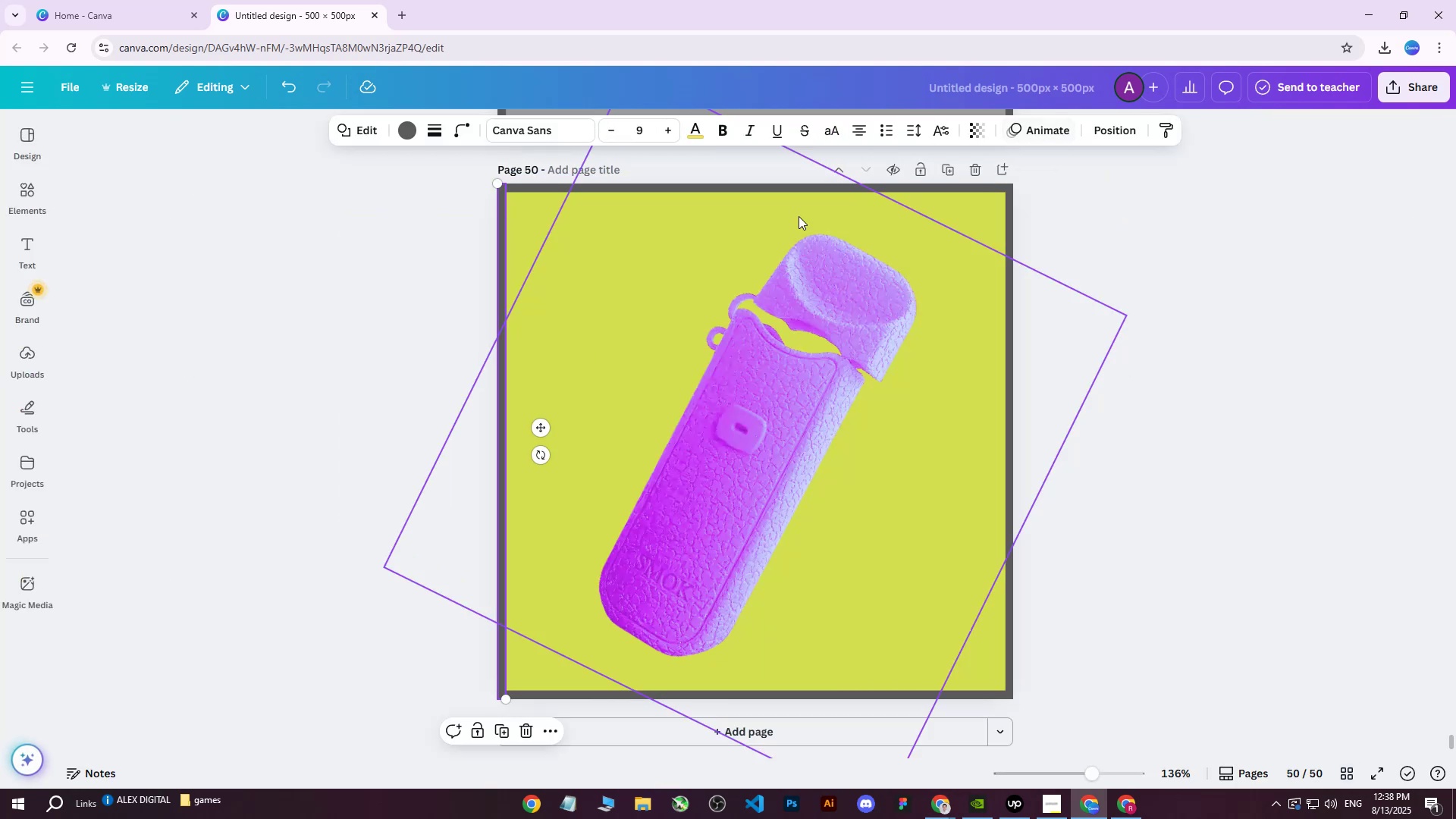 
left_click([601, 252])
 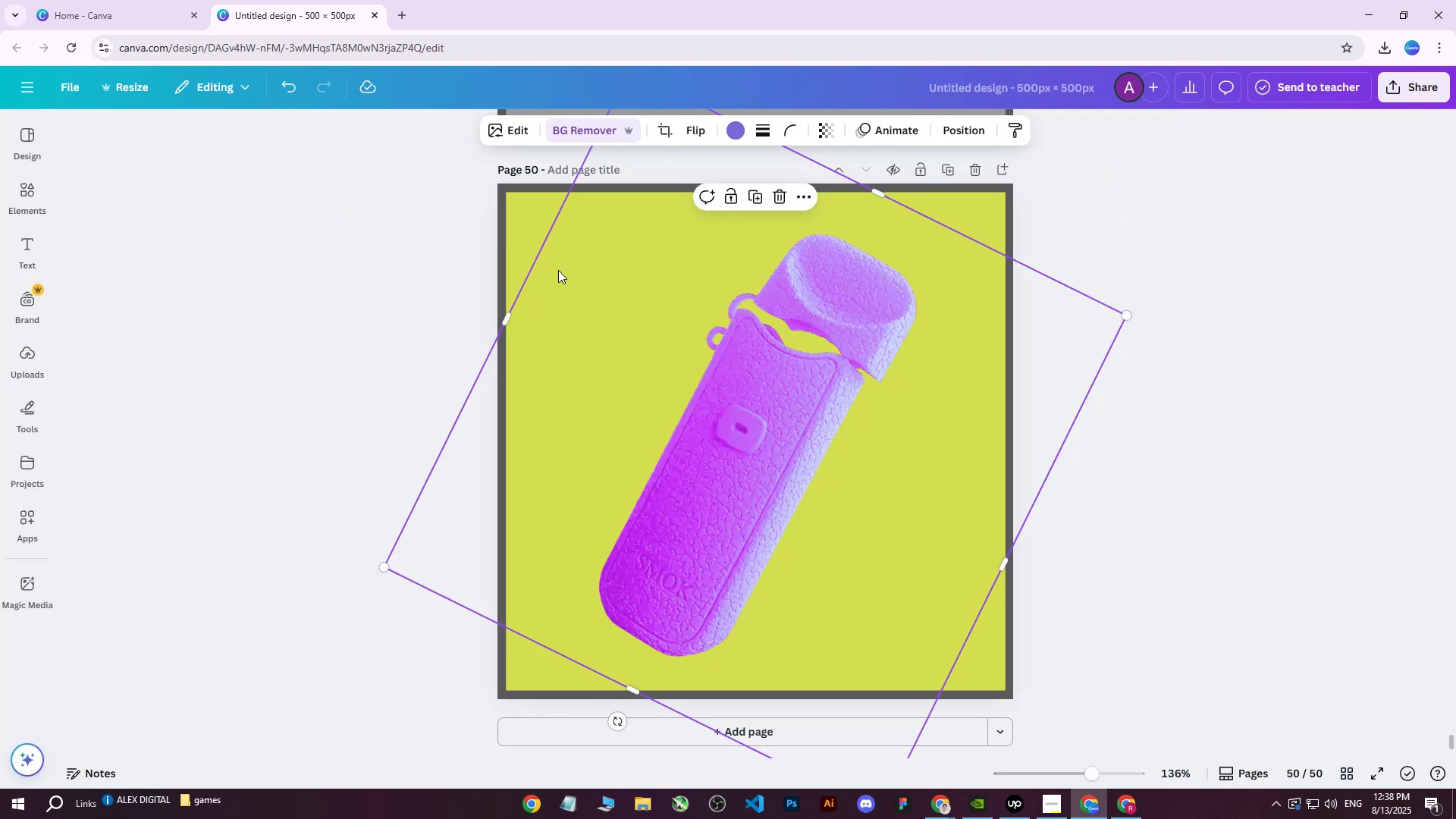 
wait(5.75)
 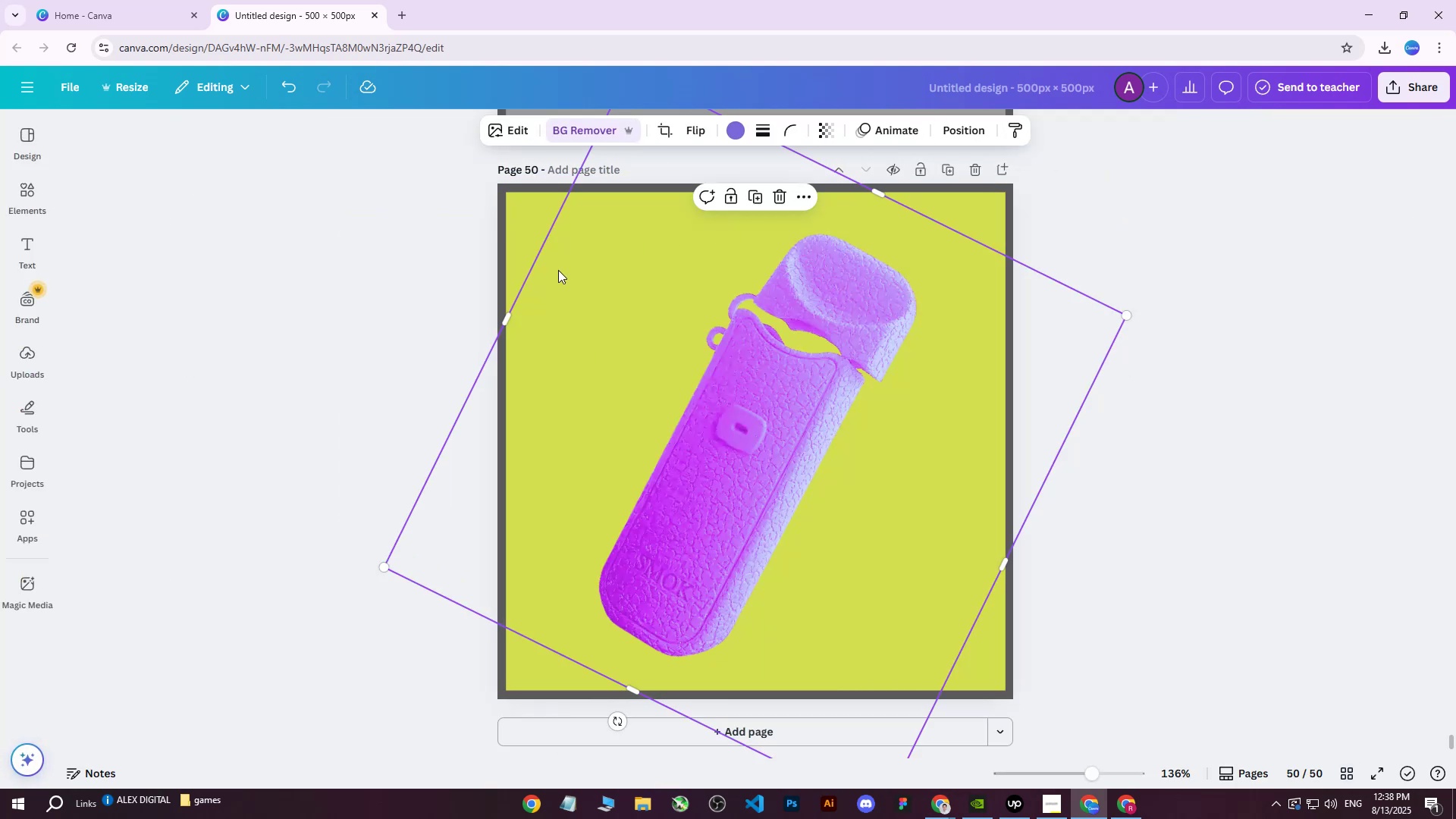 
left_click([956, 134])
 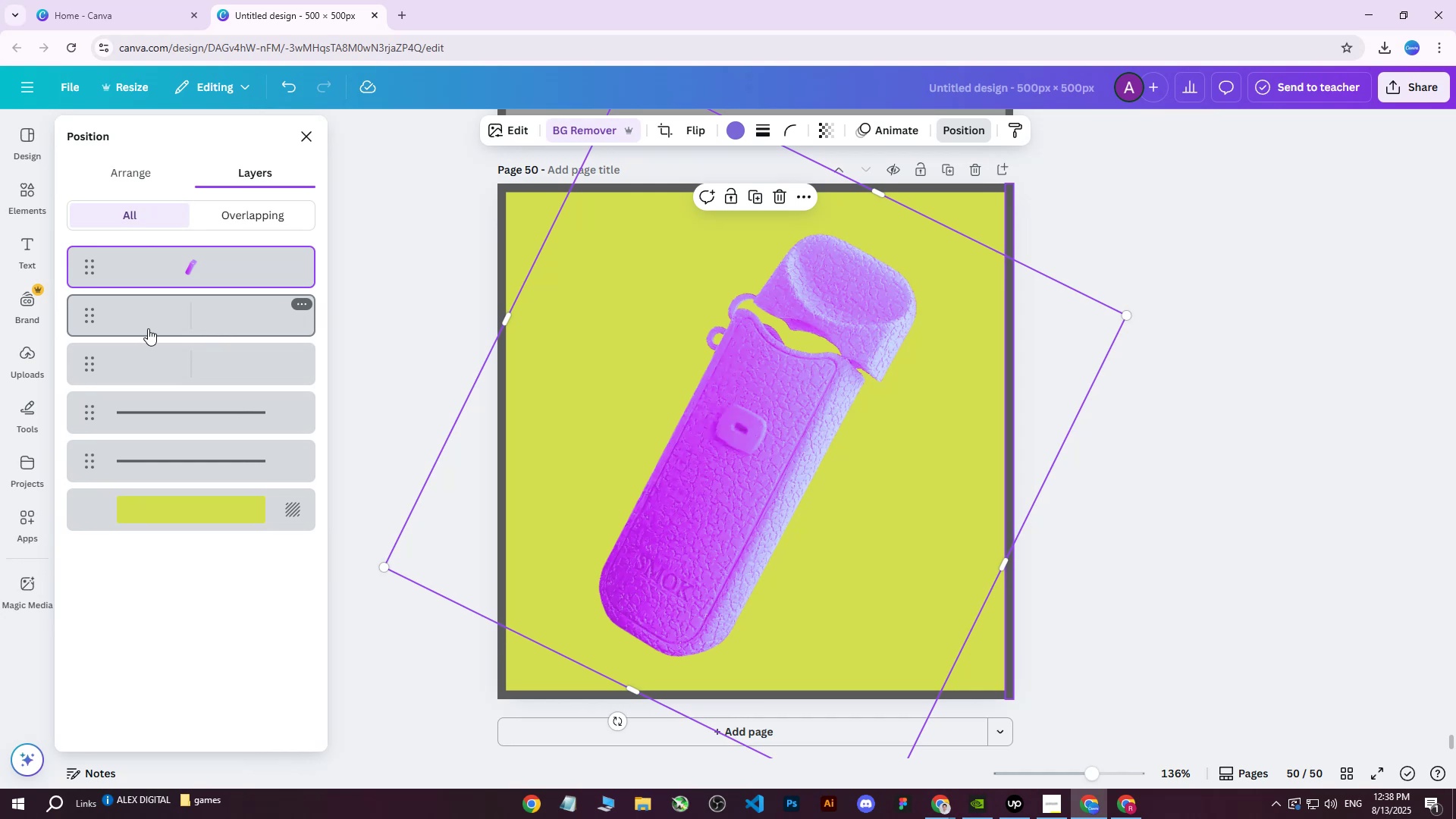 
left_click([148, 328])
 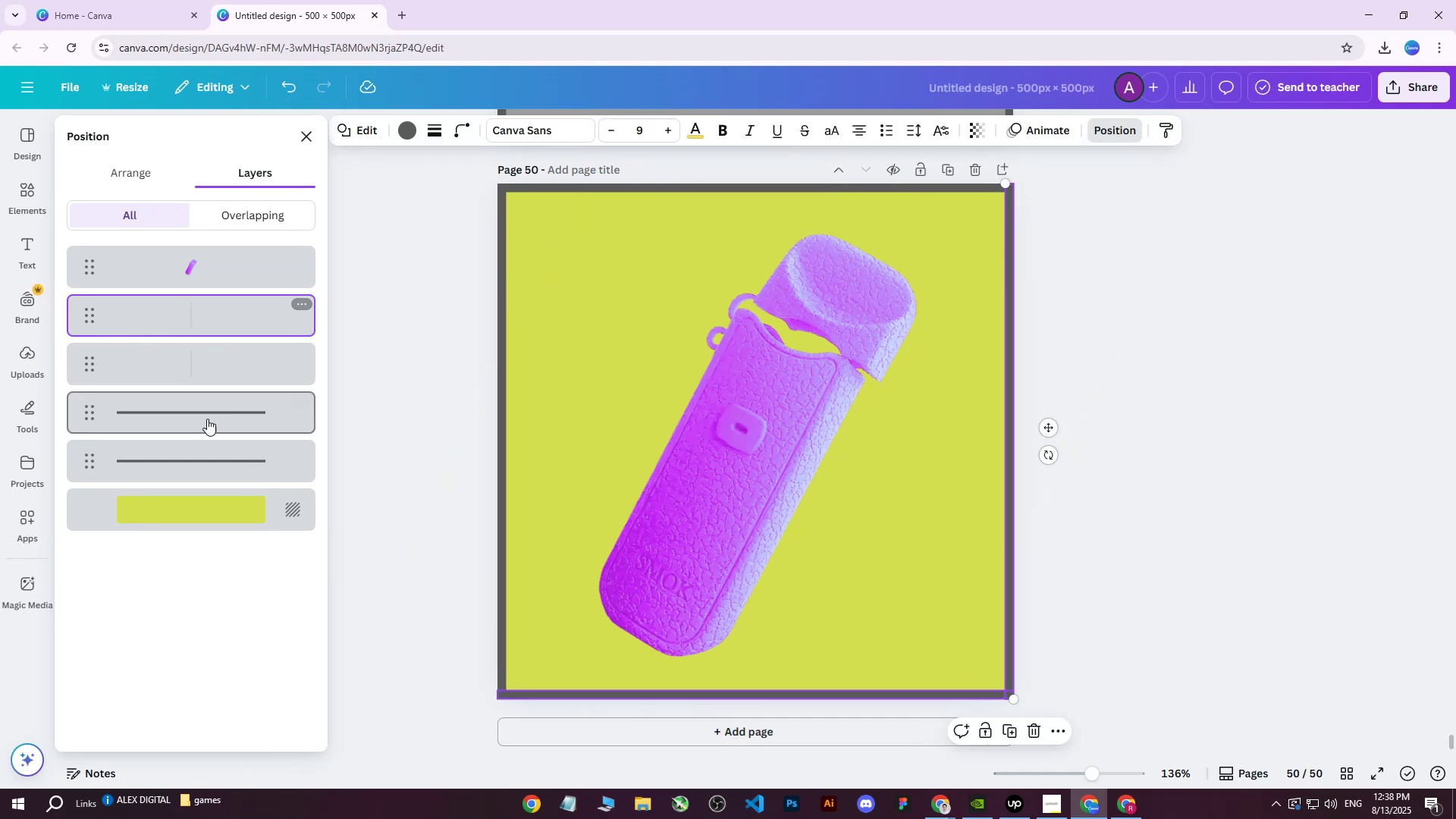 
hold_key(key=ShiftLeft, duration=0.45)
left_click([215, 459])
 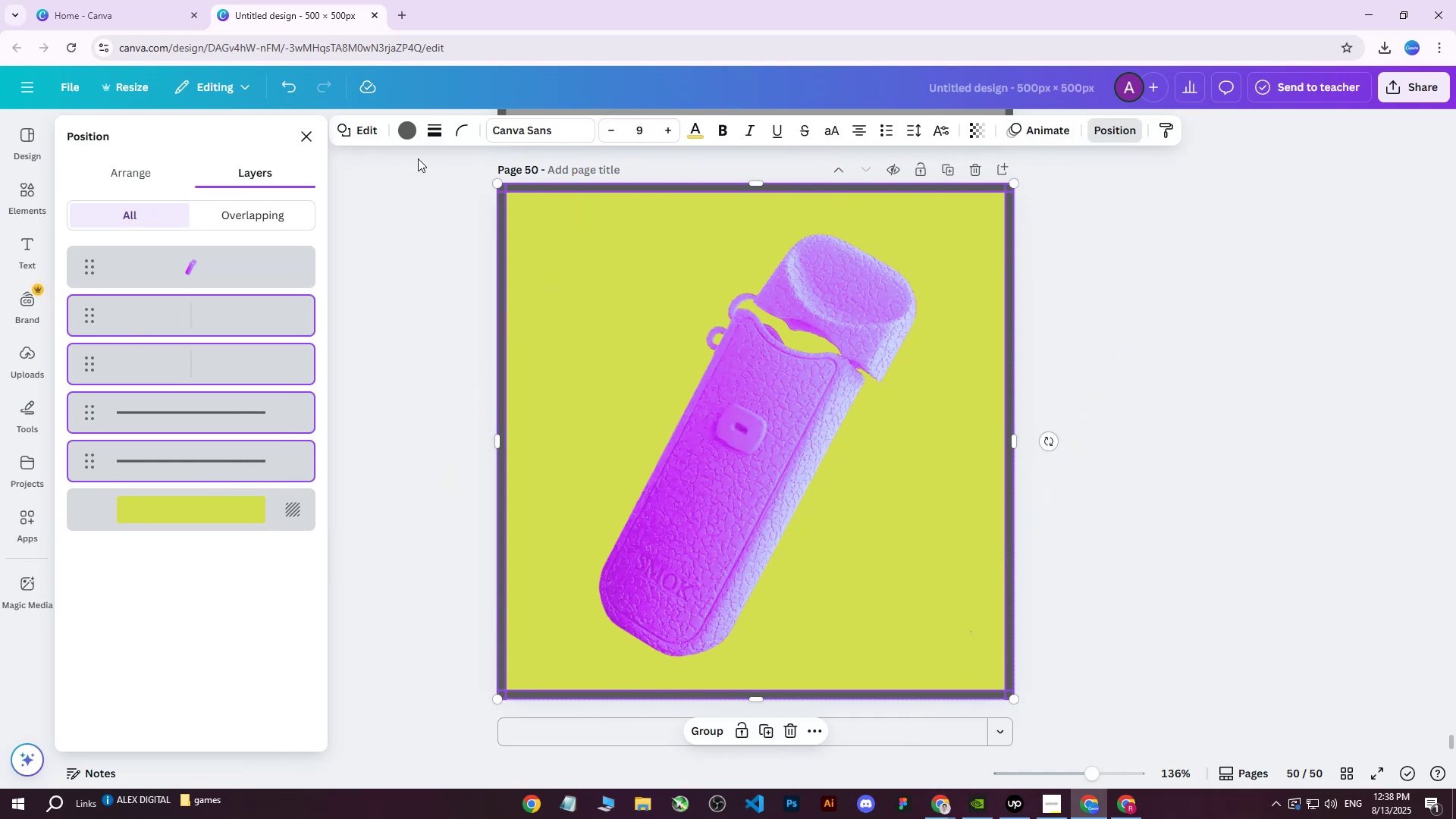 
left_click([416, 131])
 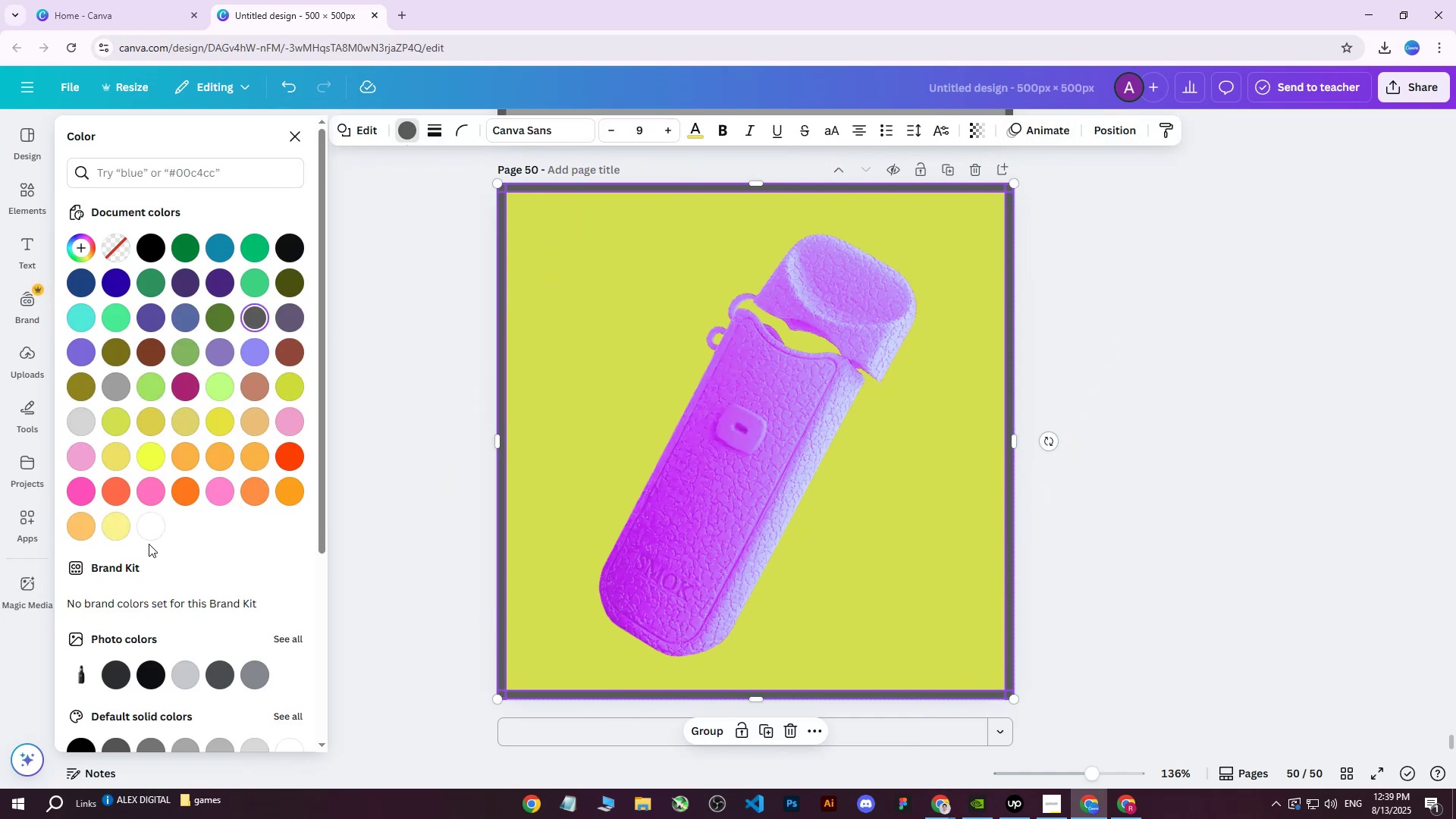 
left_click([248, 312])
 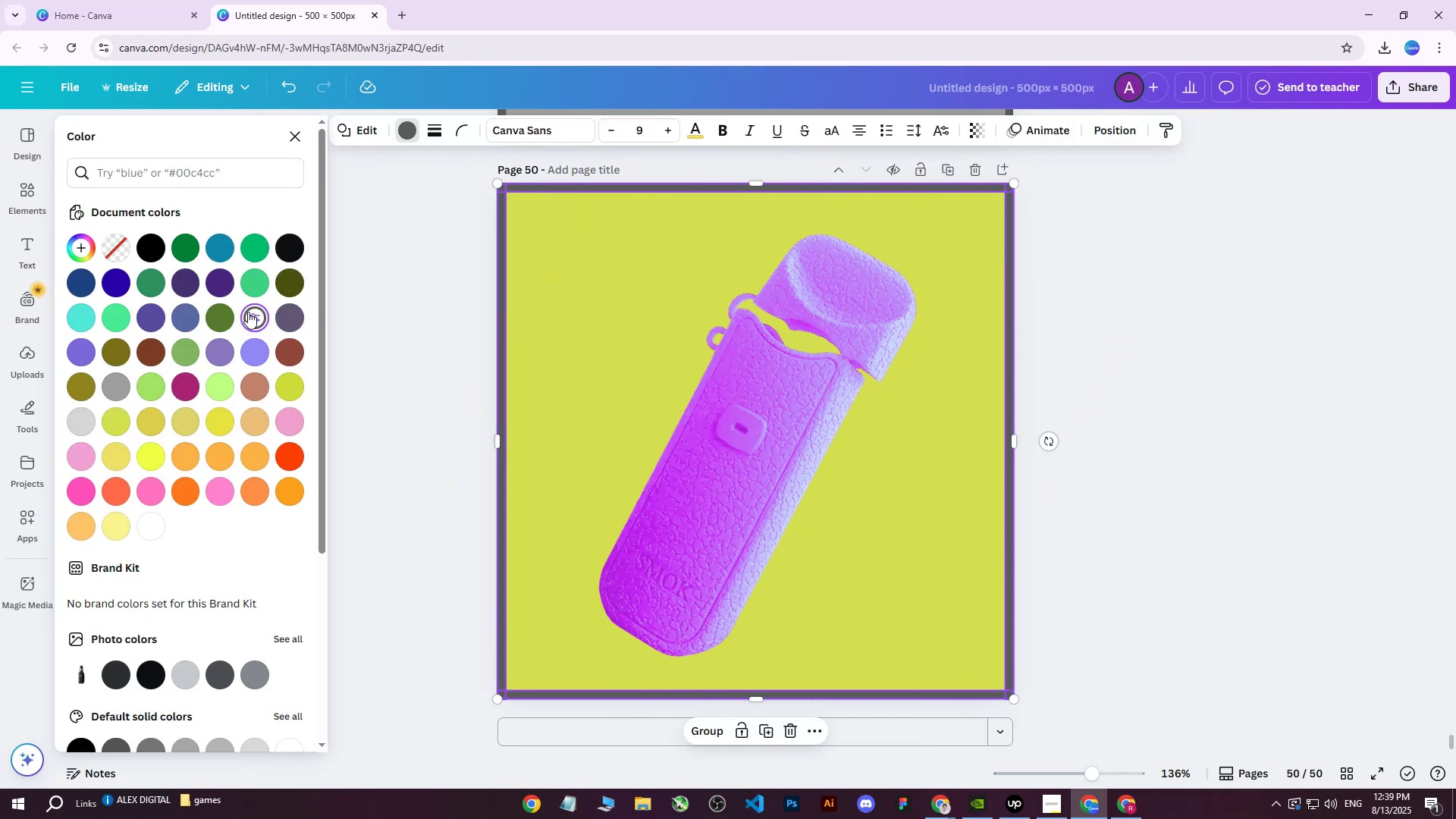 
left_click([248, 312])
 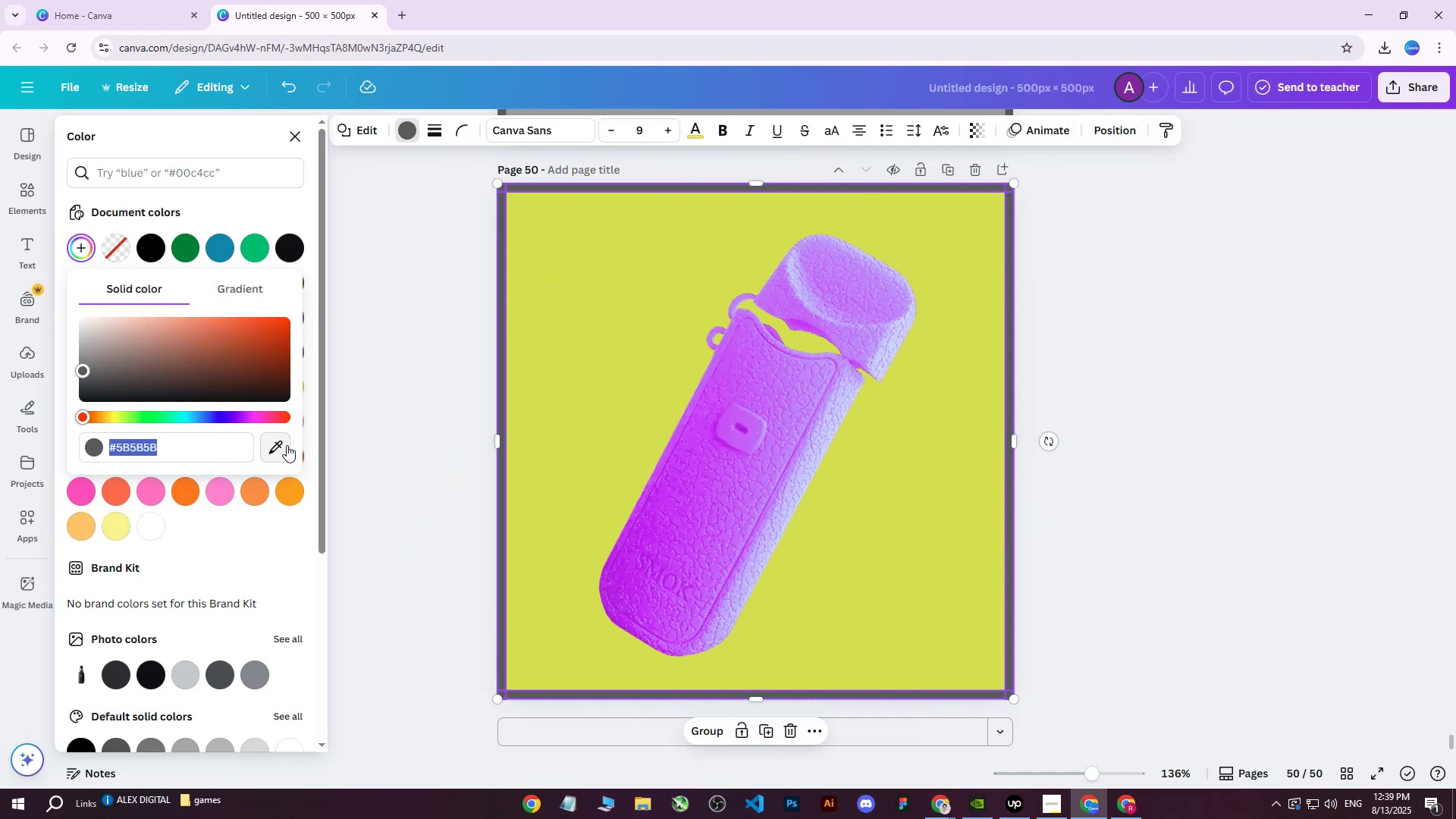 
left_click([284, 448])
 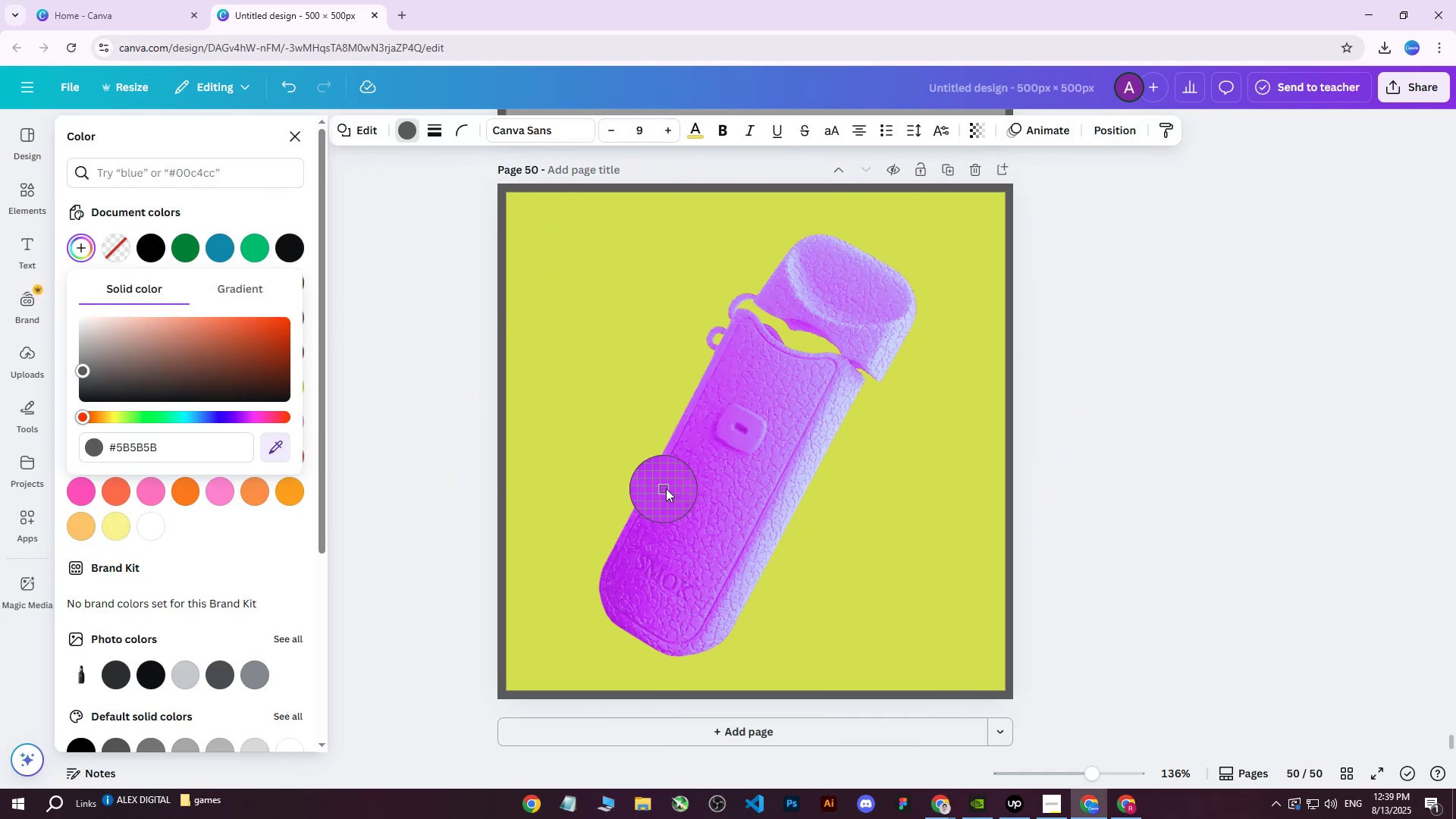 
left_click([703, 482])
 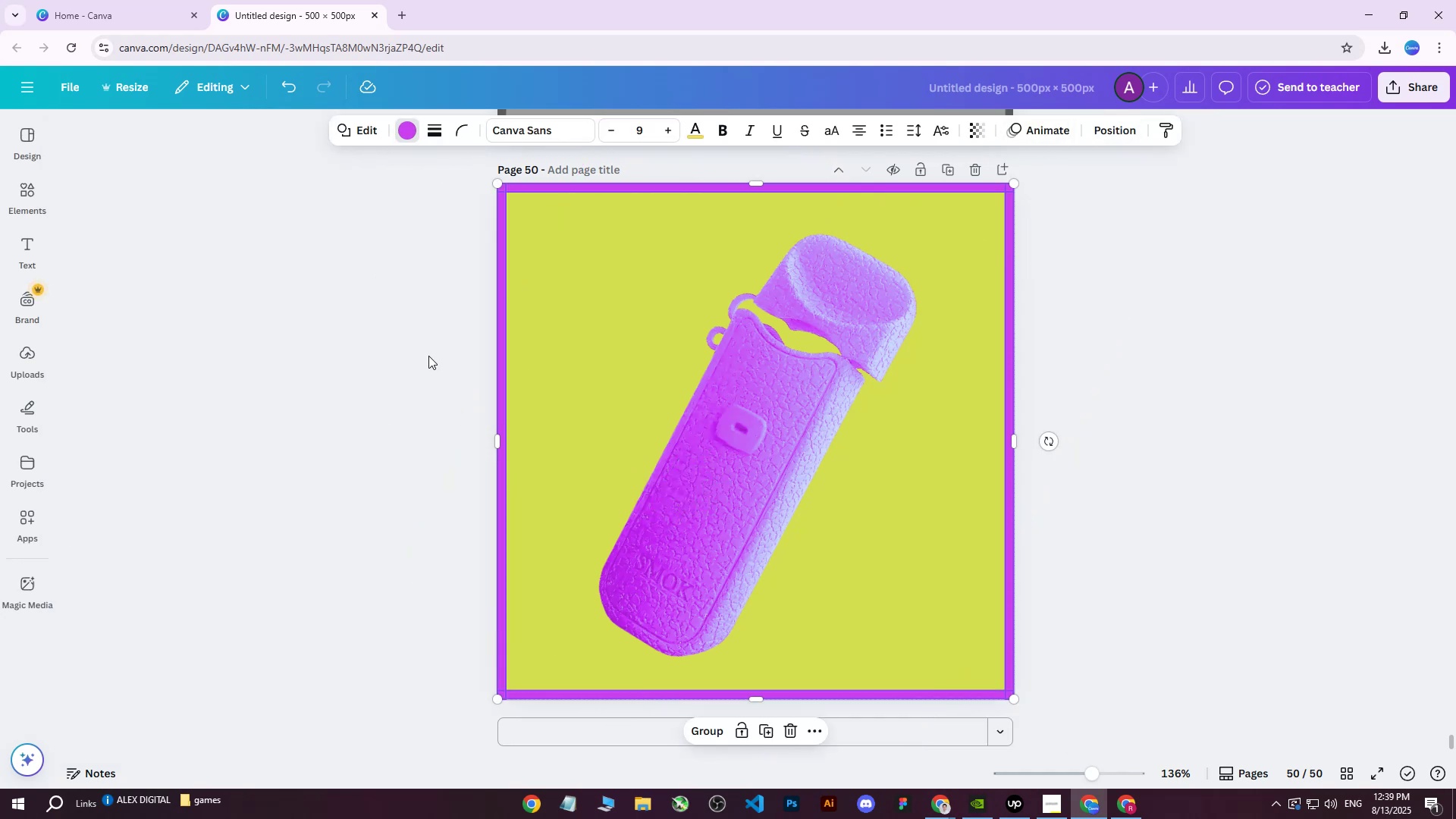 
double_click([428, 356])
 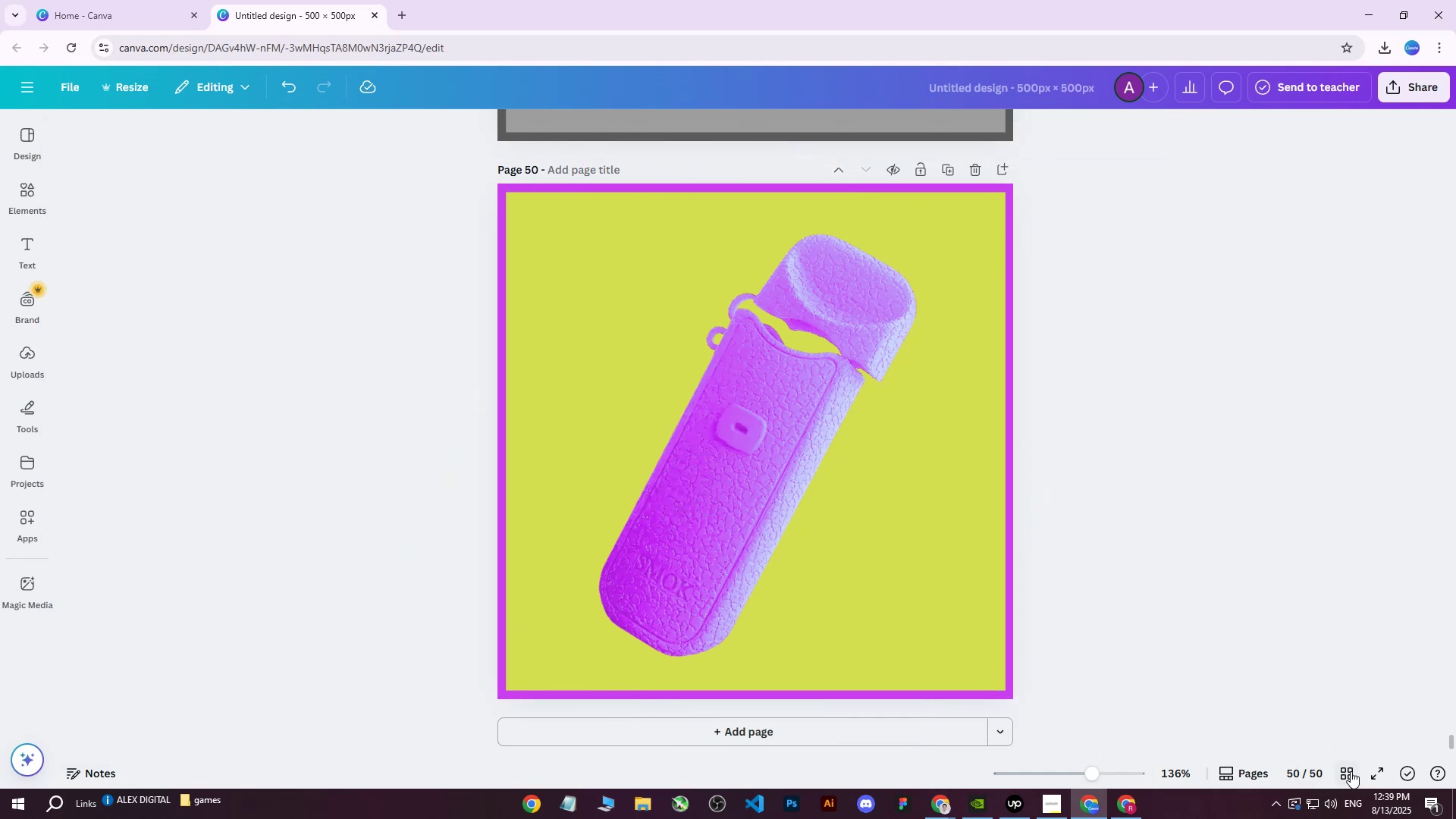 
left_click([1351, 771])
 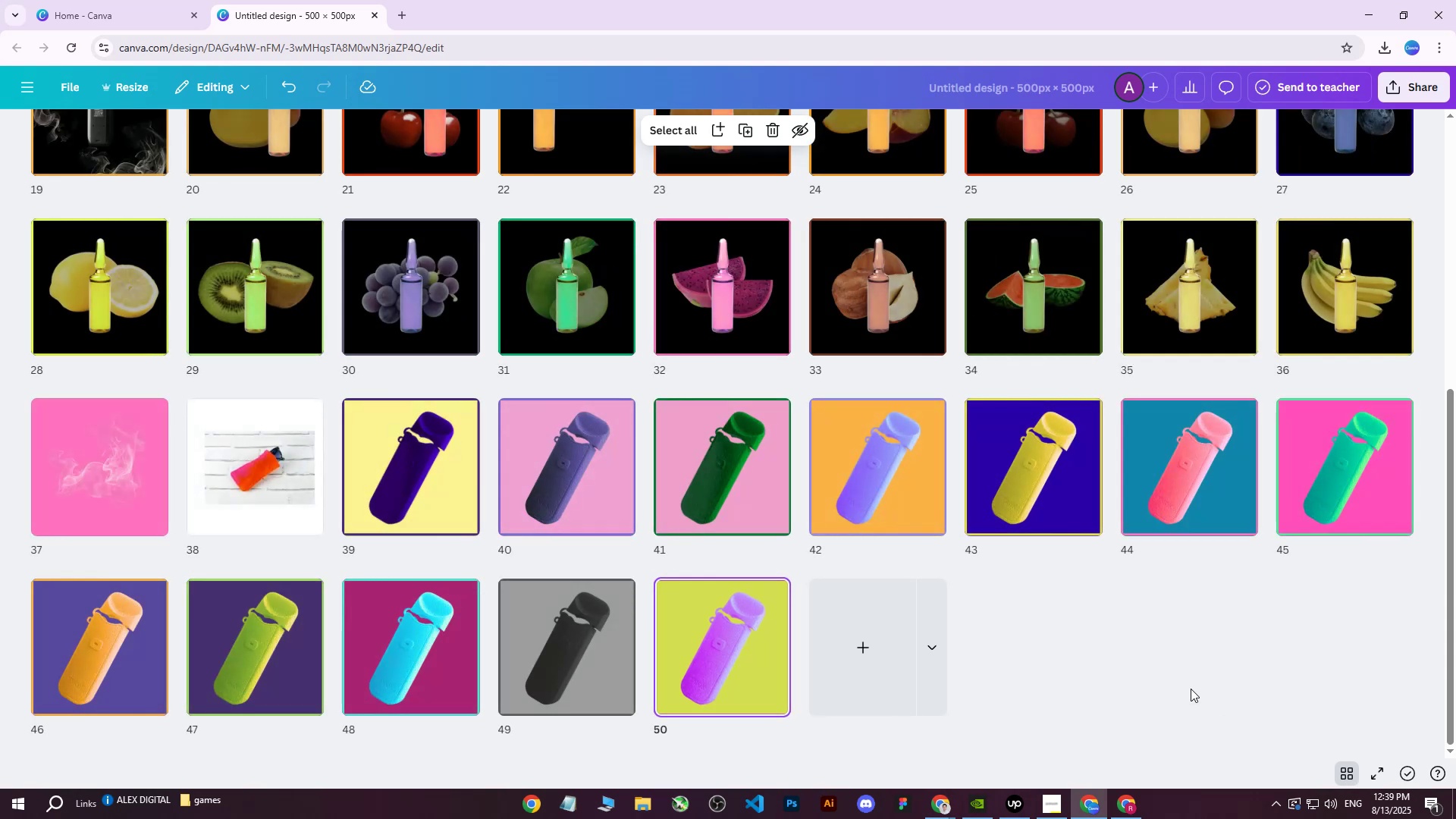 
wait(7.45)
 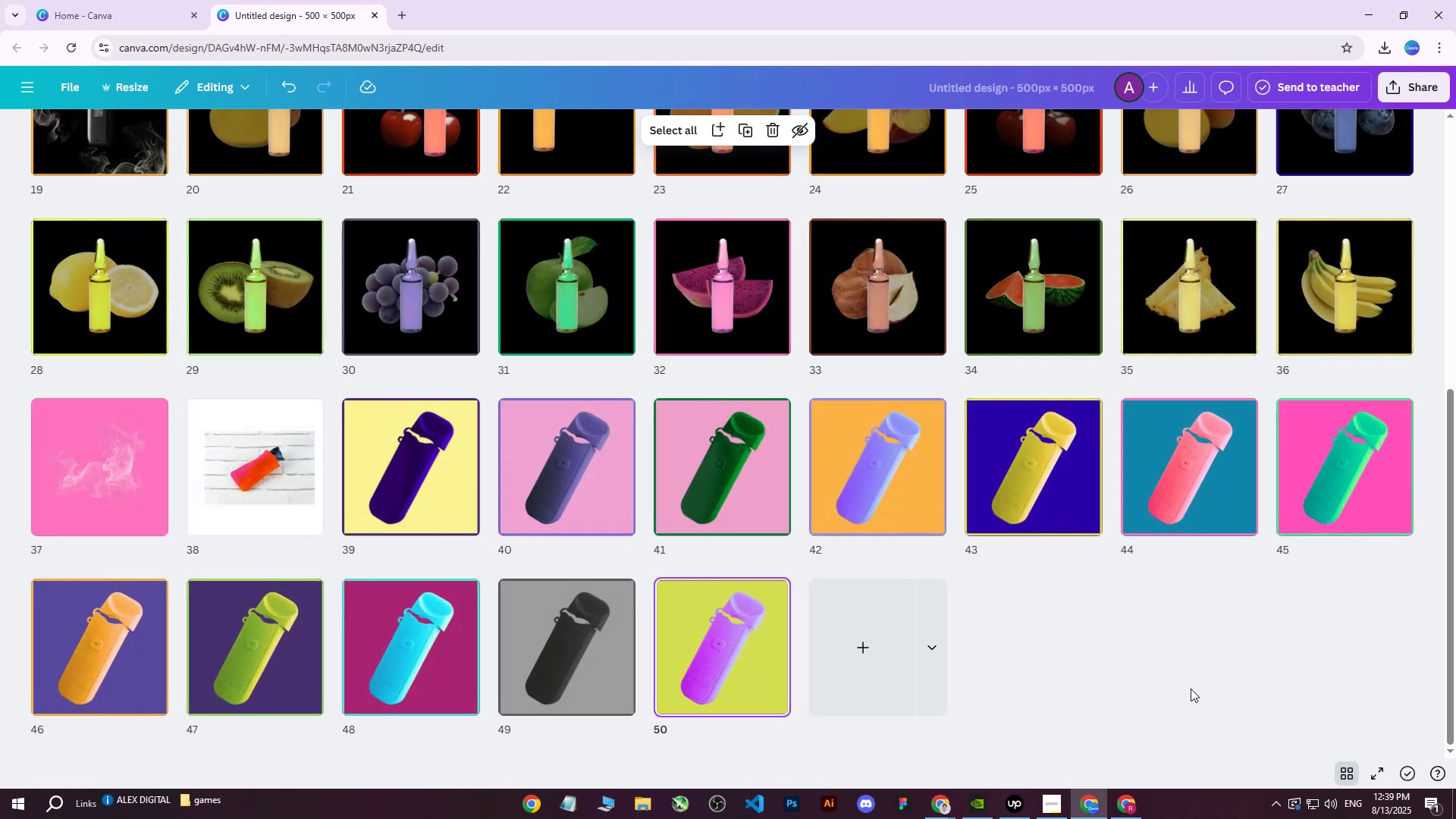 
double_click([755, 657])
 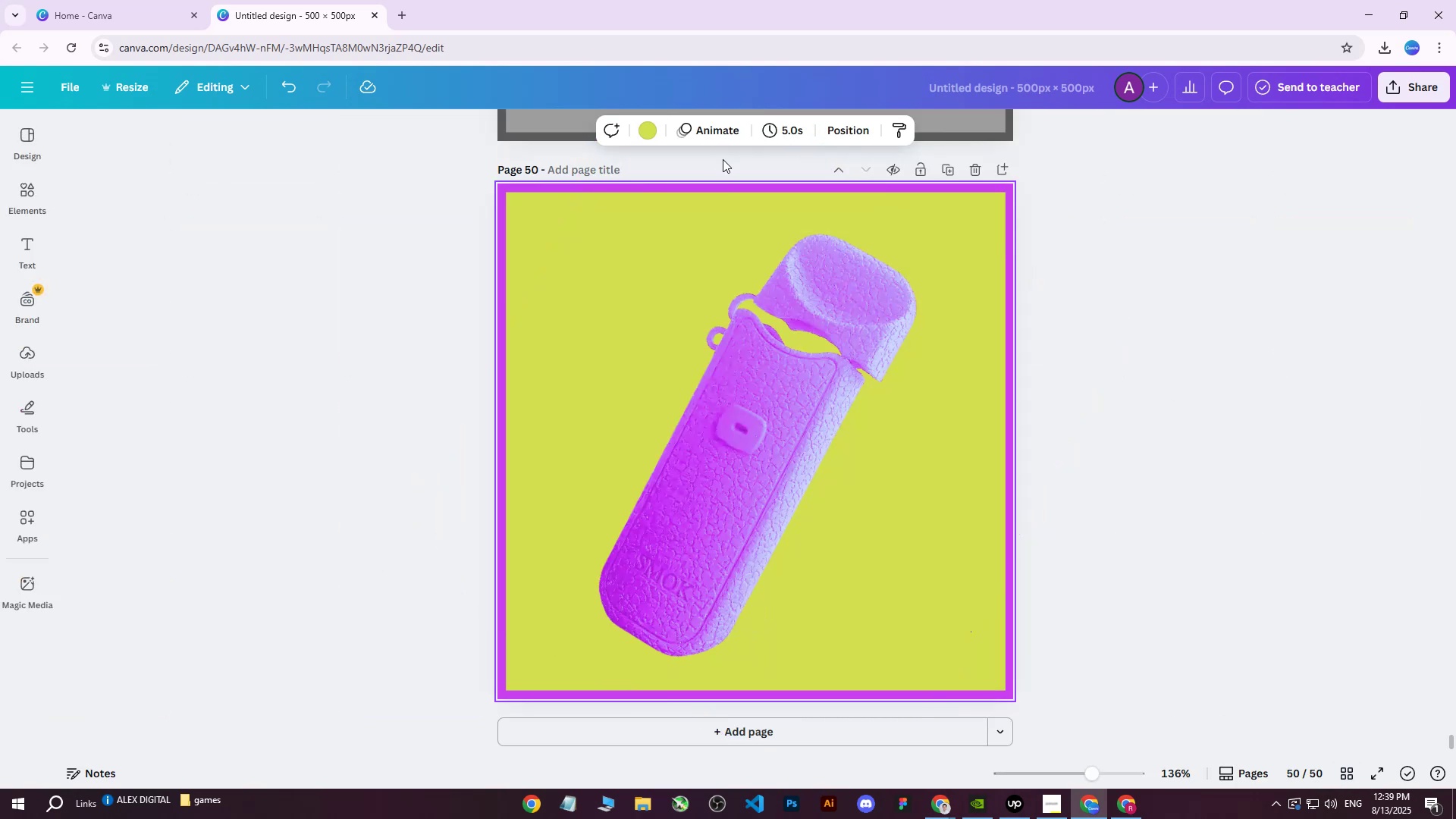 
left_click([853, 129])
 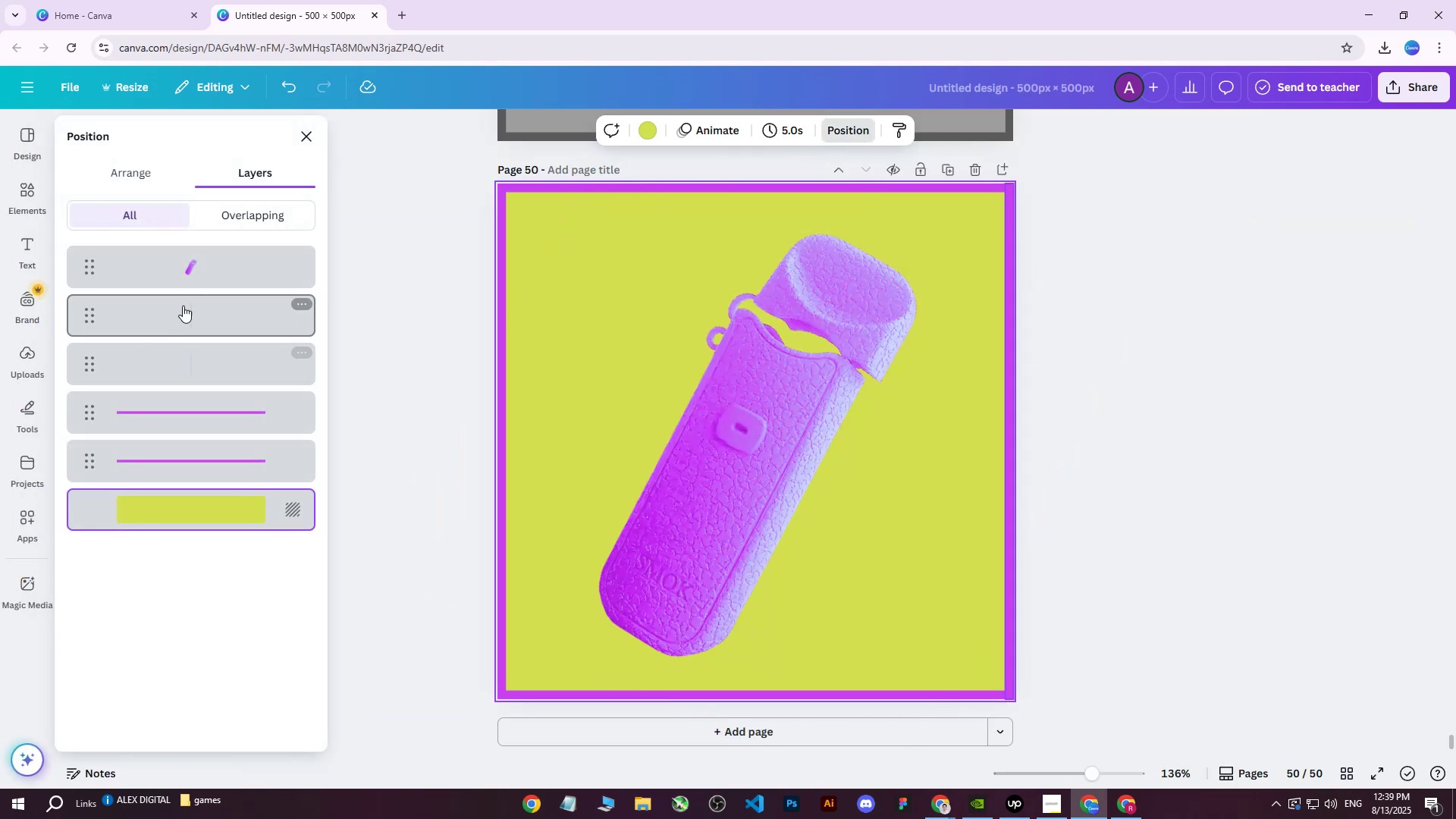 
left_click([186, 311])
 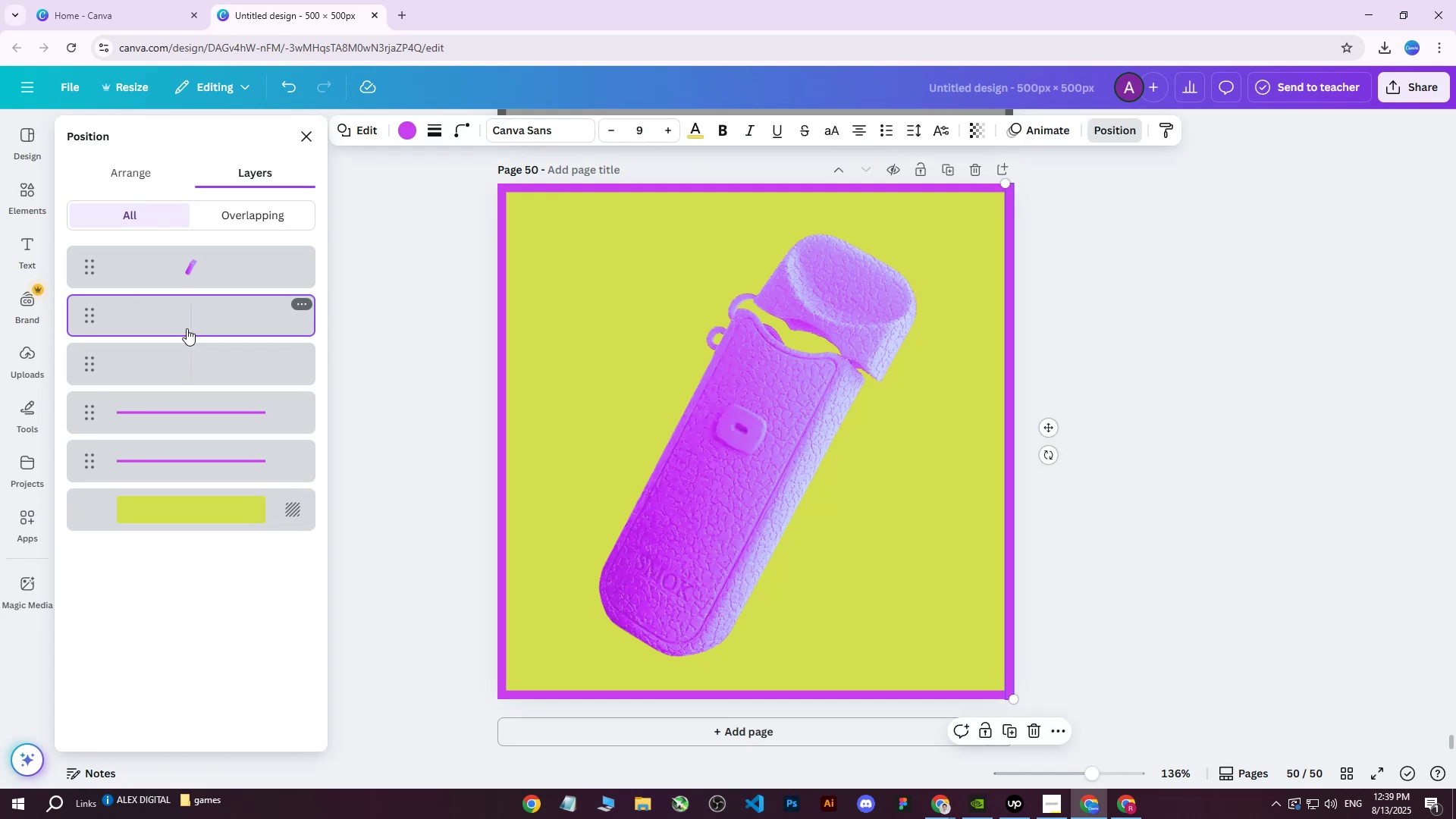 
hold_key(key=ShiftLeft, duration=0.51)
double_click([201, 455])
 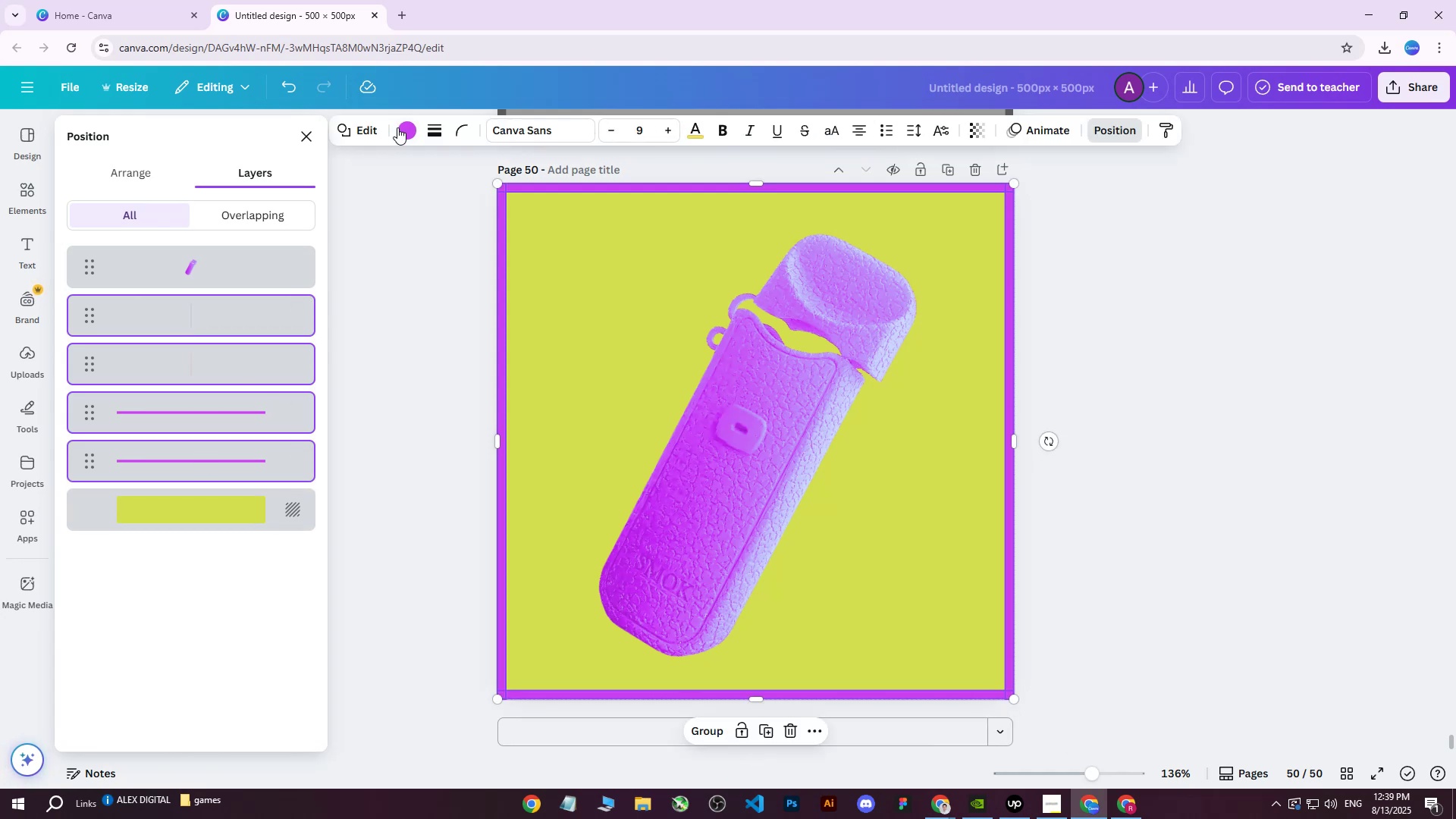 
left_click([399, 130])
 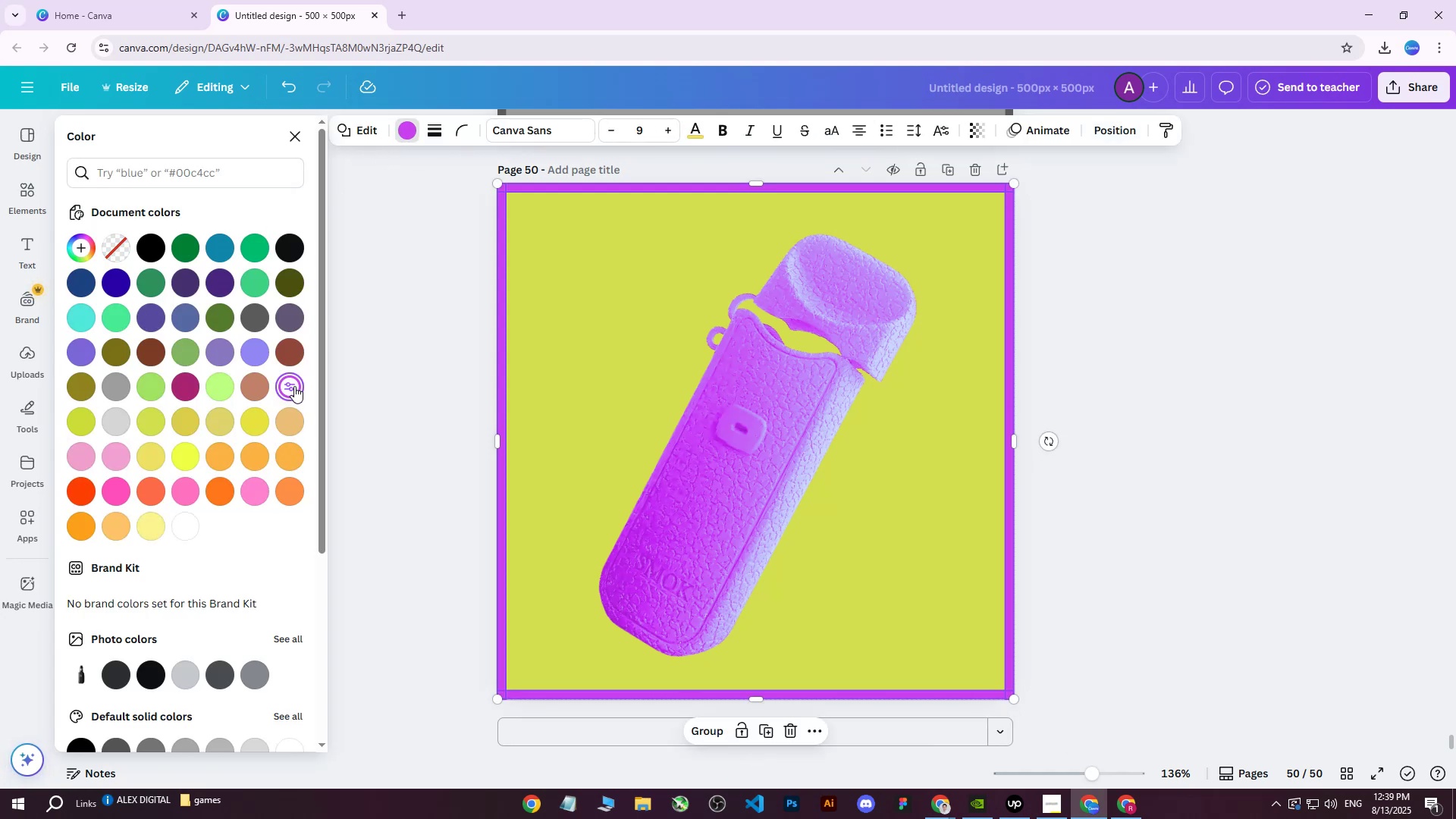 
double_click([293, 386])
 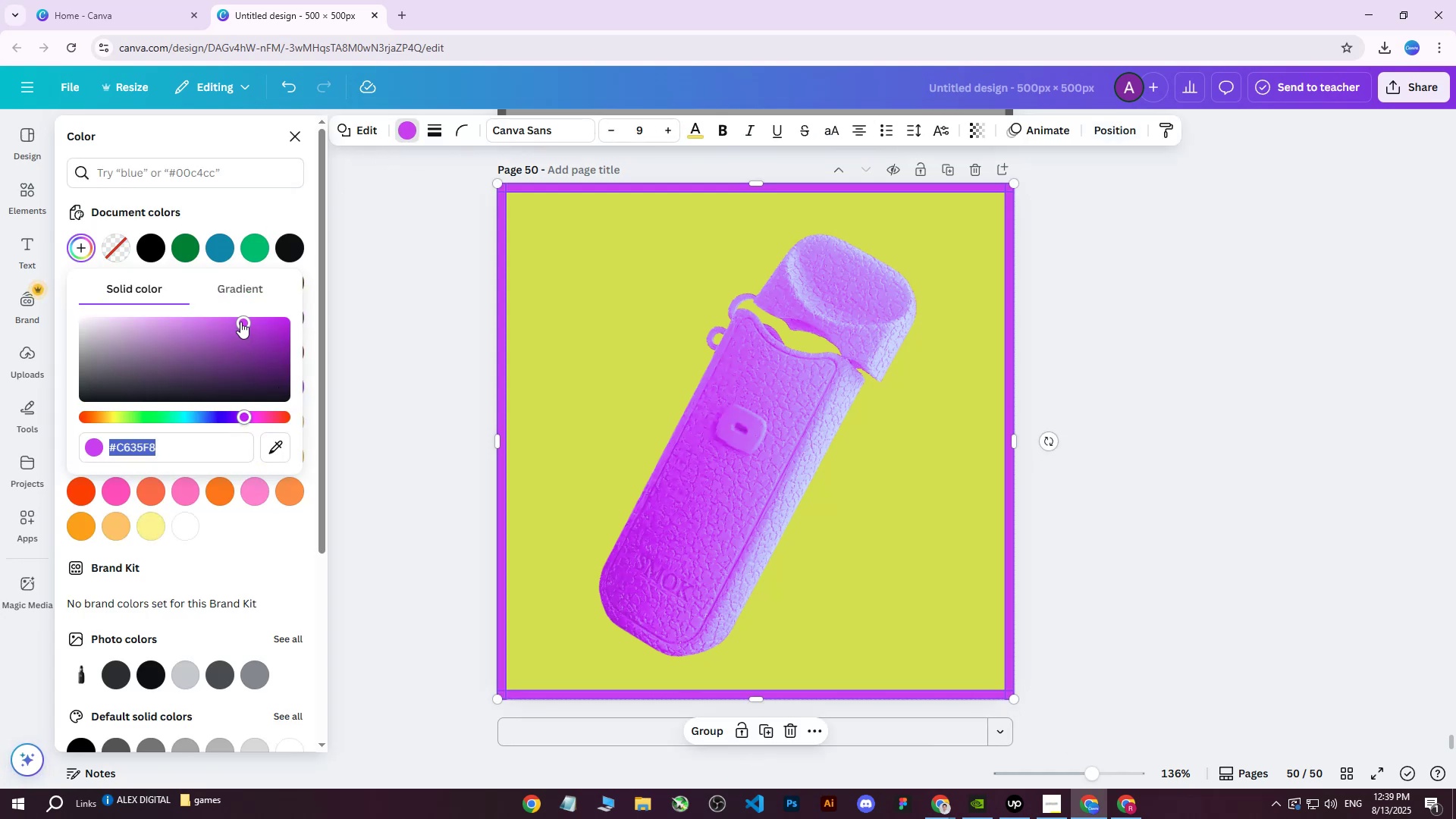 
left_click_drag(start_coordinate=[240, 322], to_coordinate=[253, 321])
 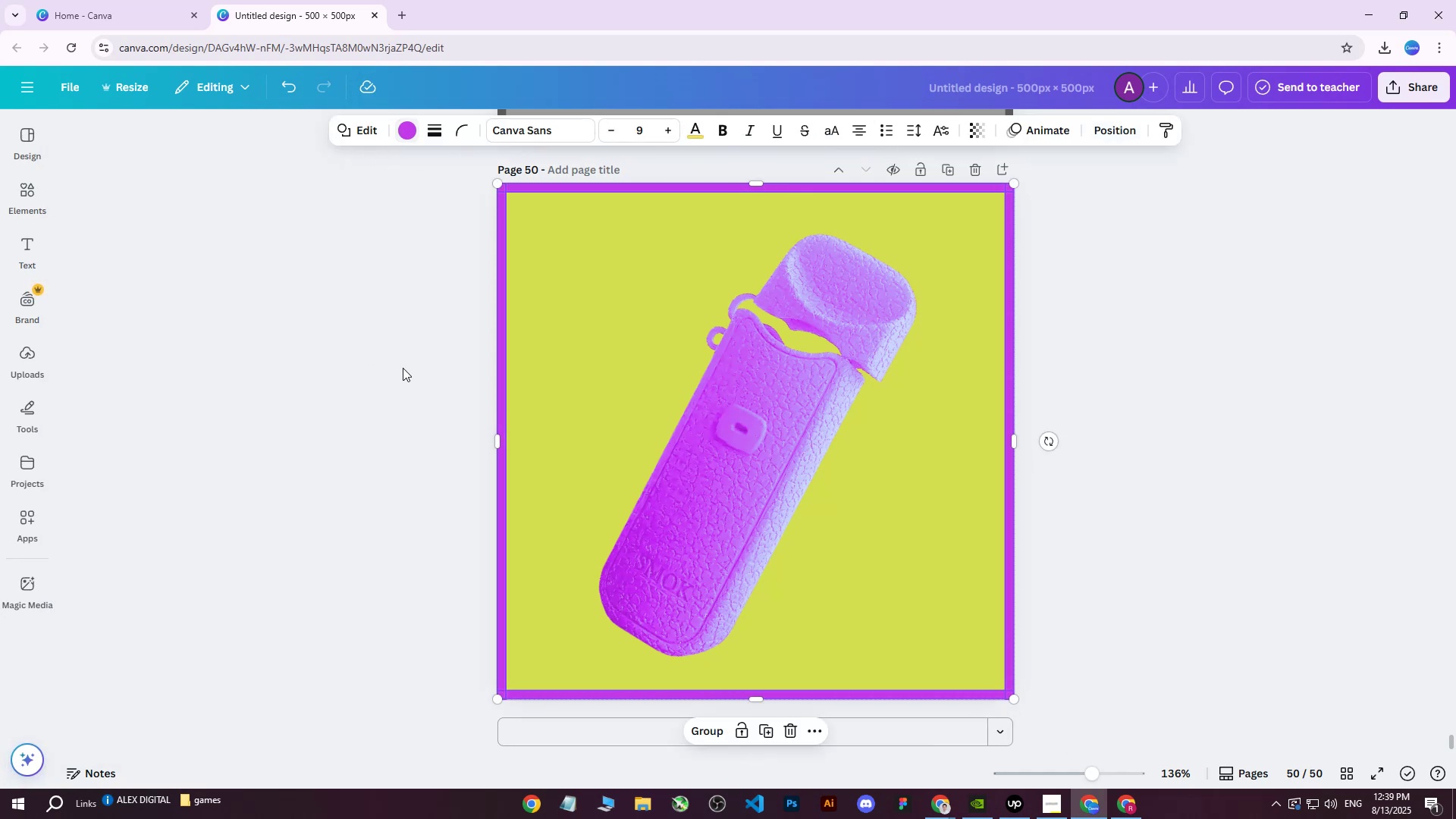 
double_click([403, 368])
 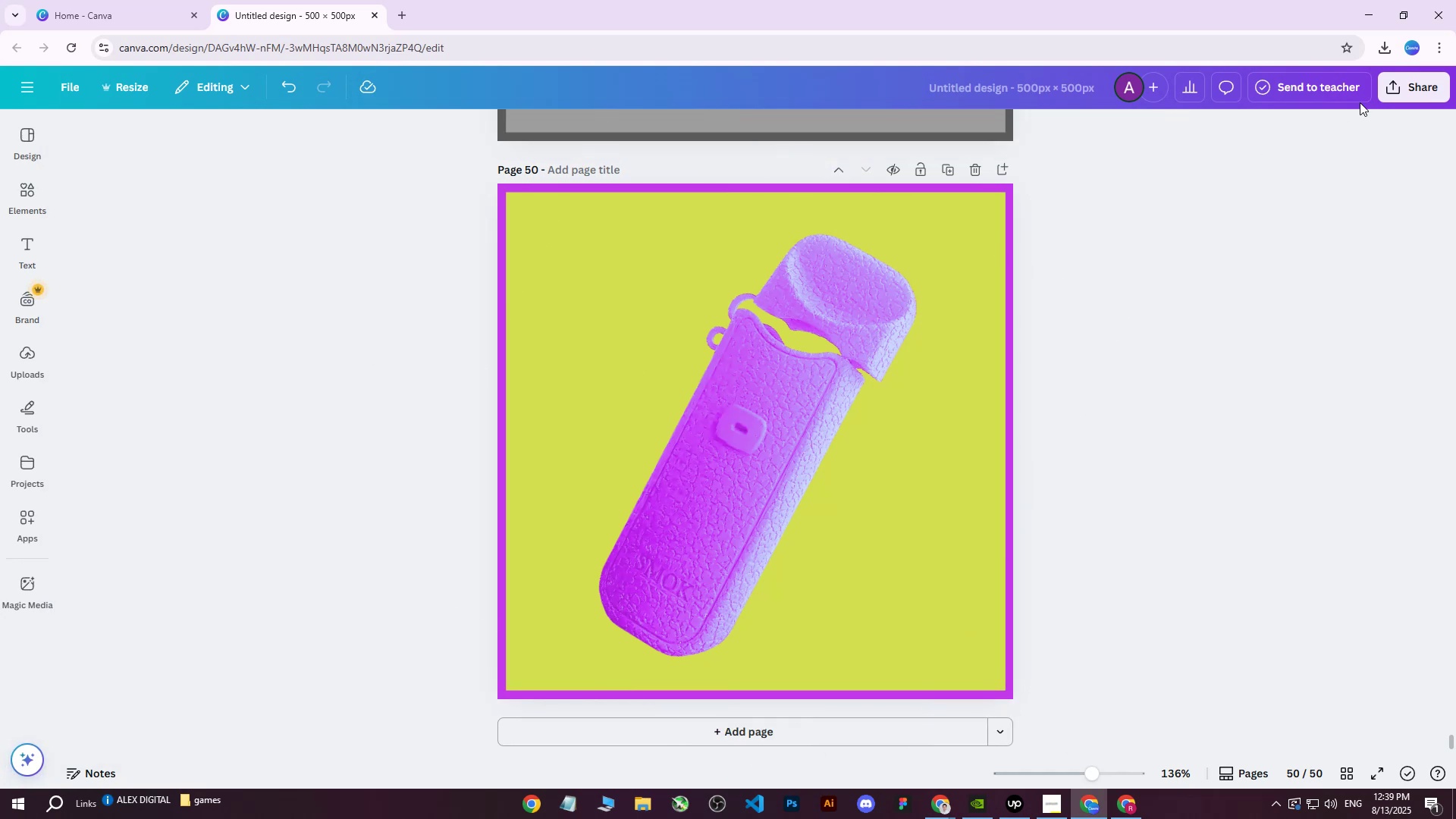 
left_click([1395, 83])
 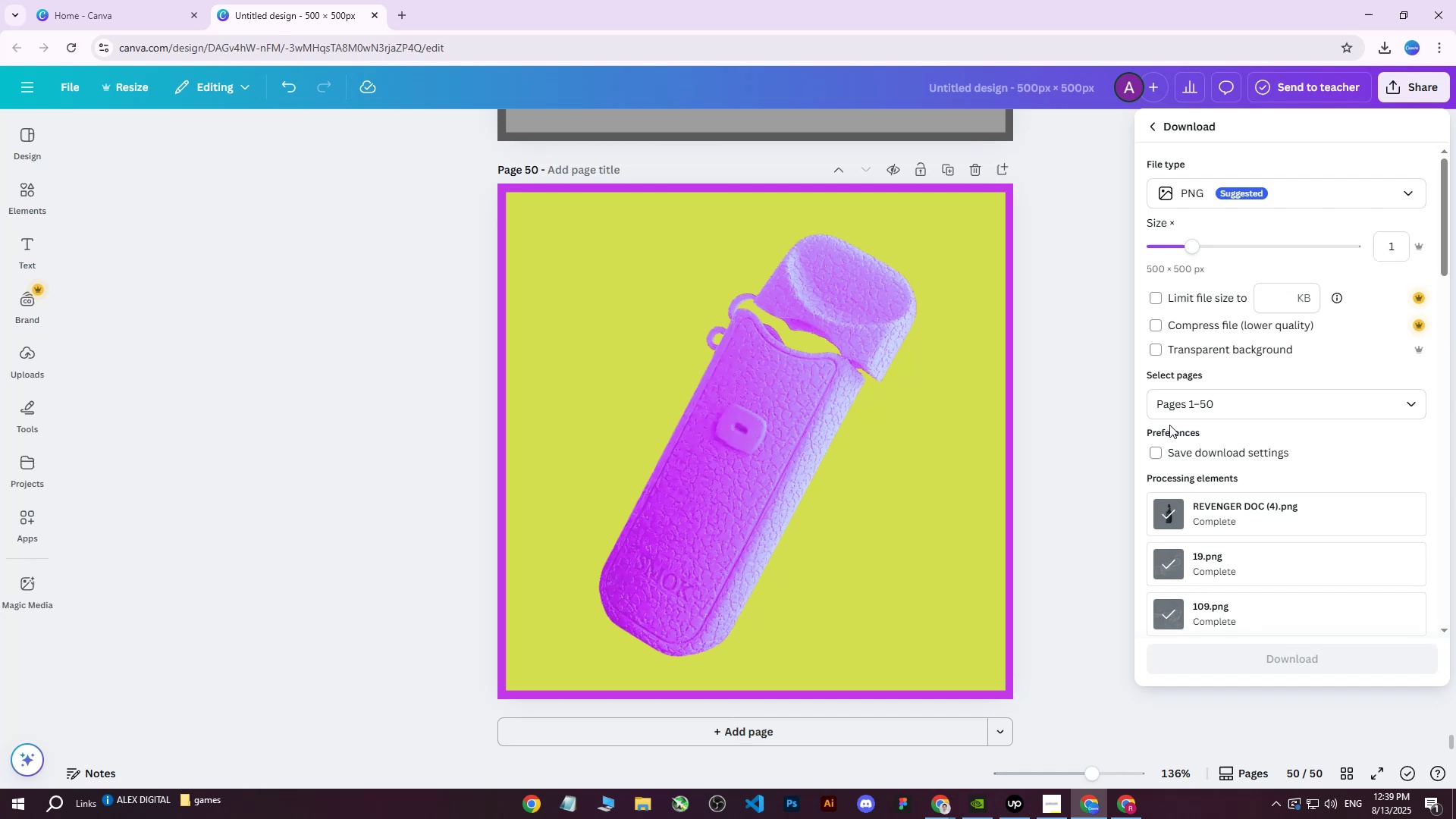 
double_click([1179, 446])
 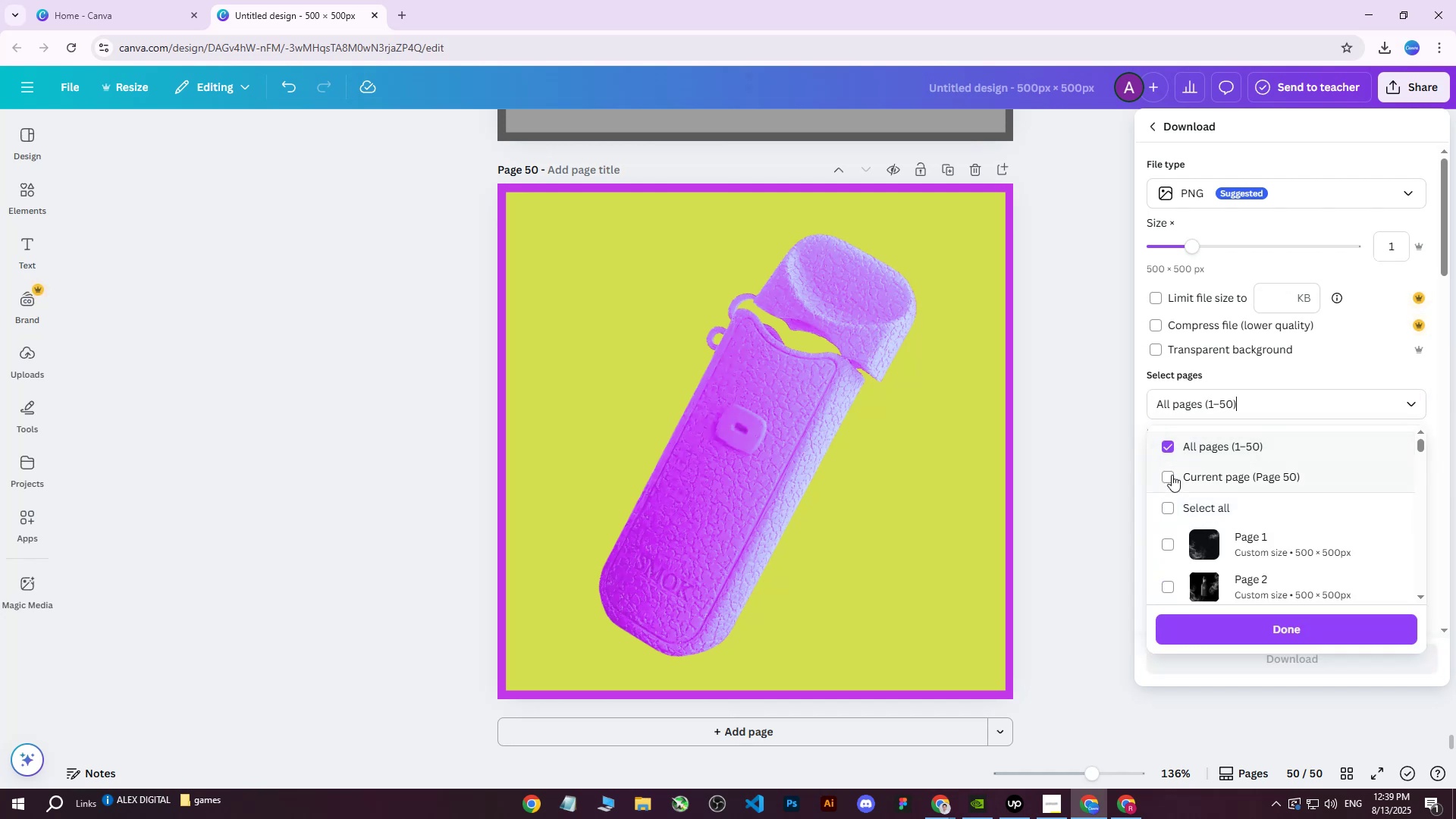 
triple_click([1172, 475])
 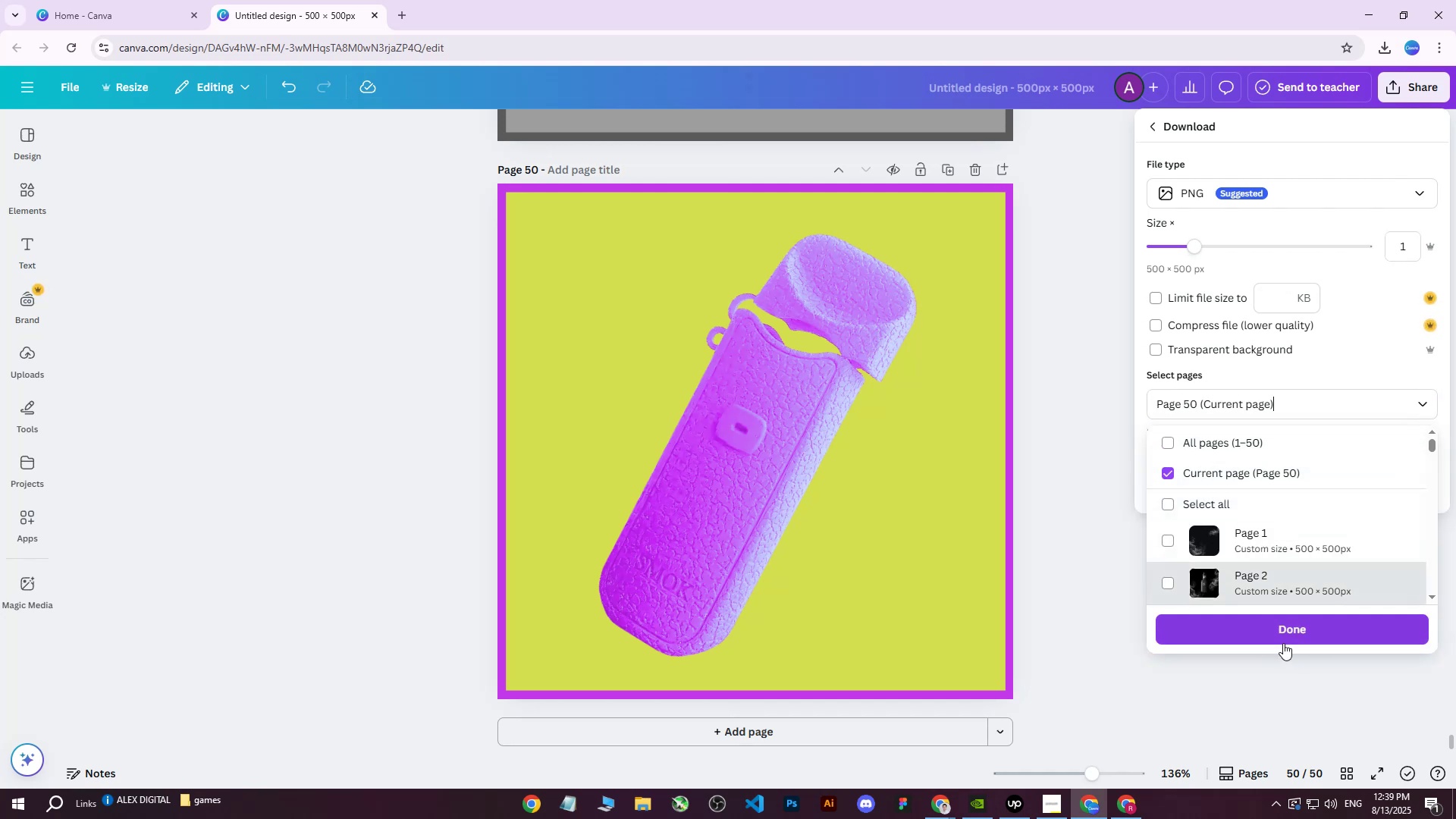 
double_click([1281, 639])
 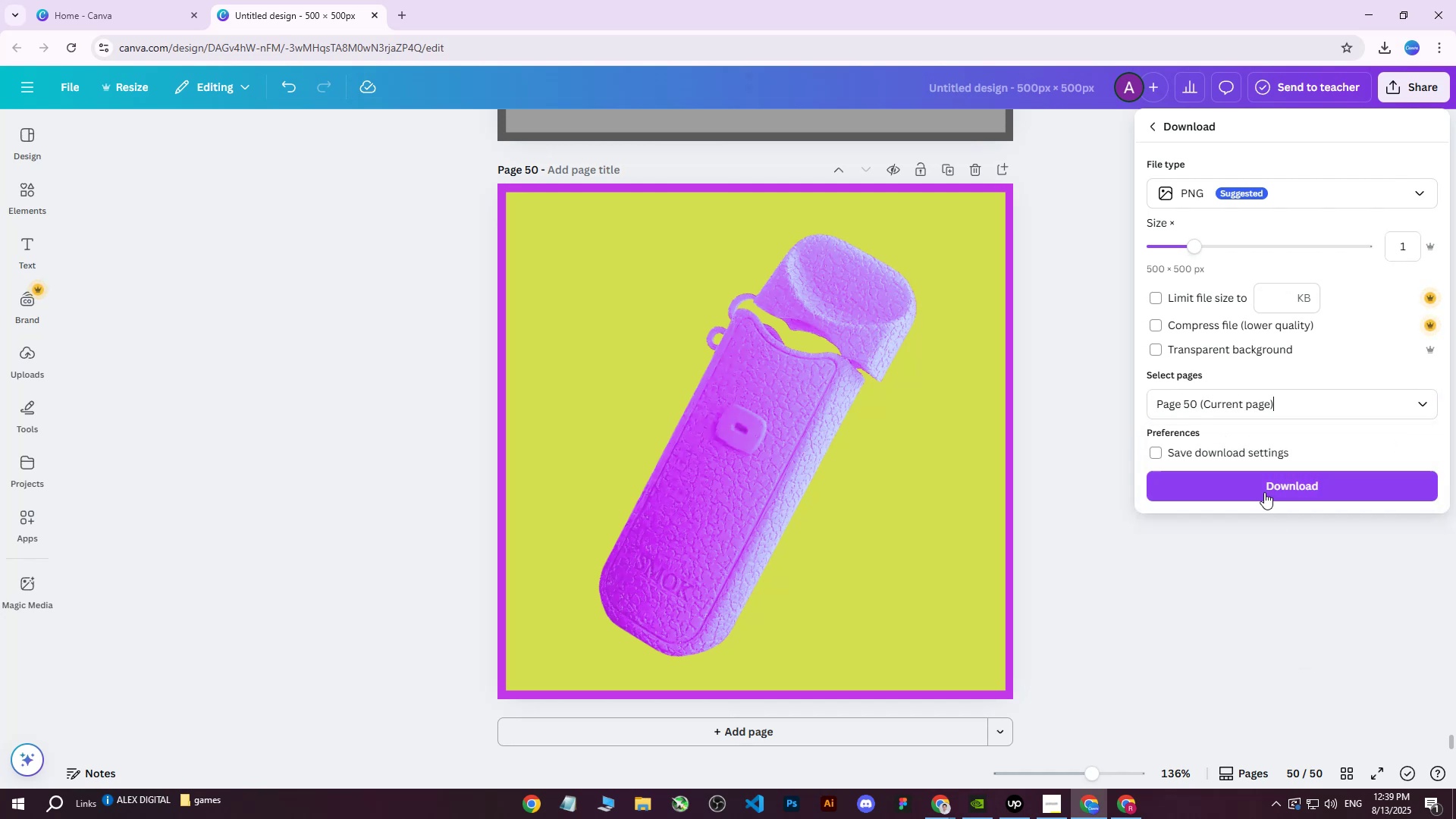 
left_click([1262, 486])
 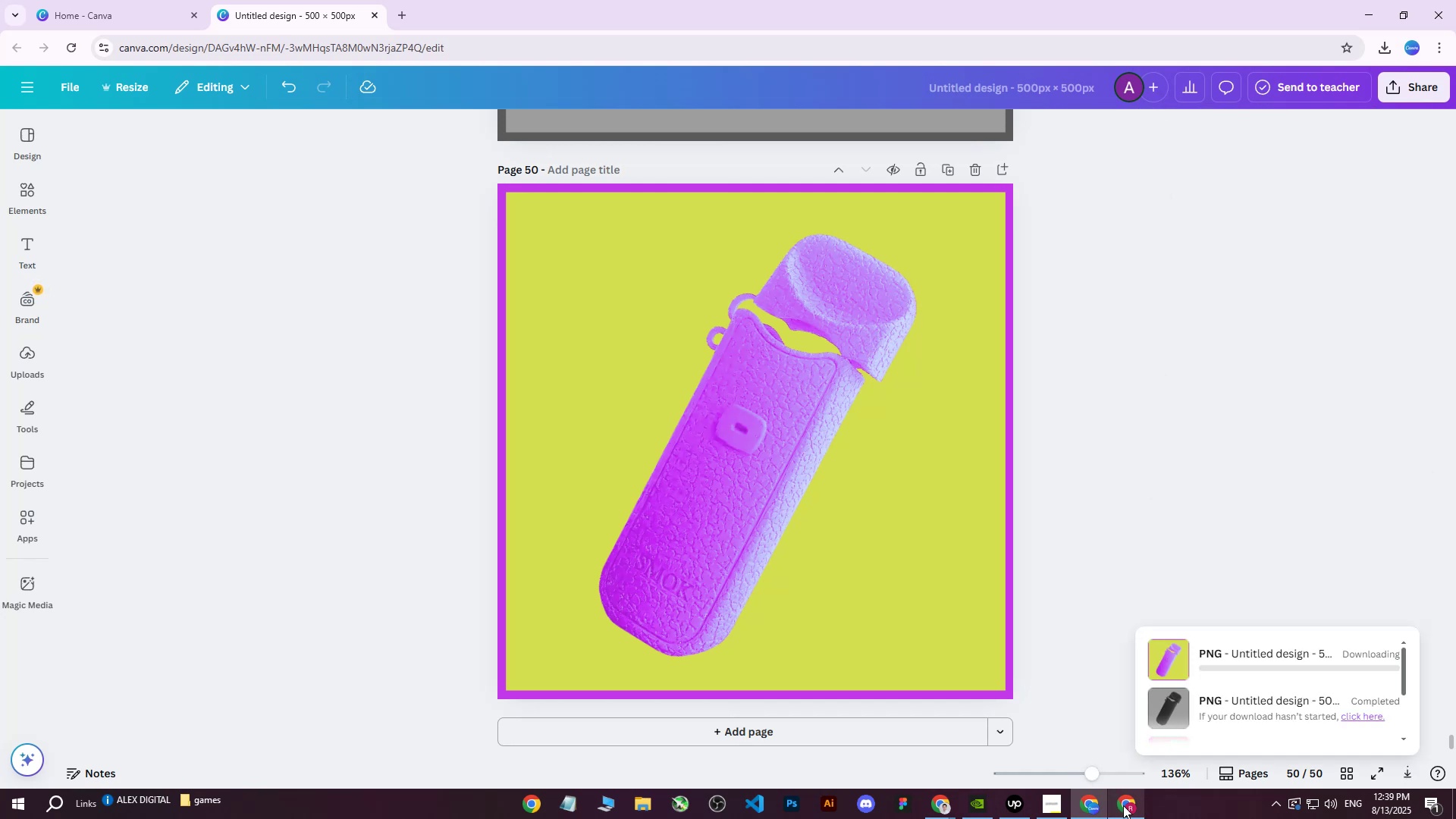 
left_click([1125, 810])
 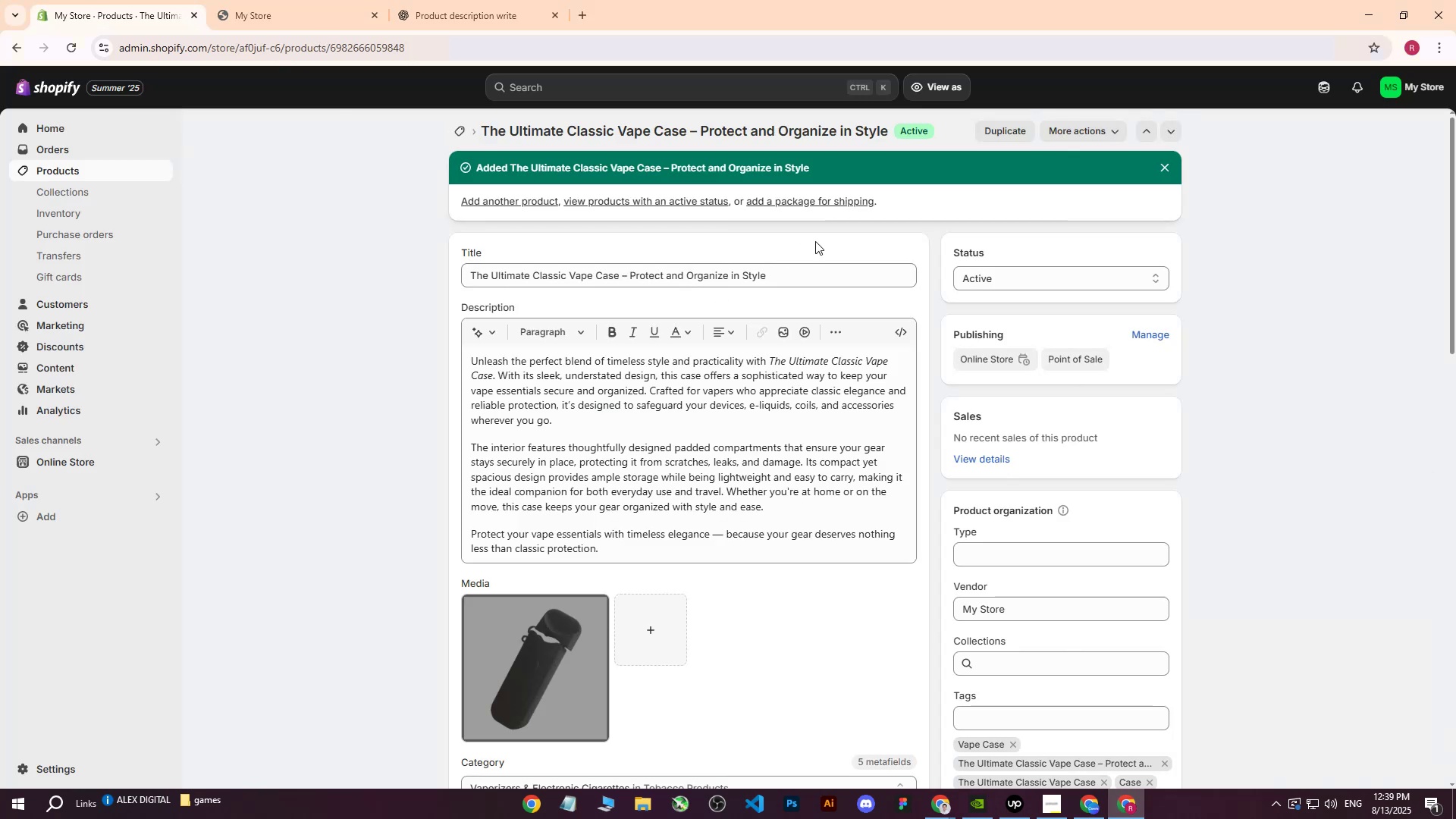 
left_click_drag(start_coordinate=[802, 275], to_coordinate=[333, 267])
 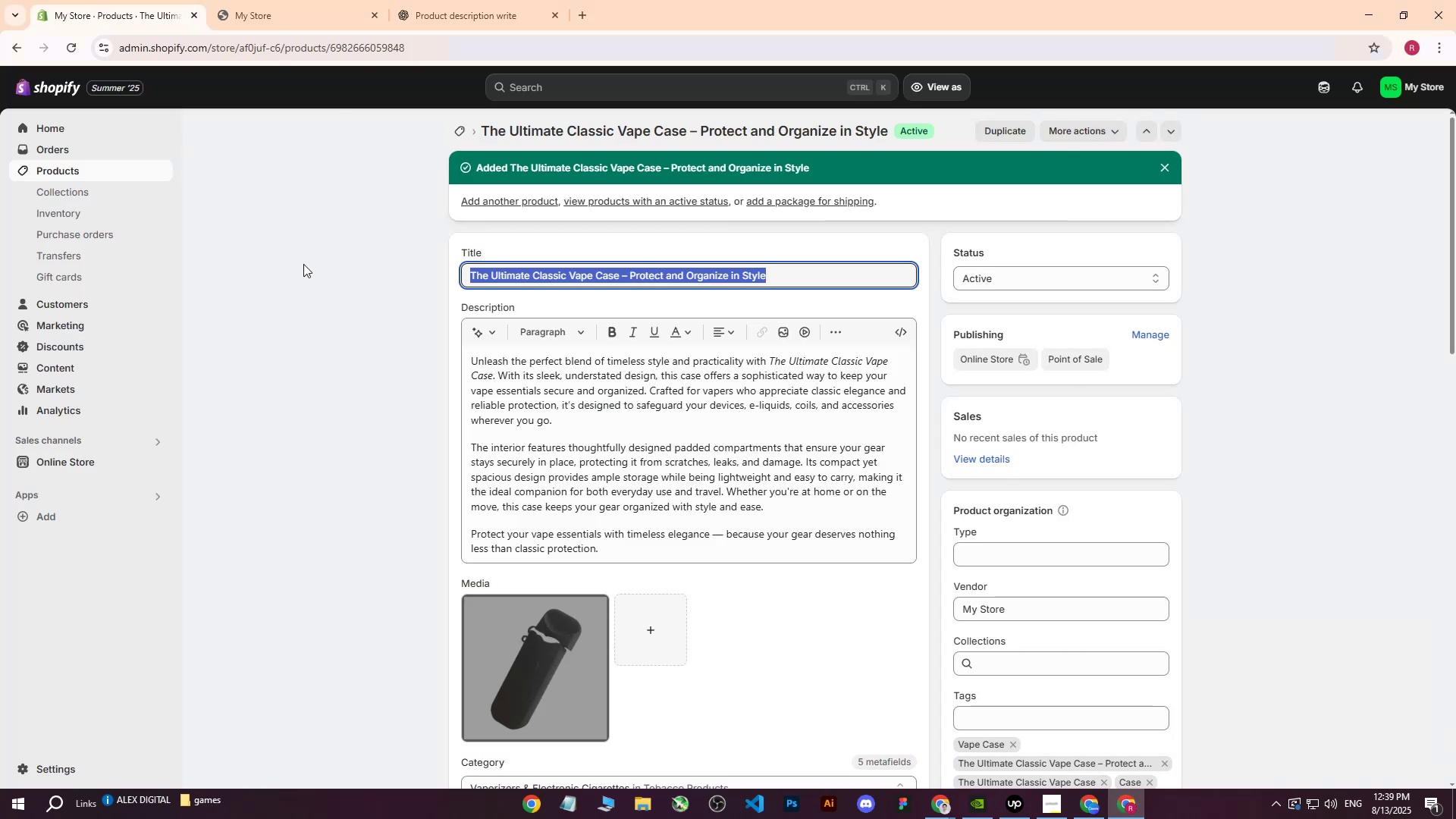 
key(Control+C)
 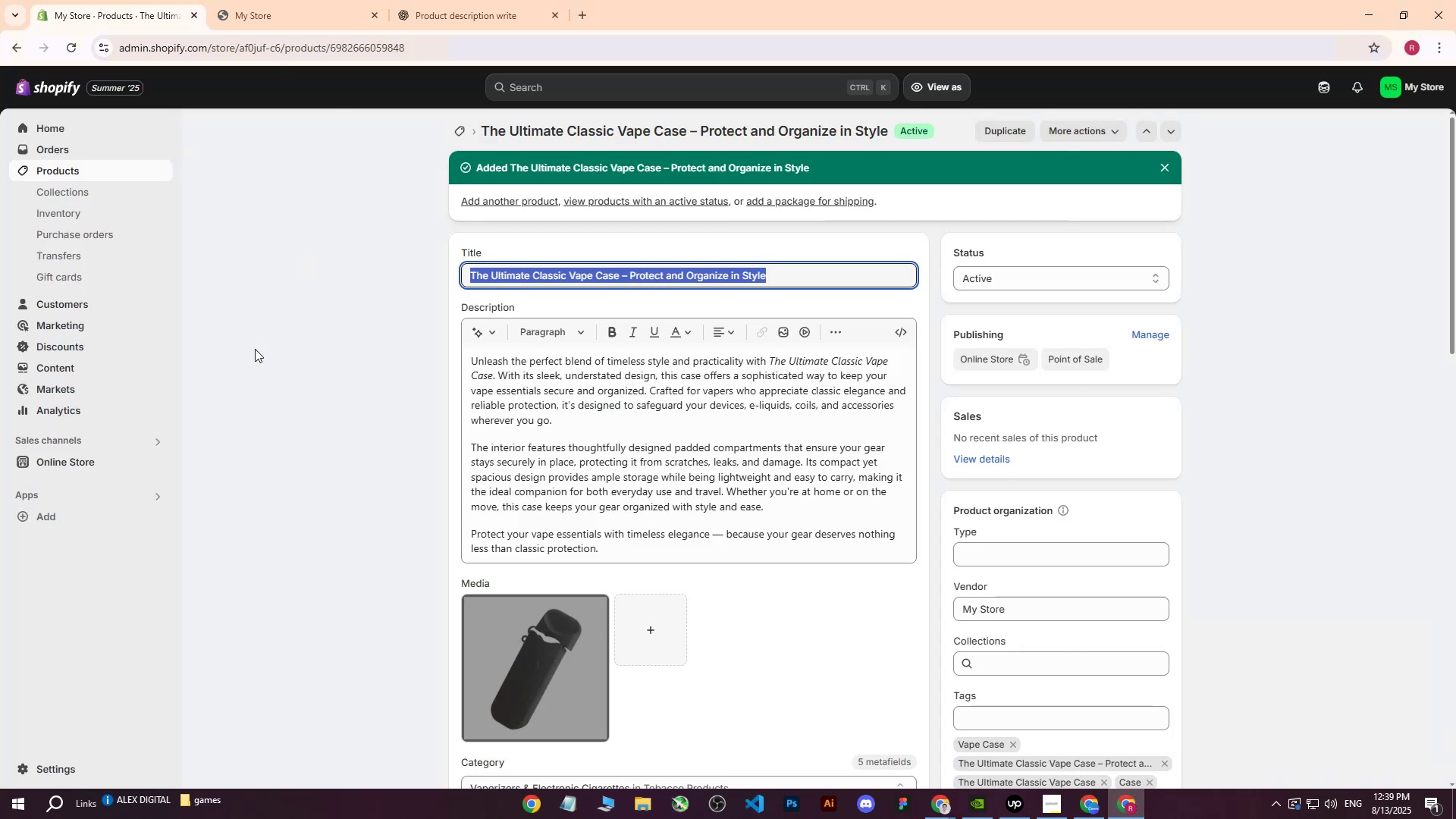 
left_click([255, 349])
 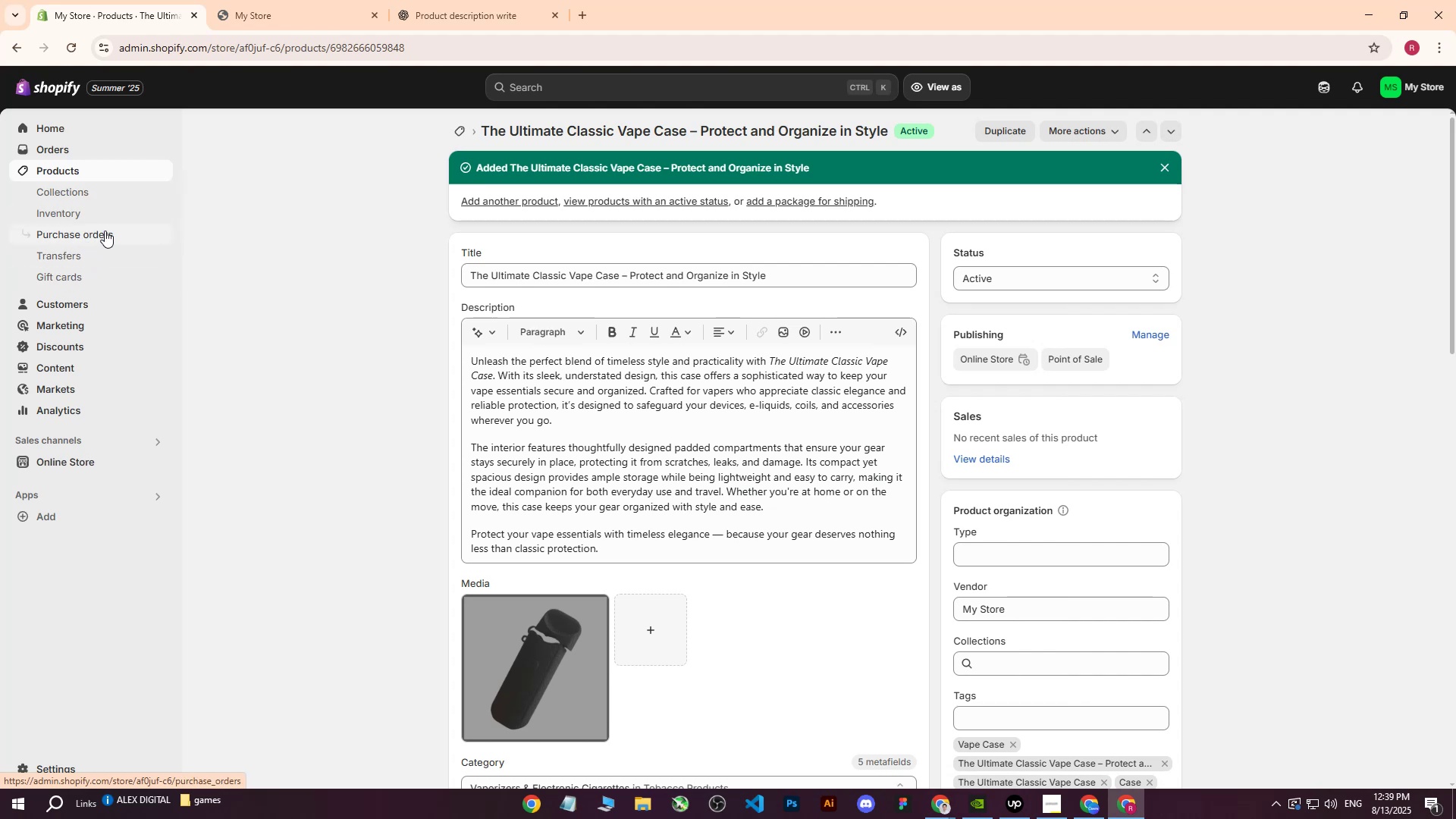 
wait(7.06)
 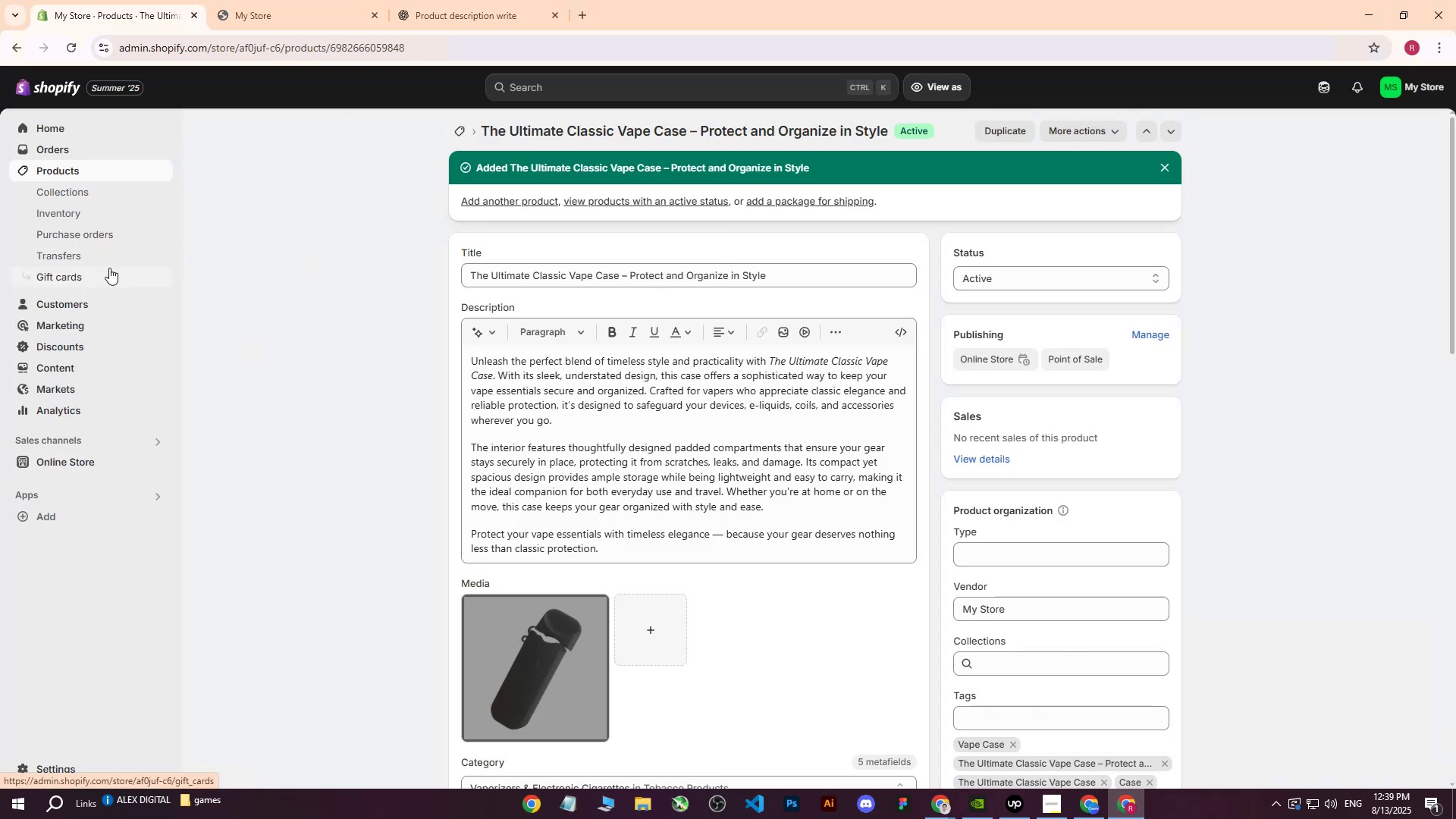 
left_click([83, 166])
 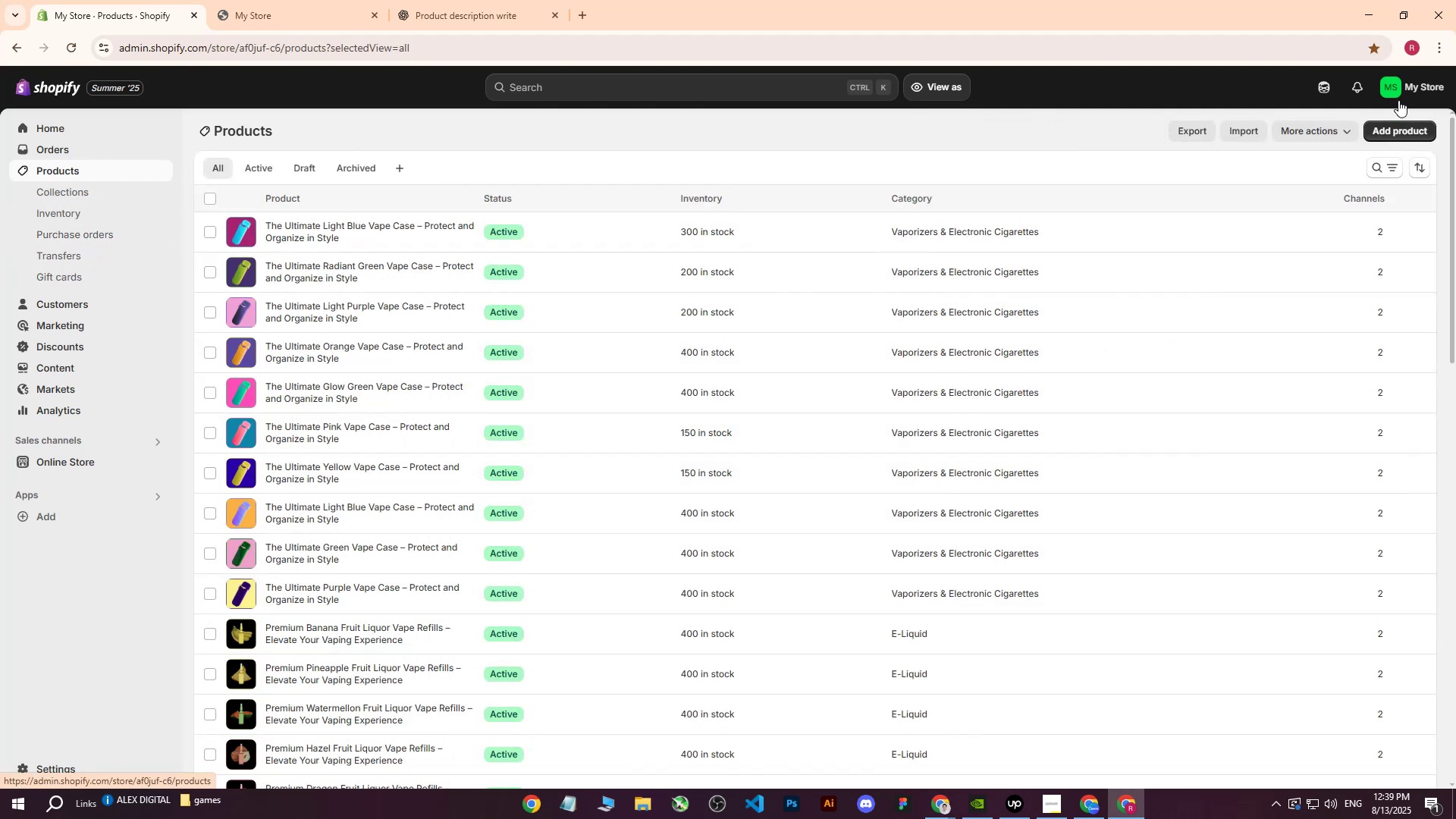 
left_click([1388, 127])
 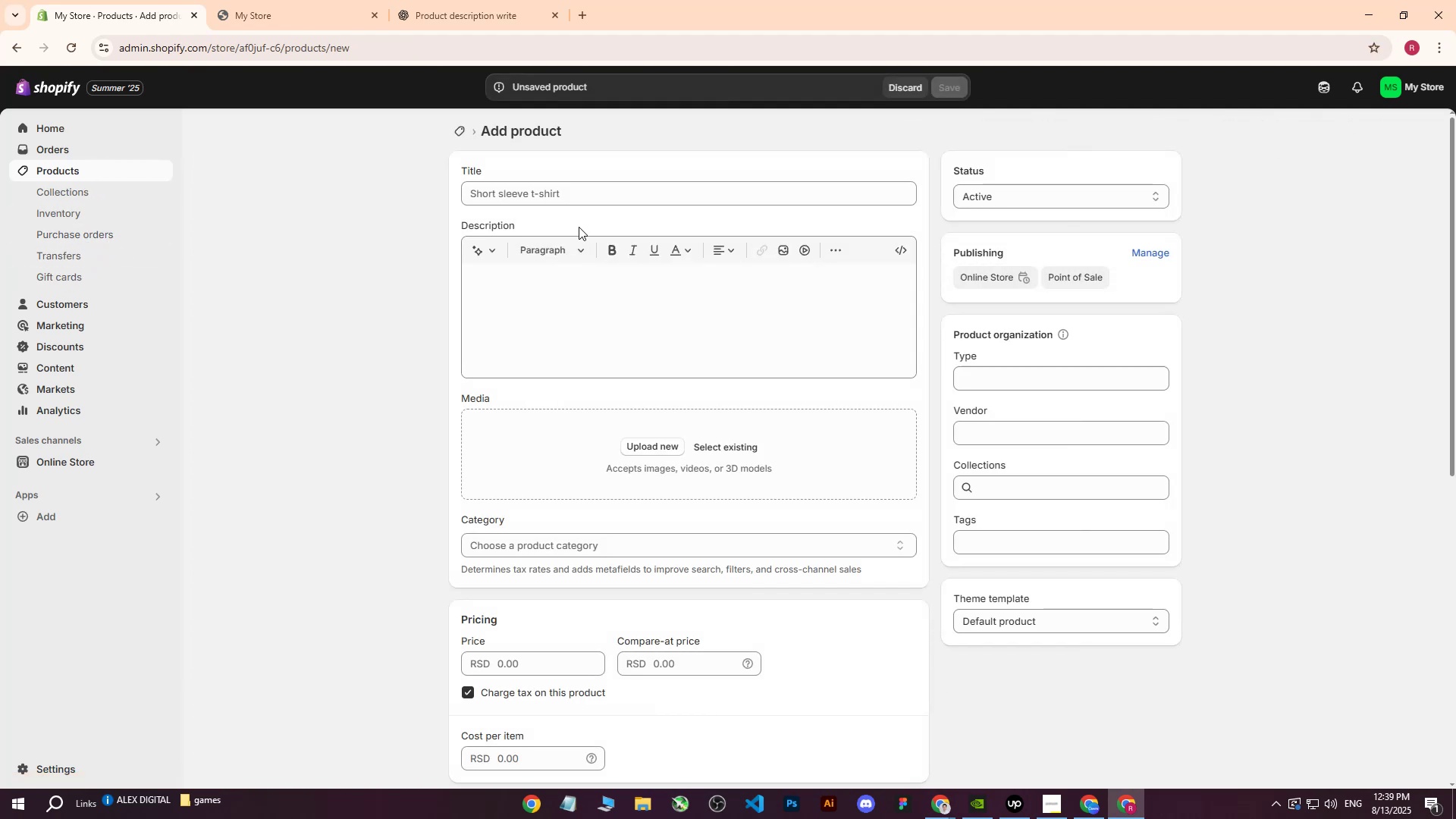 
left_click([598, 193])
 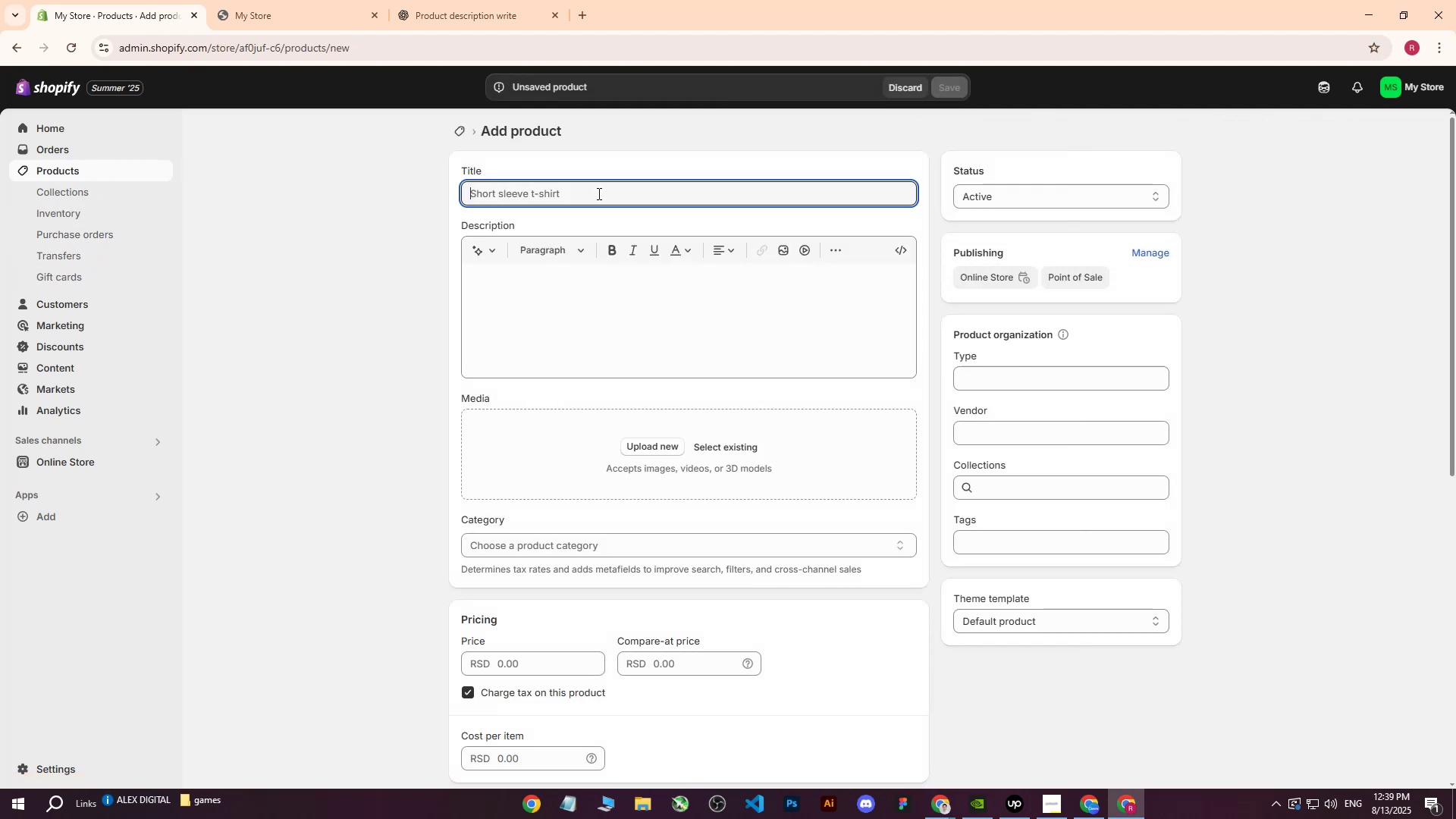 
key(Control+ControlLeft)
 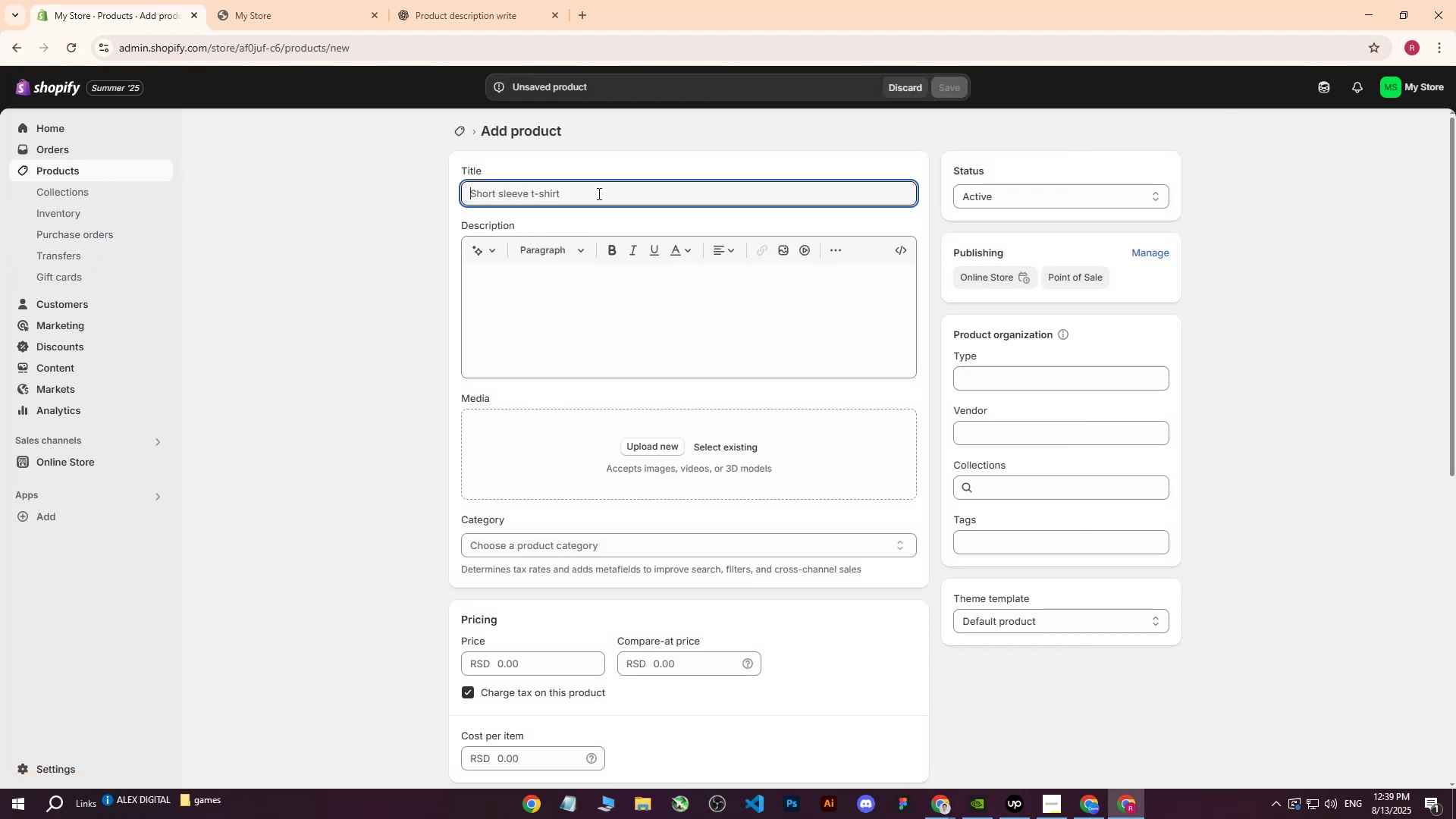 
key(Control+V)
 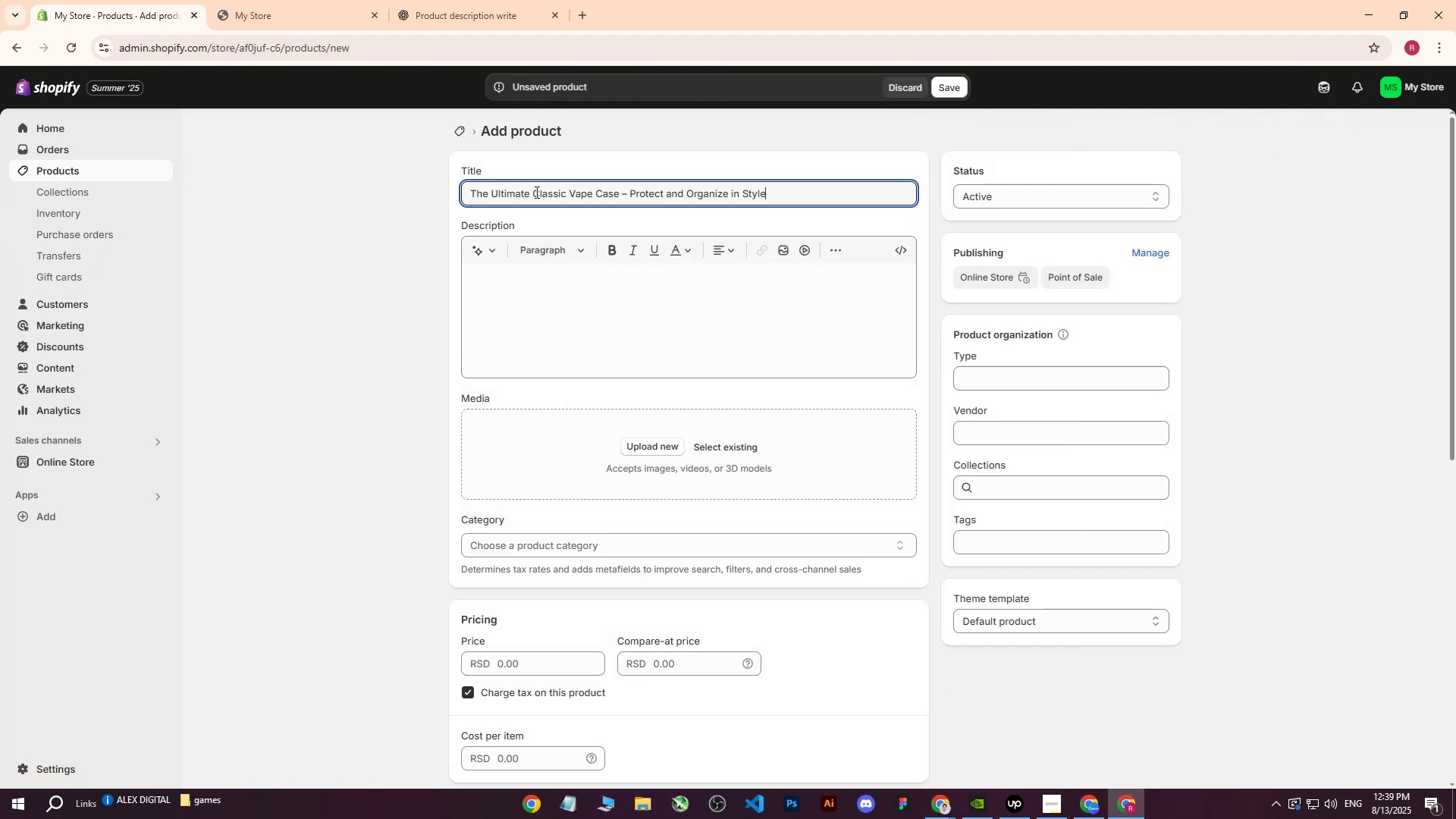 
left_click_drag(start_coordinate=[535, 192], to_coordinate=[565, 199])
 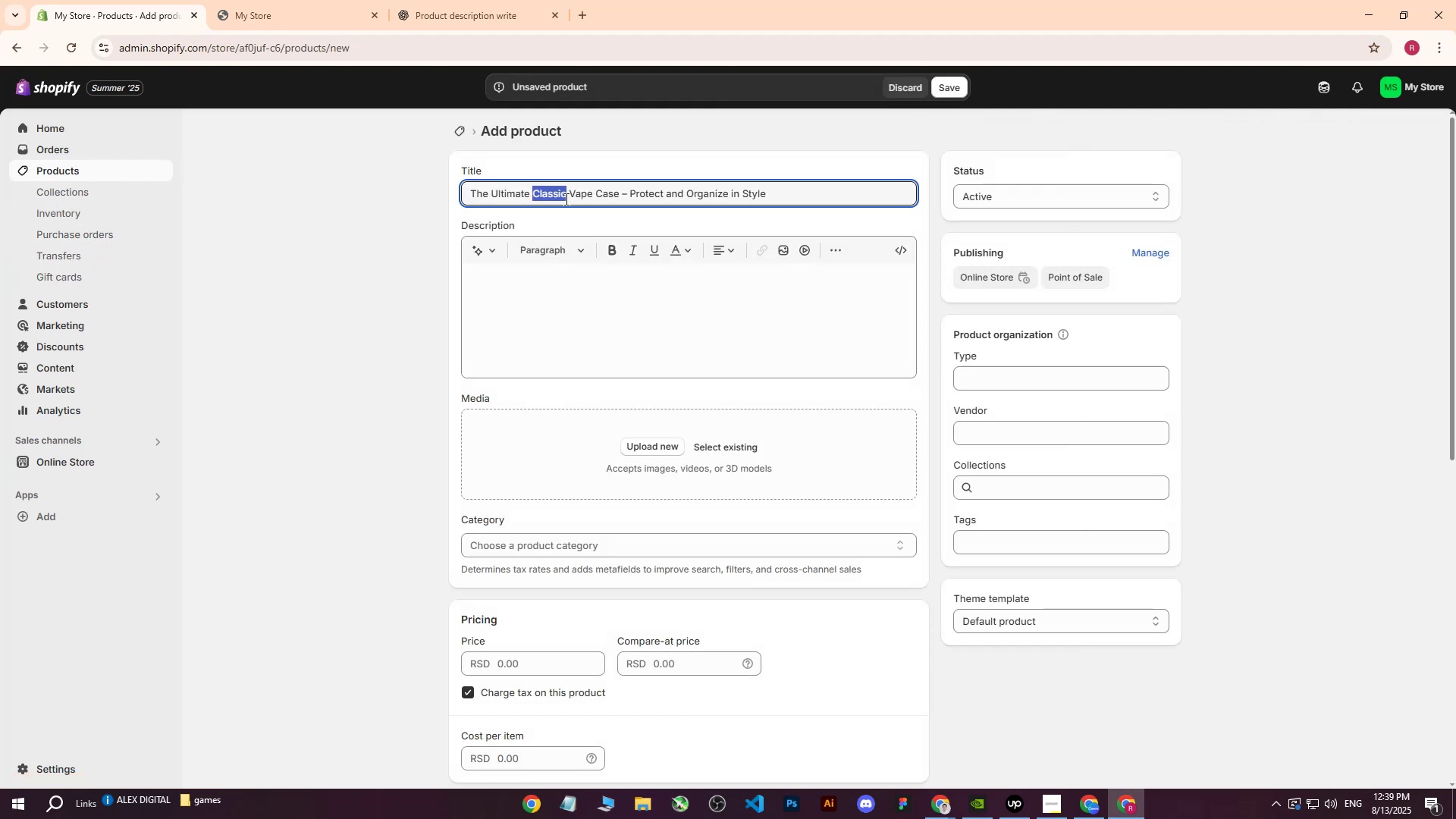 
type(Glovy)
 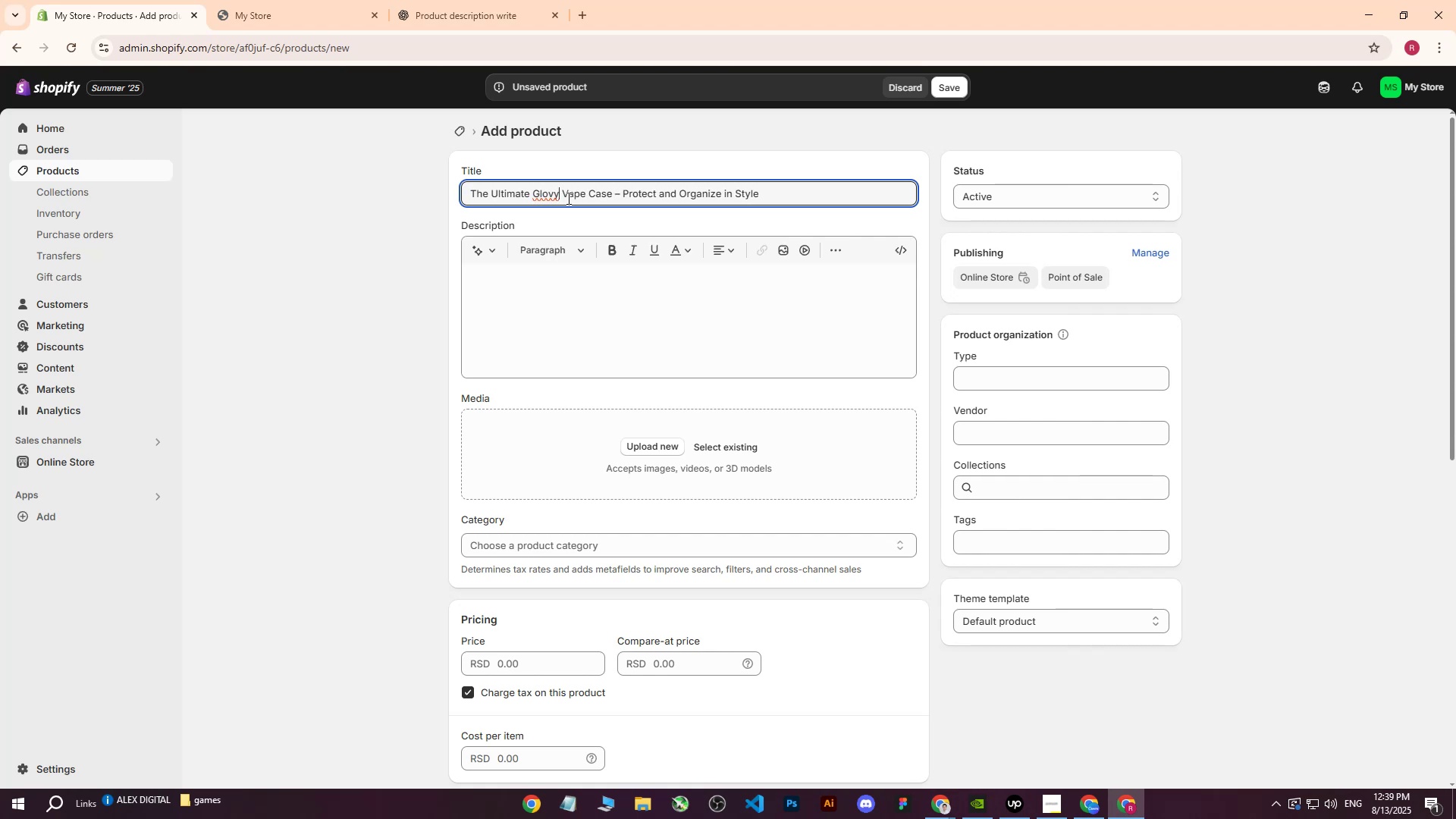 
wait(9.28)
 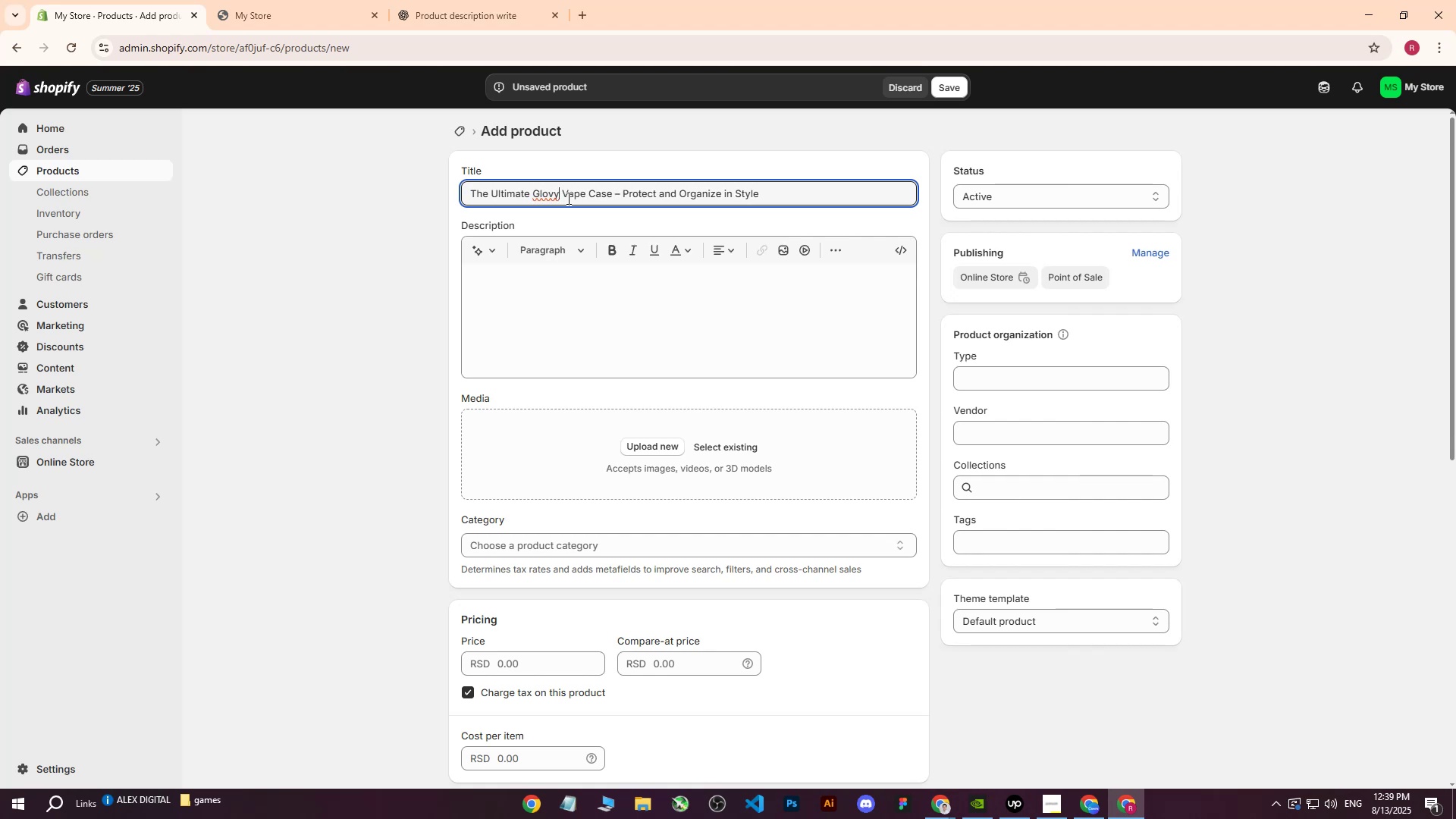 
type( Pink)
 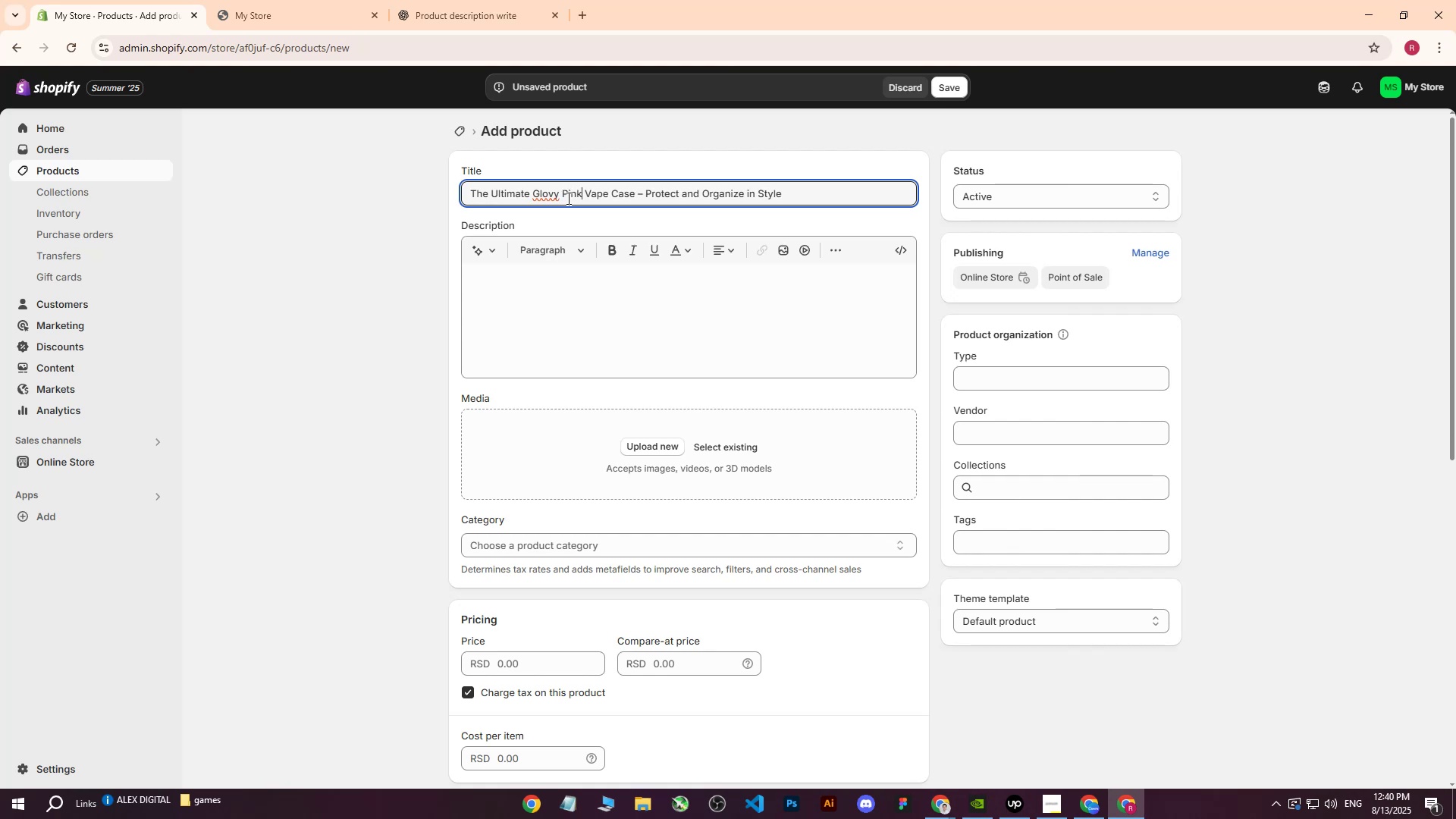 
wait(8.28)
 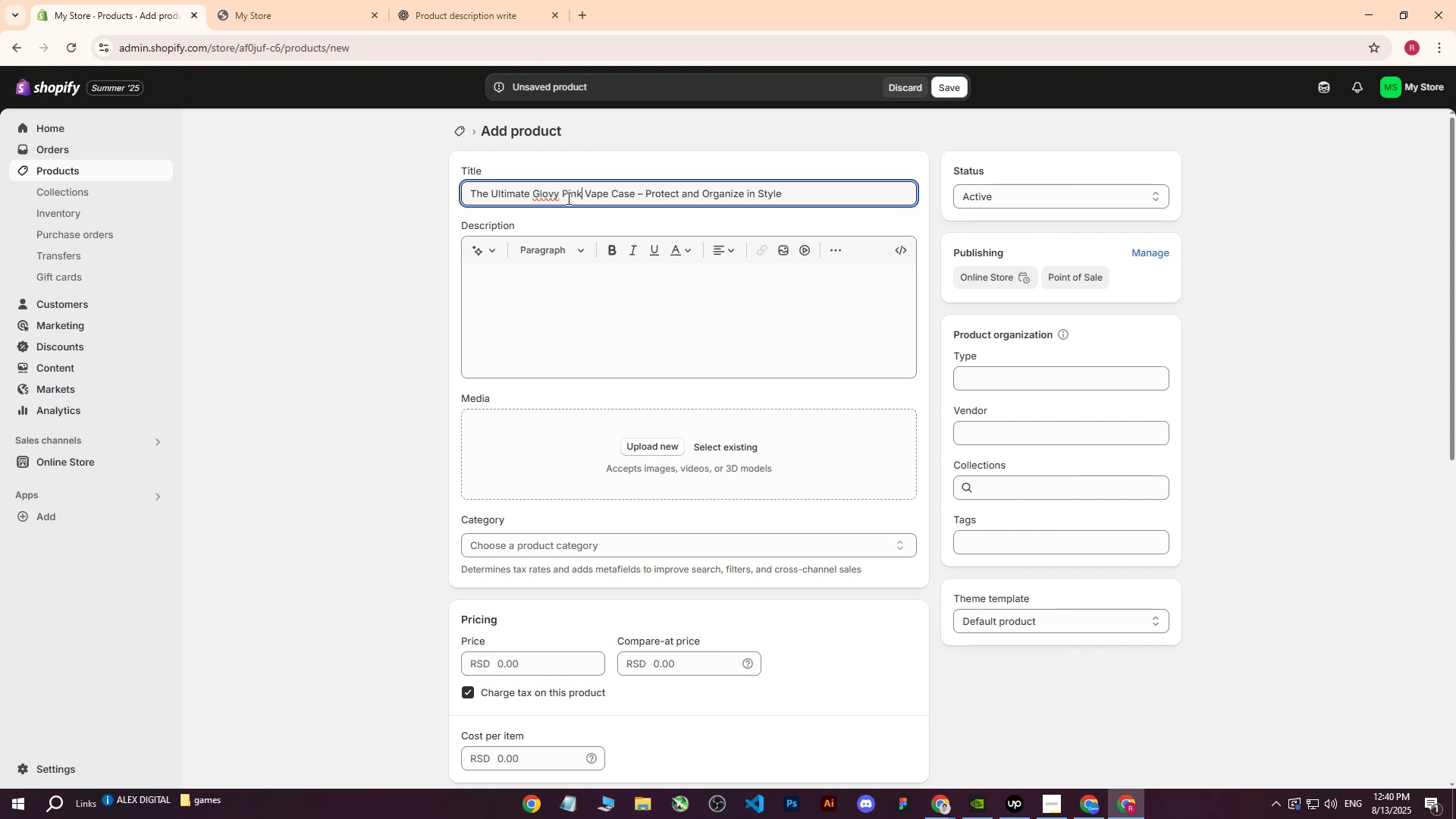 
left_click_drag(start_coordinate=[812, 193], to_coordinate=[284, 184])
 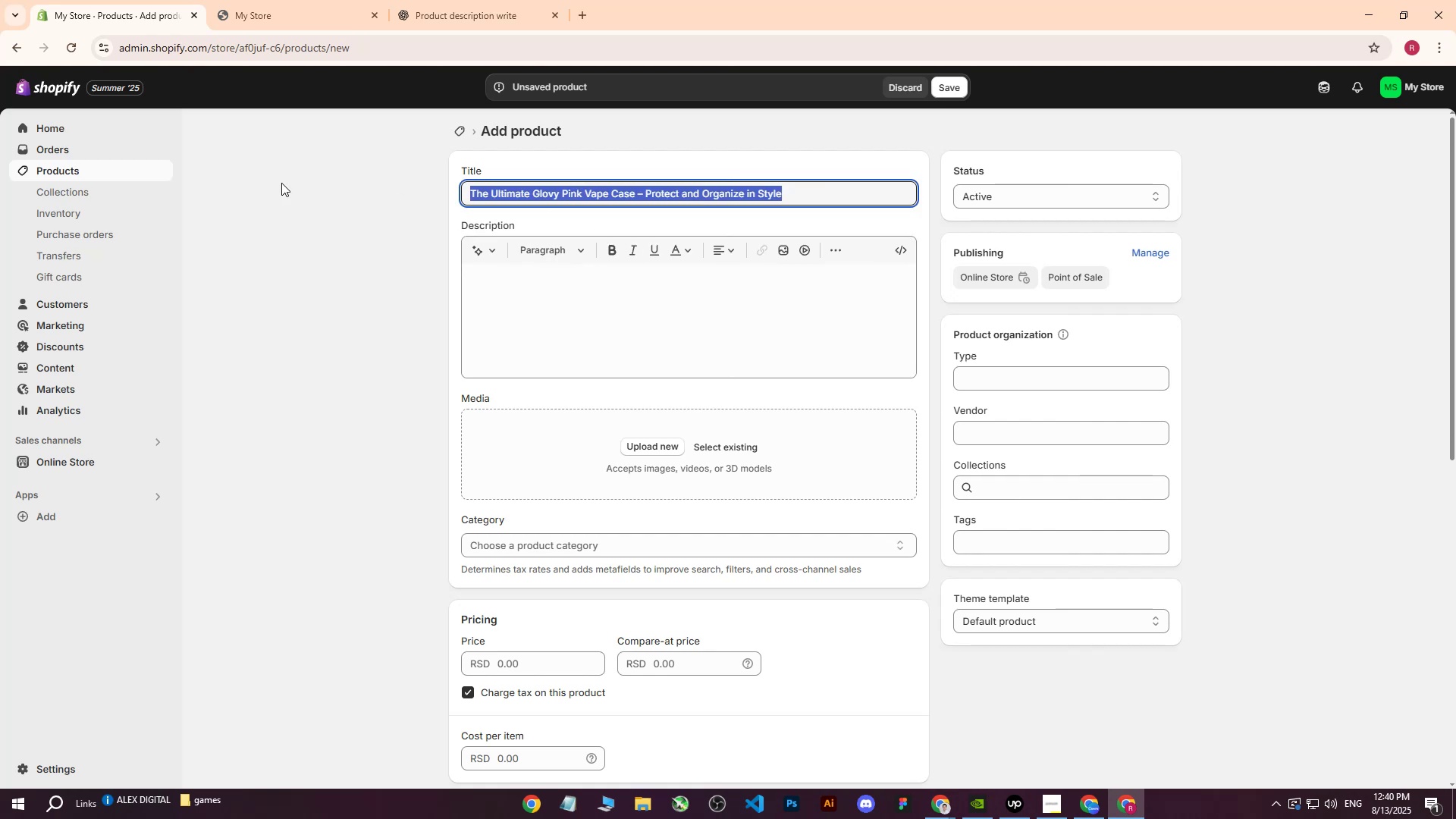 
key(Control+ControlLeft)
 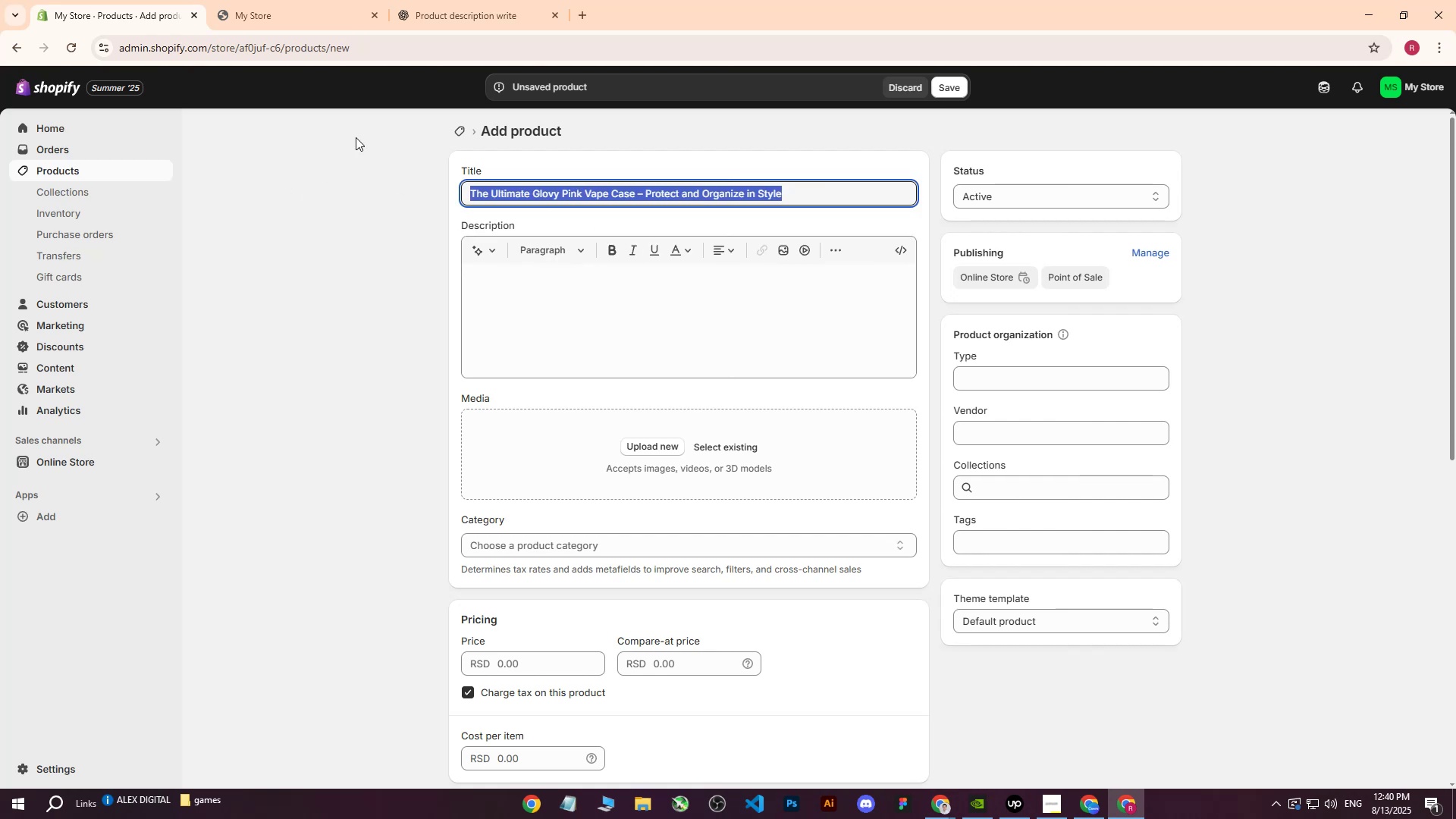 
key(Control+C)
 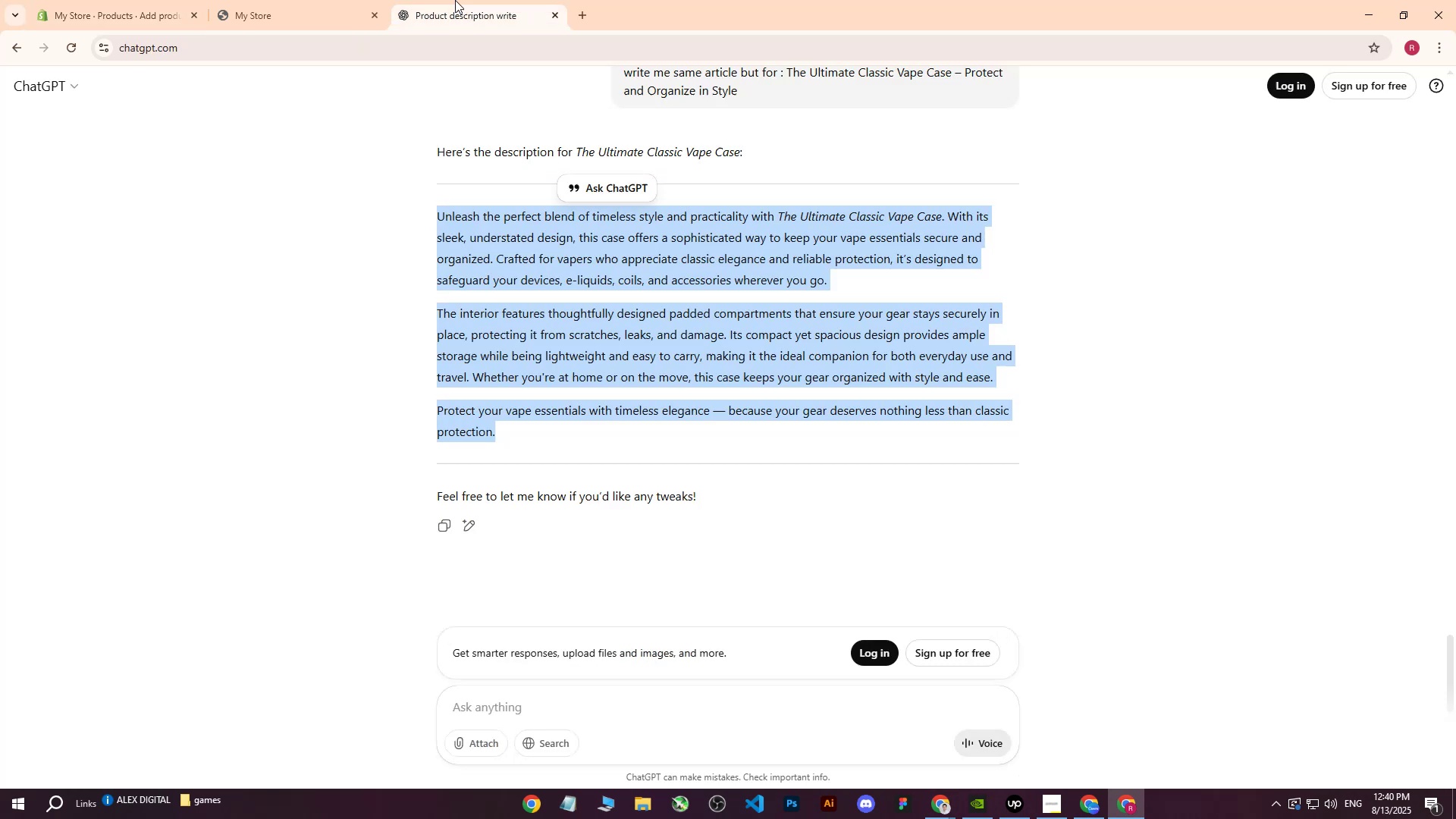 
left_click([455, 0])
 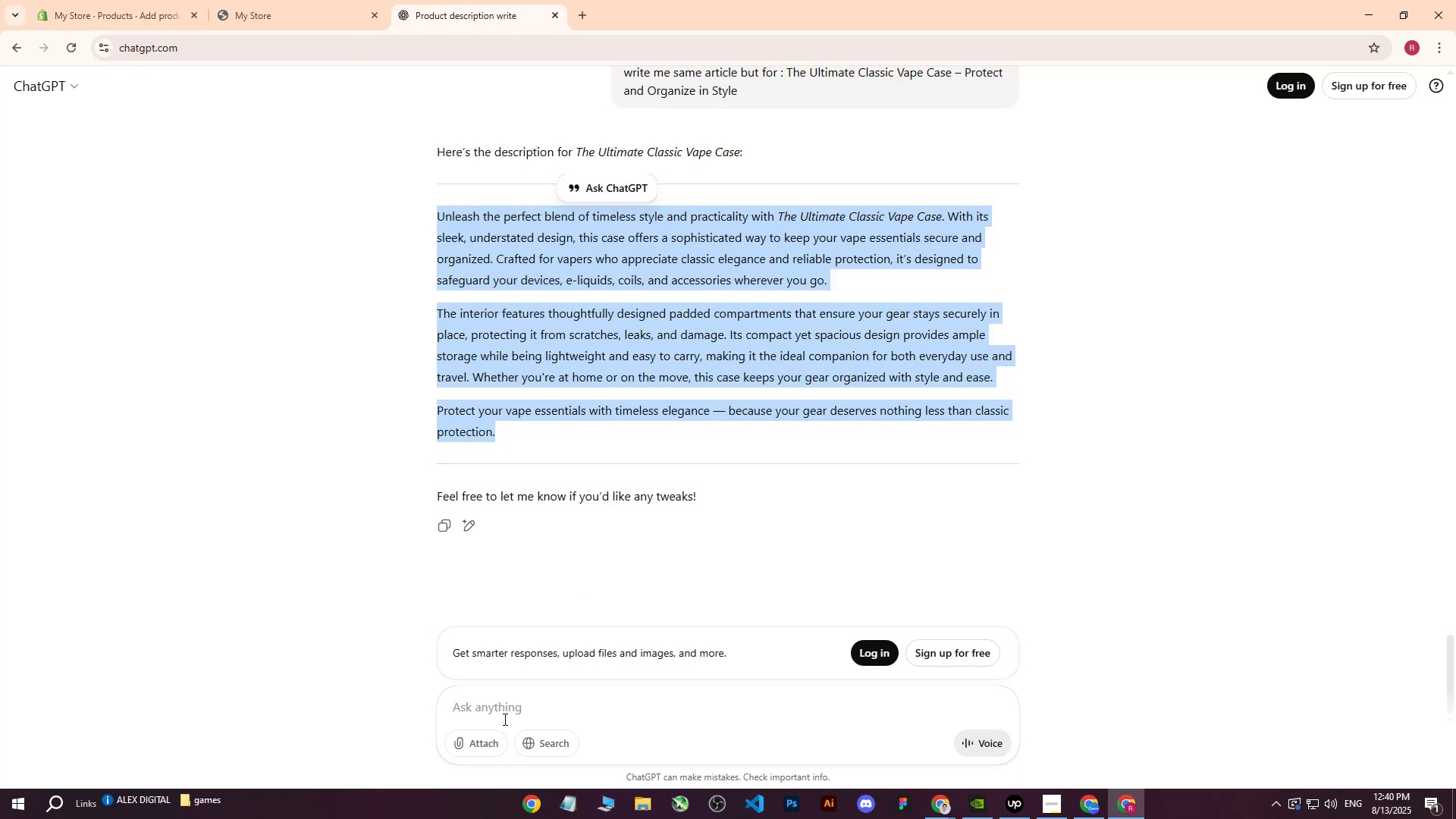 
left_click([506, 714])
 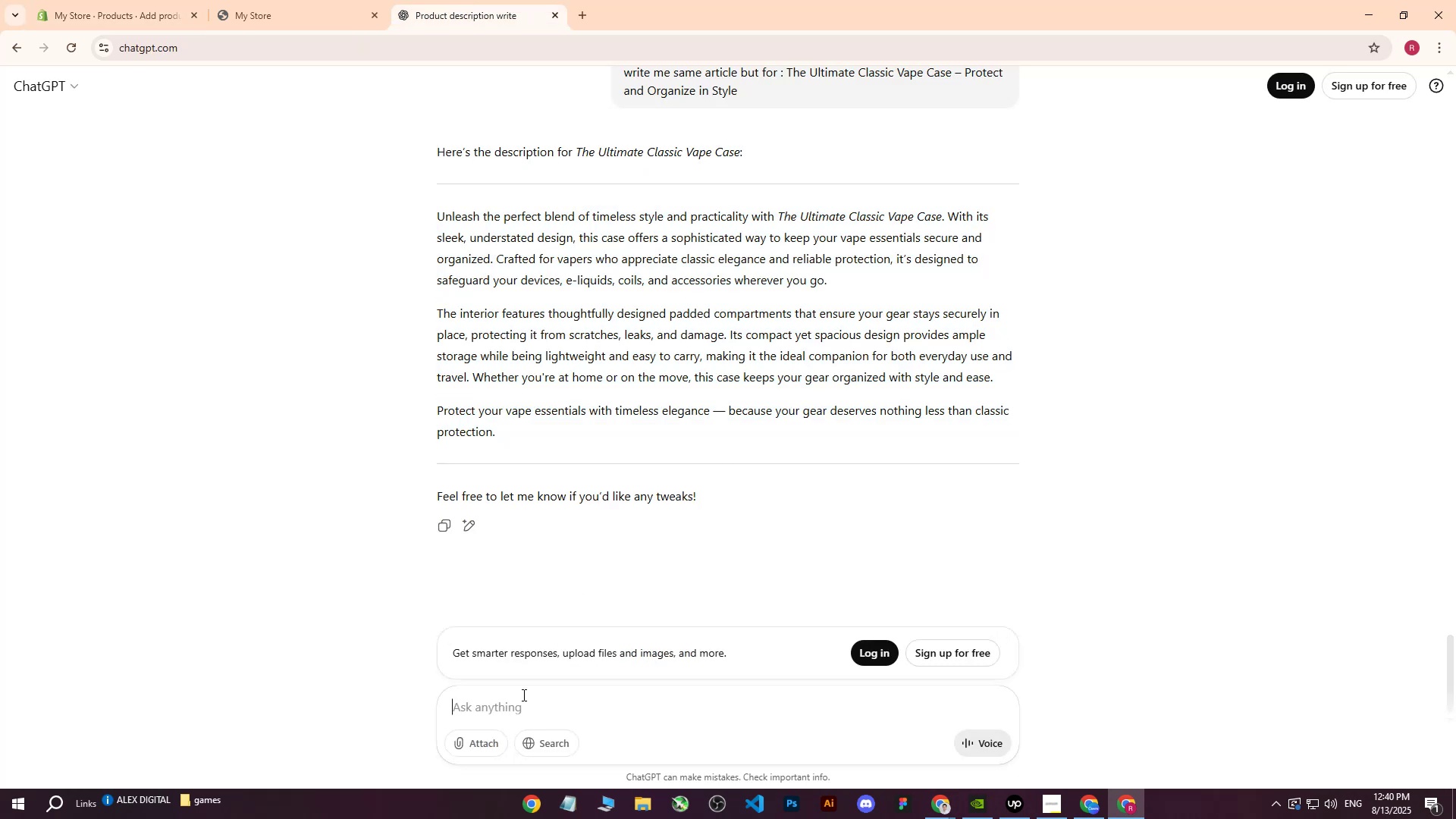 
type(write me same article but for : )
 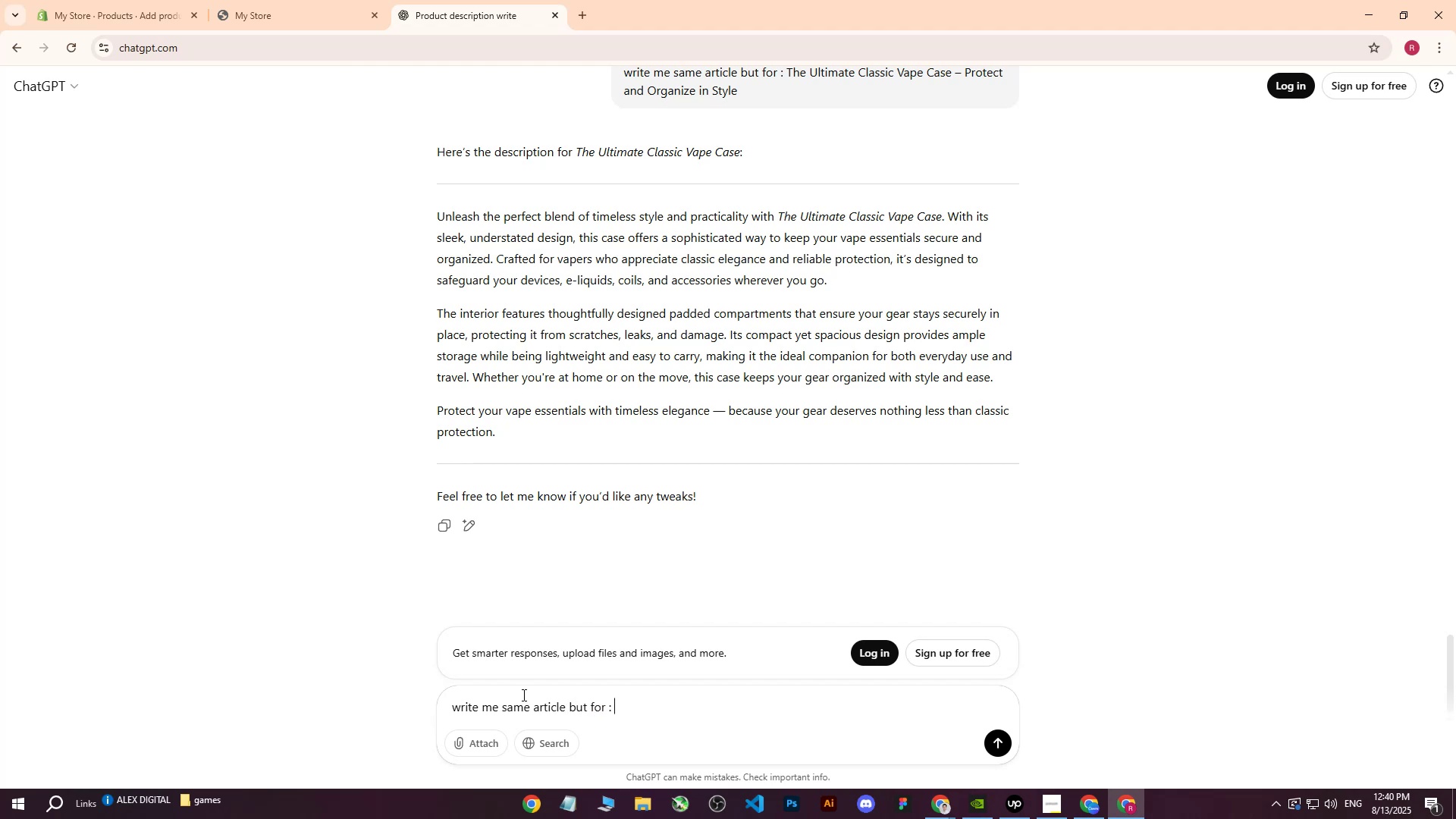 
key(Control+V)
 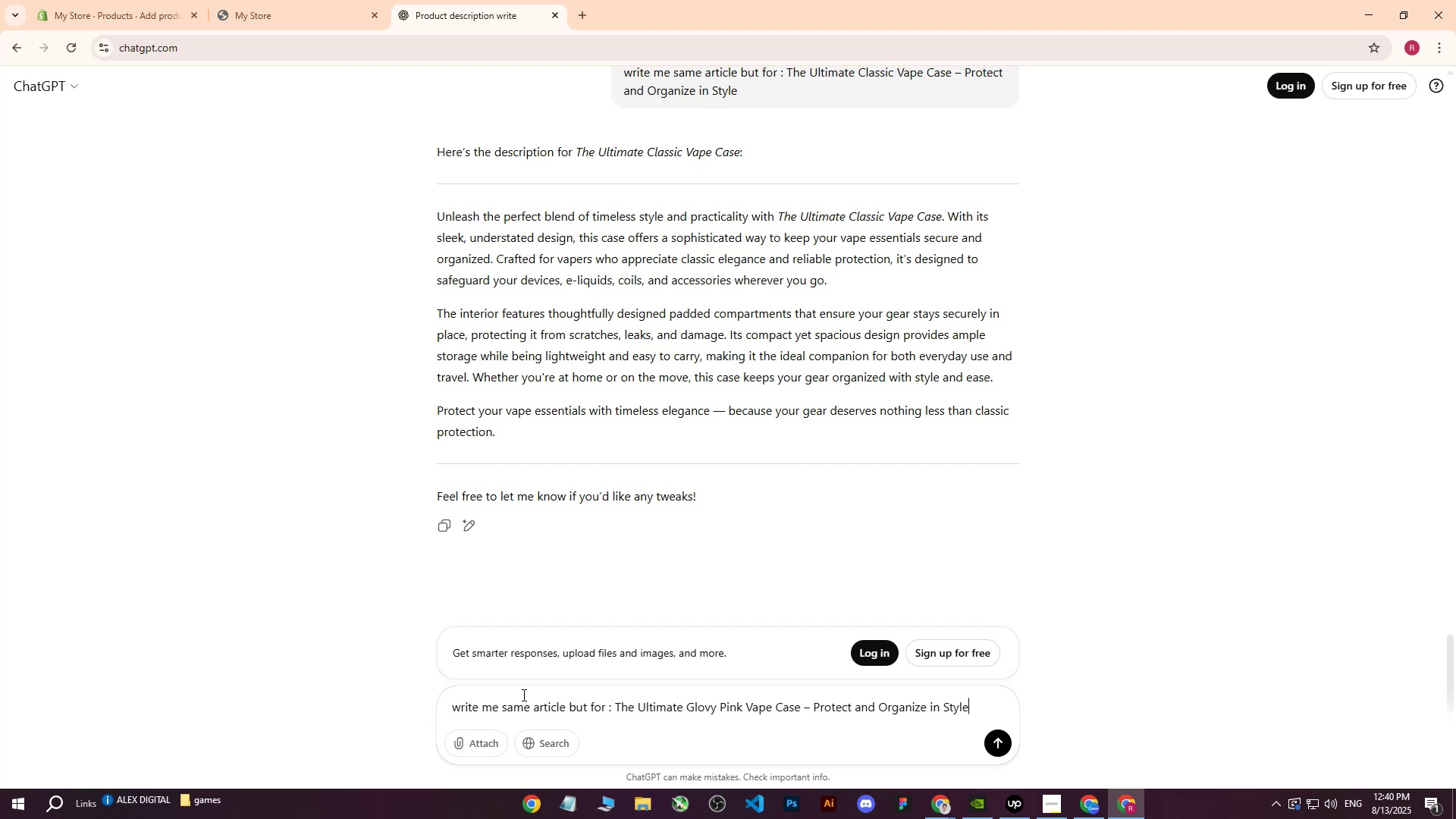 
key(Enter)
 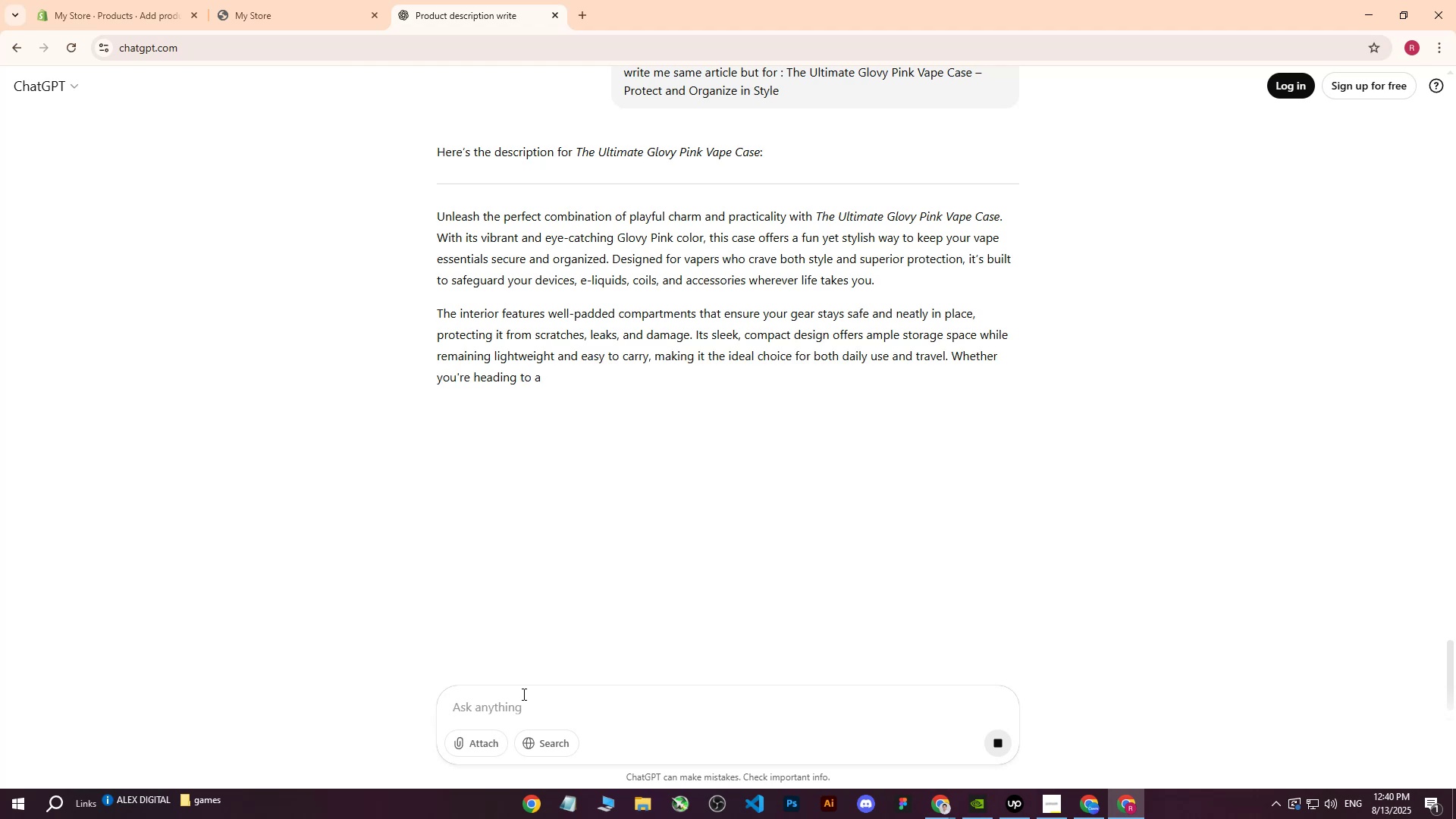 
wait(6.5)
 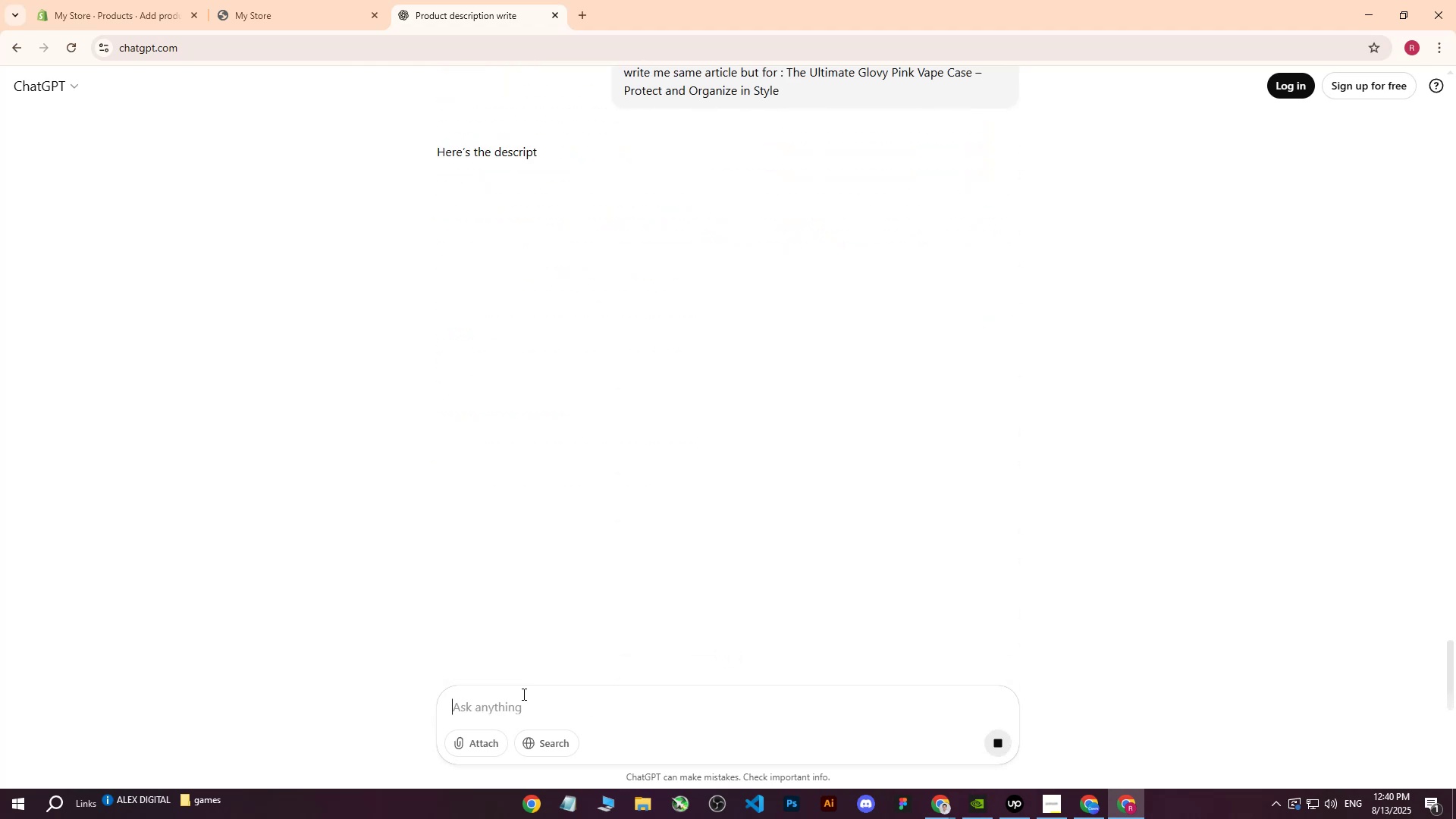 
left_click_drag(start_coordinate=[435, 215], to_coordinate=[1026, 434])
 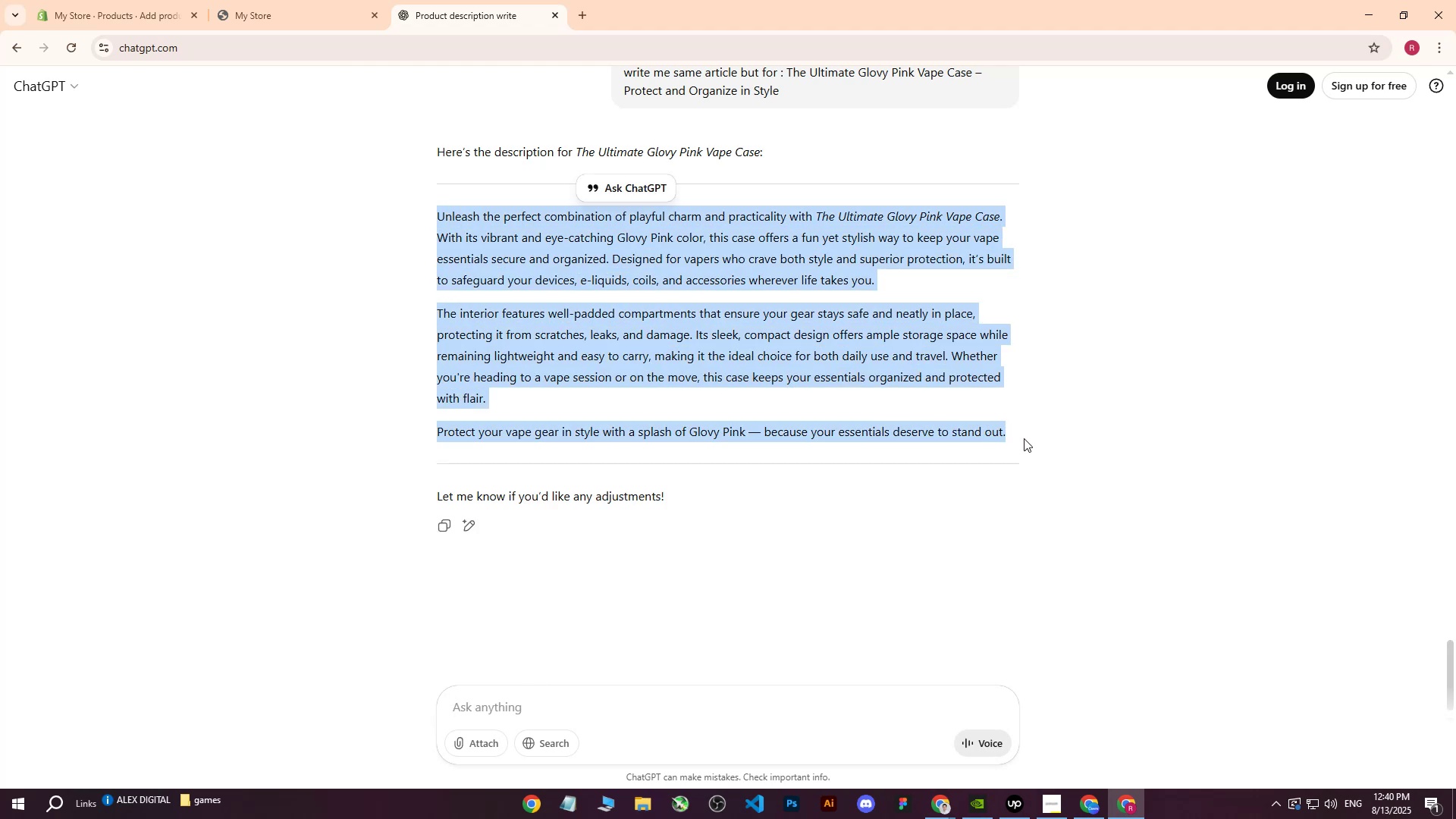 
key(Control+C)
 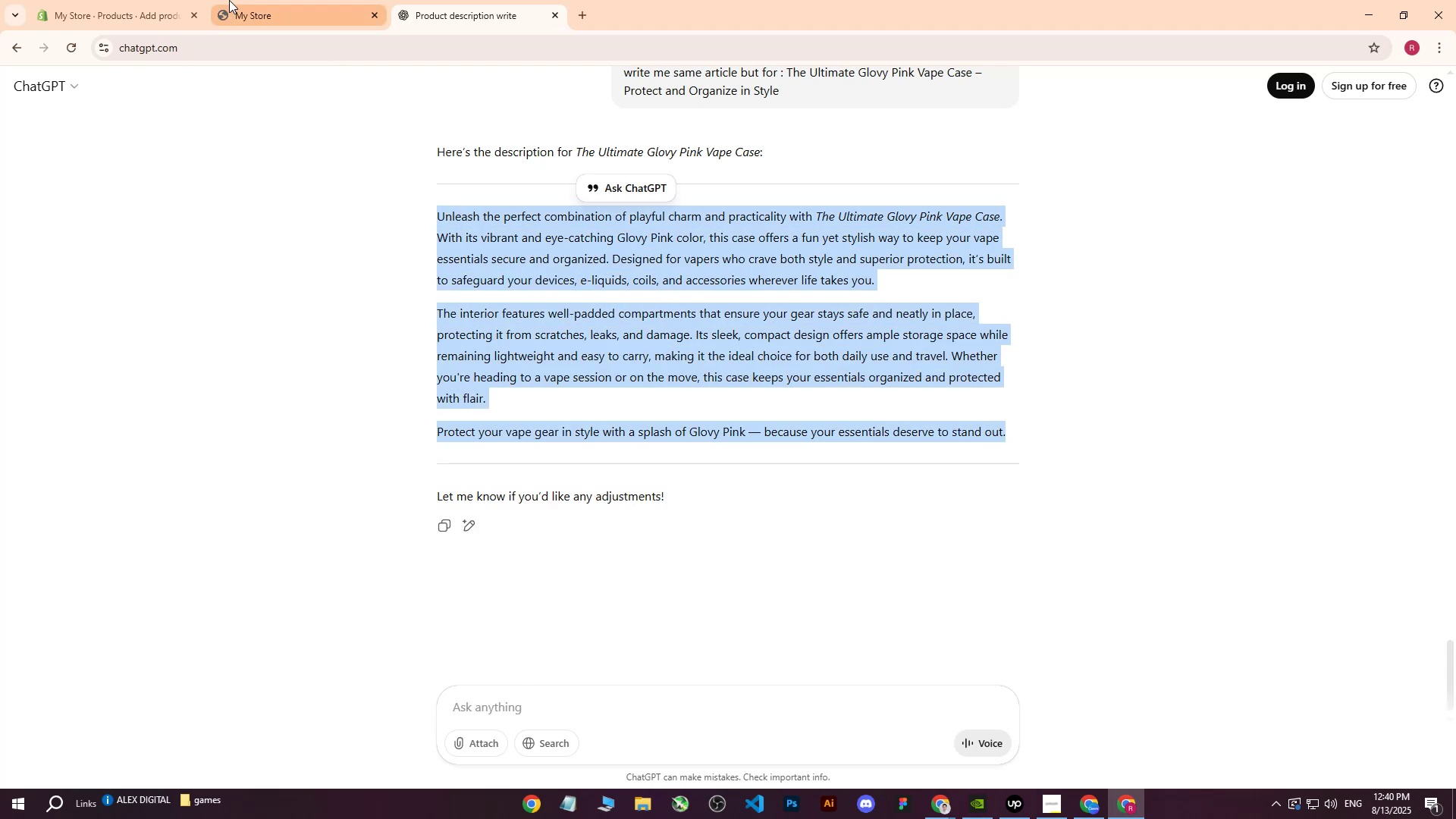 
left_click([230, 0])
 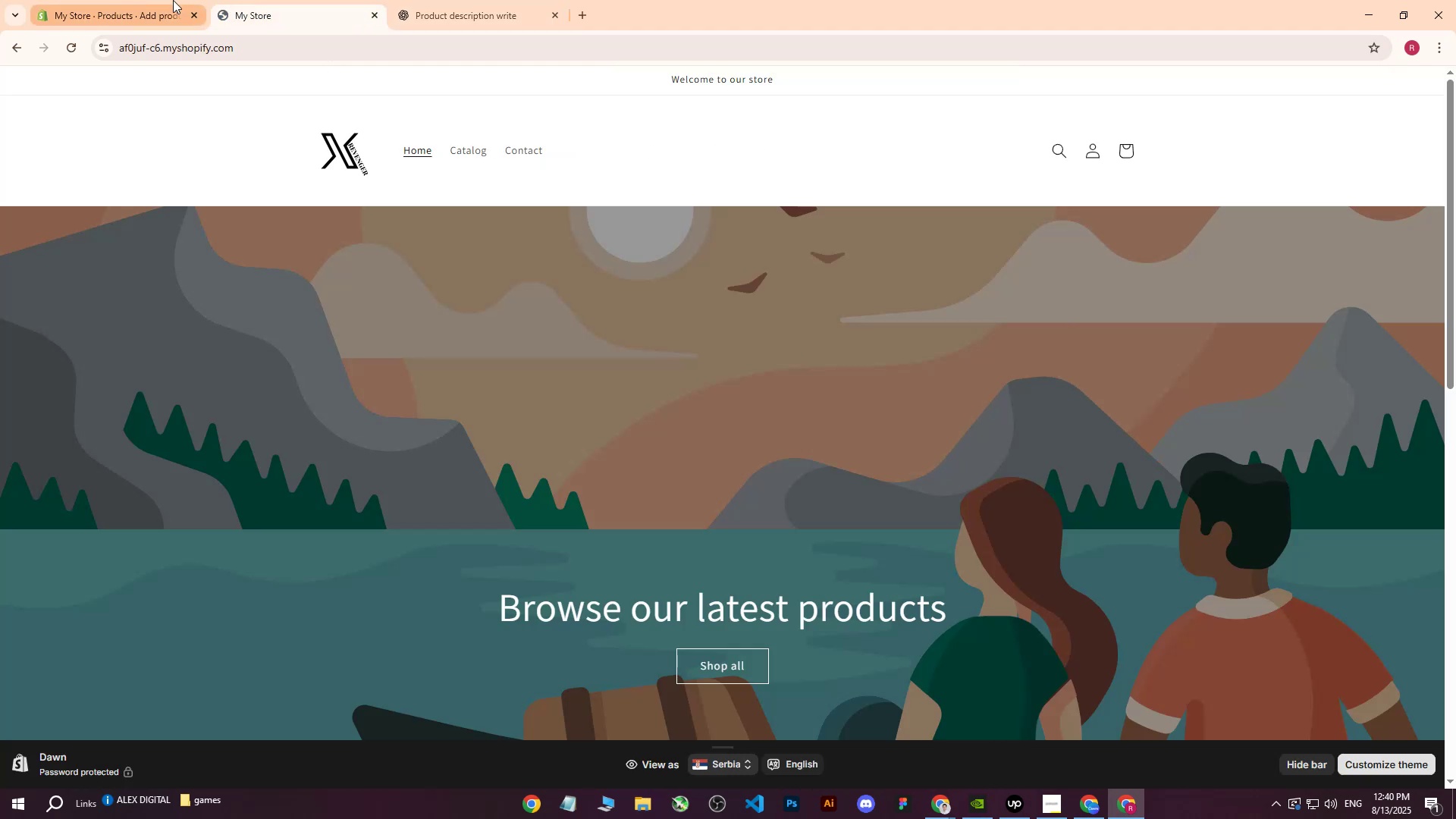 
left_click([173, 0])
 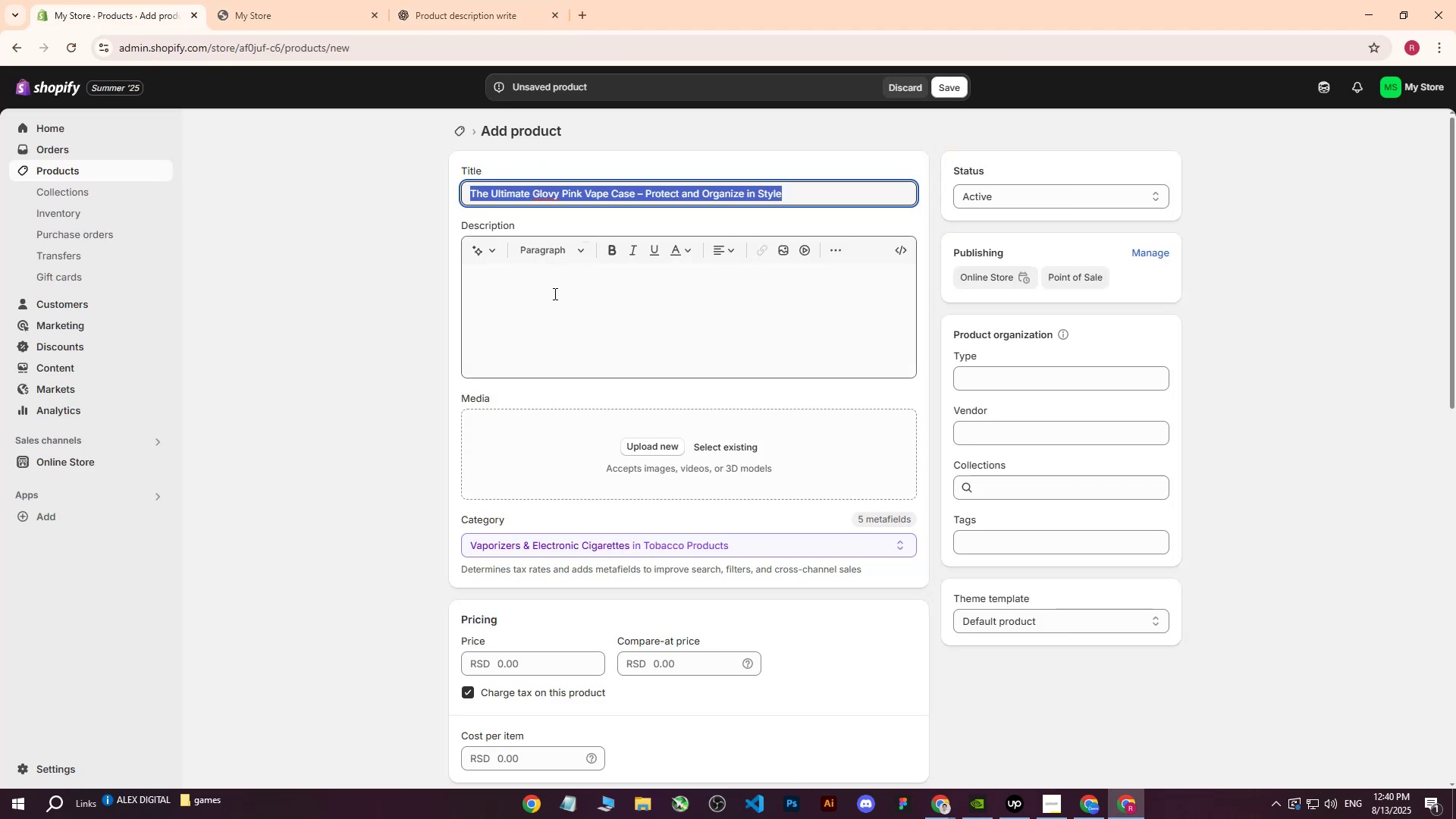 
left_click([554, 293])
 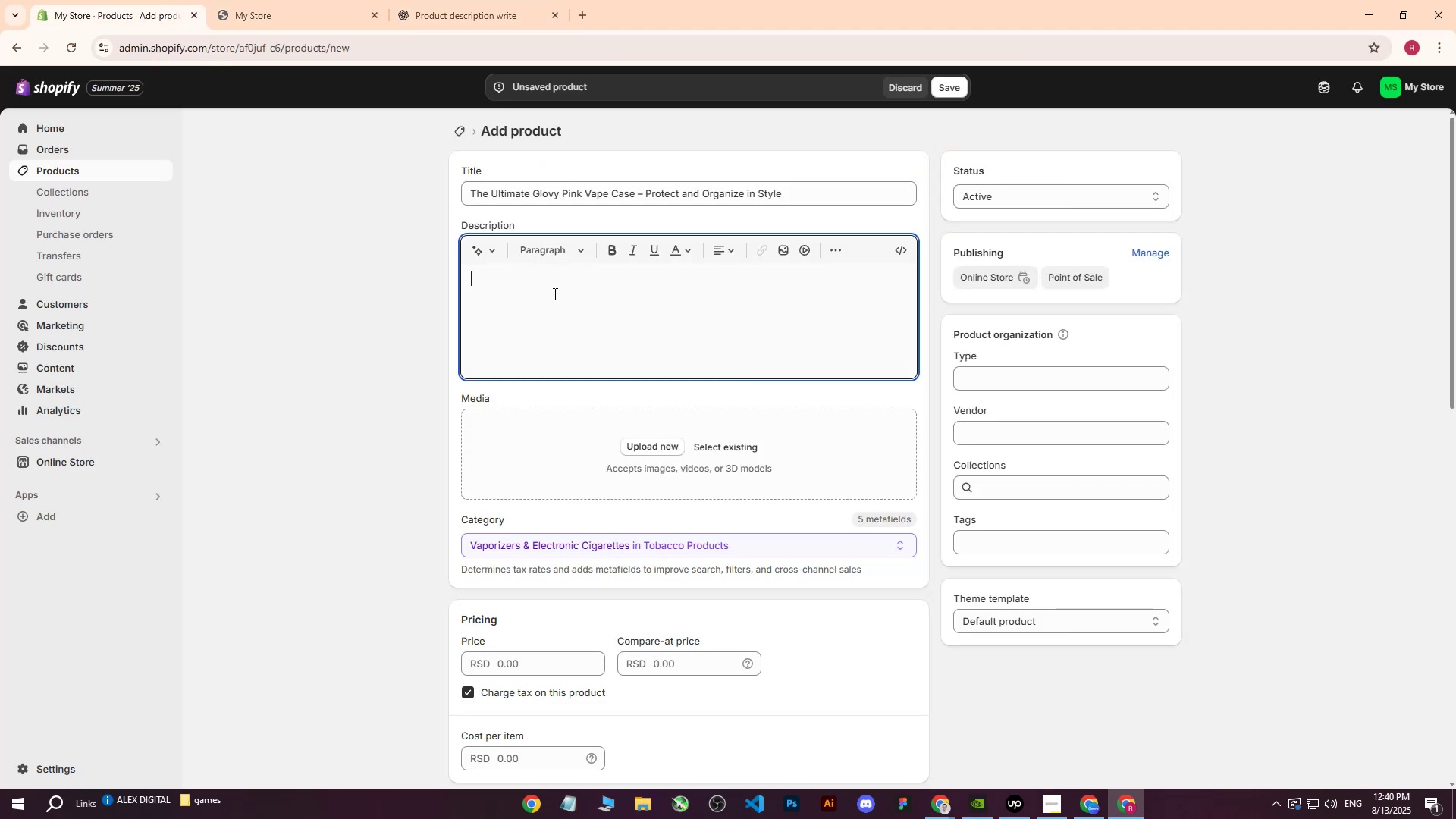 
key(Control+ControlLeft)
 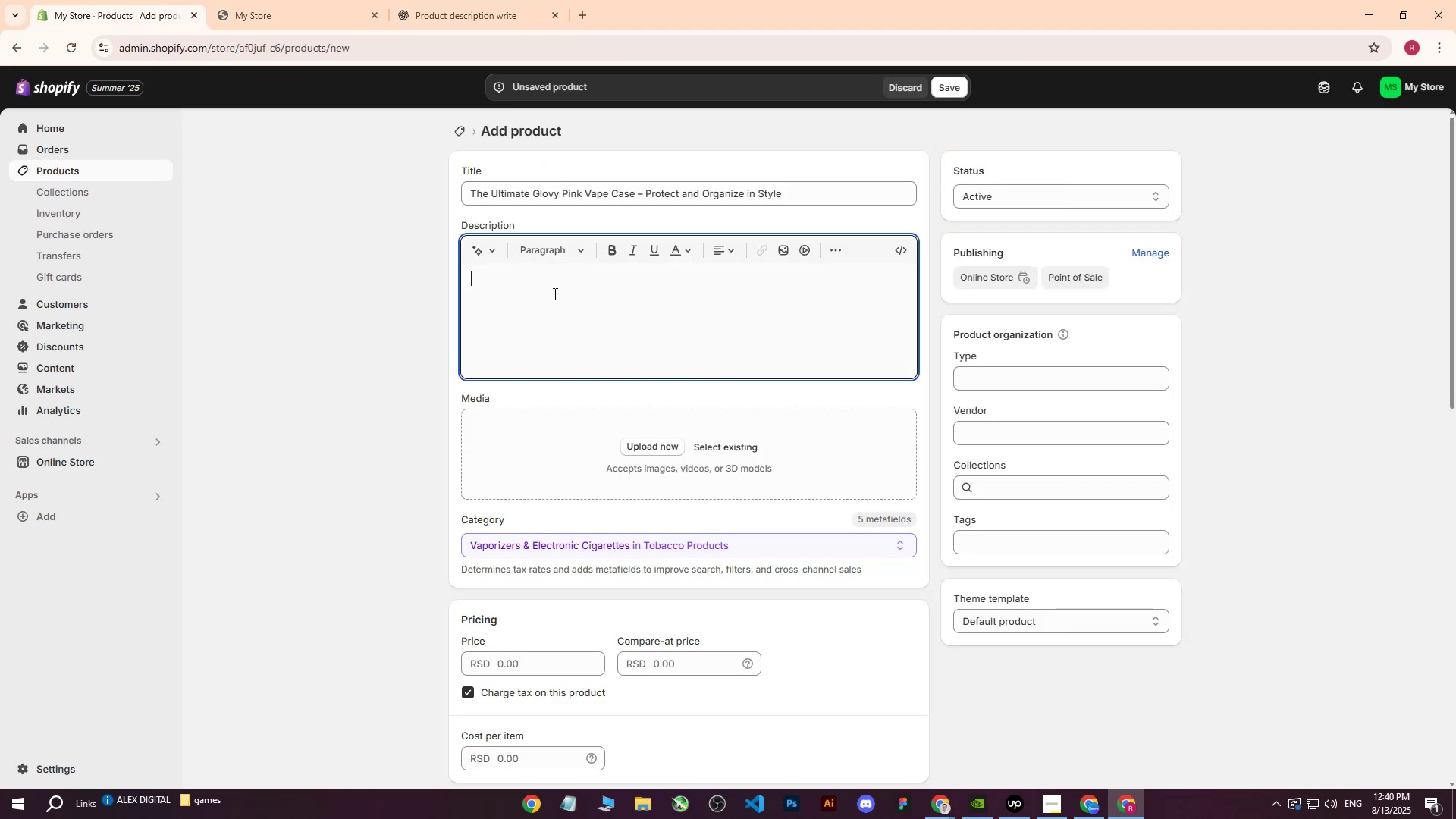 
key(Control+V)
 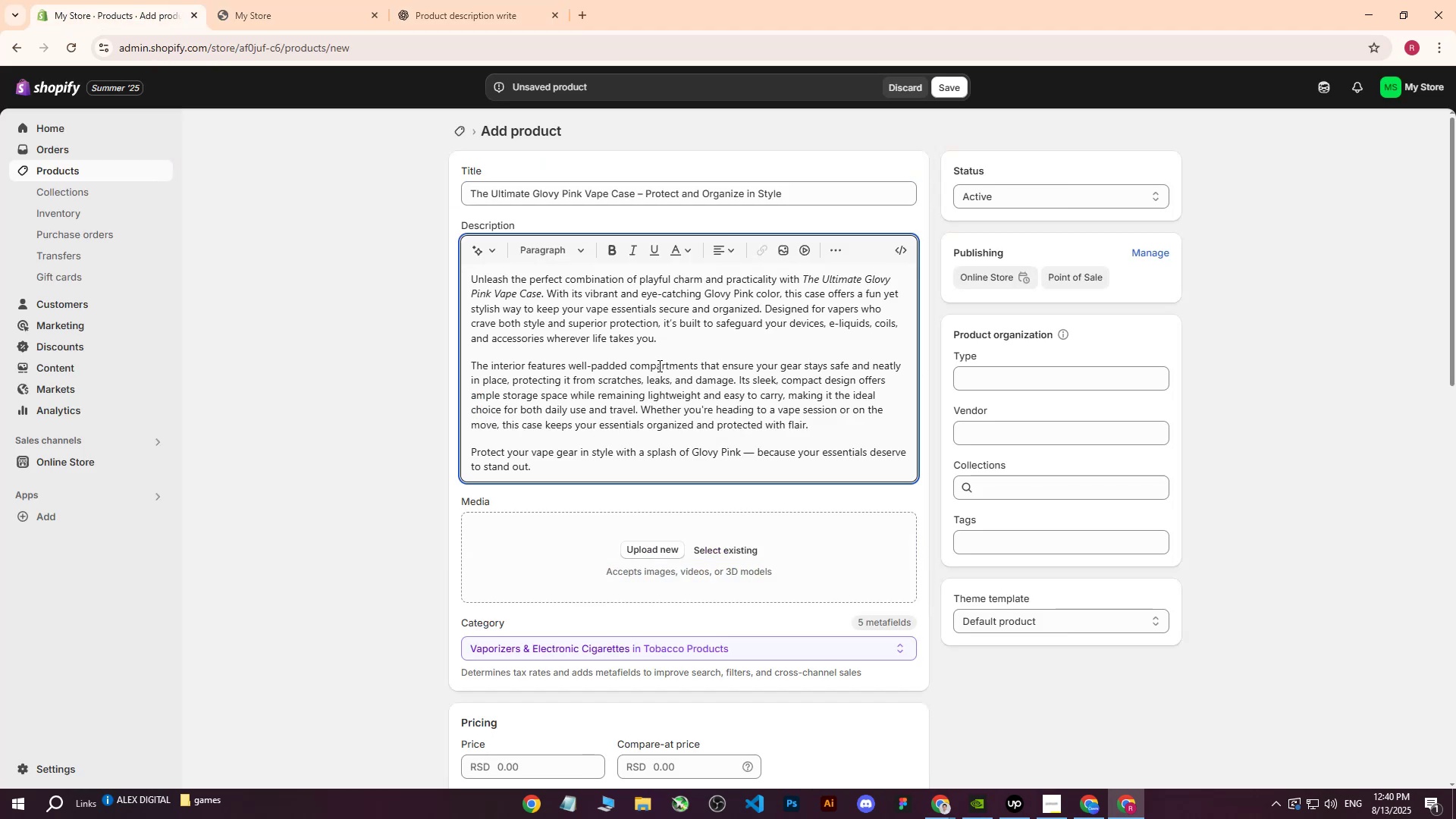 
scroll: coordinate [642, 381], scroll_direction: up, amount: 5.0
 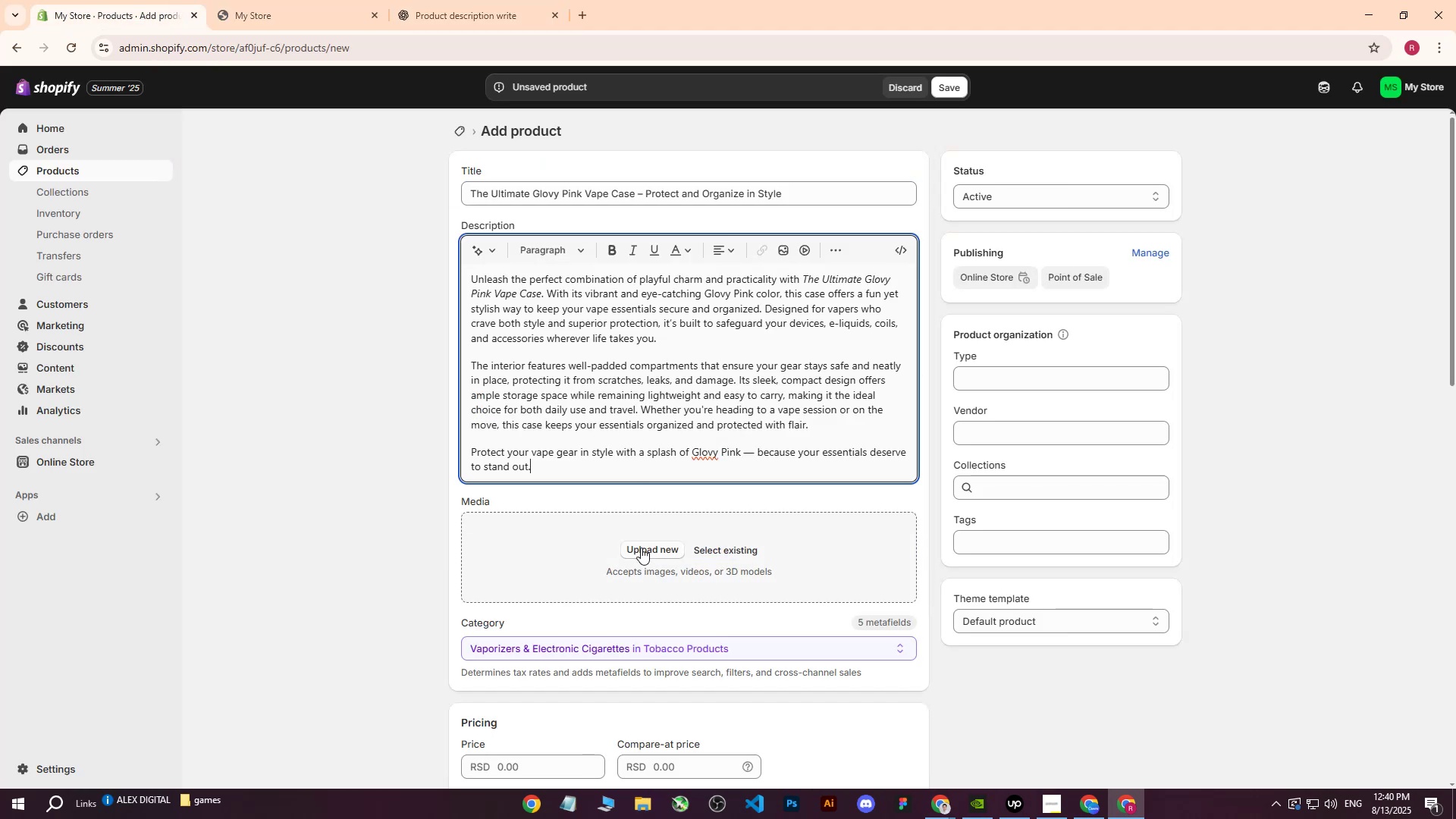 
left_click([641, 548])
 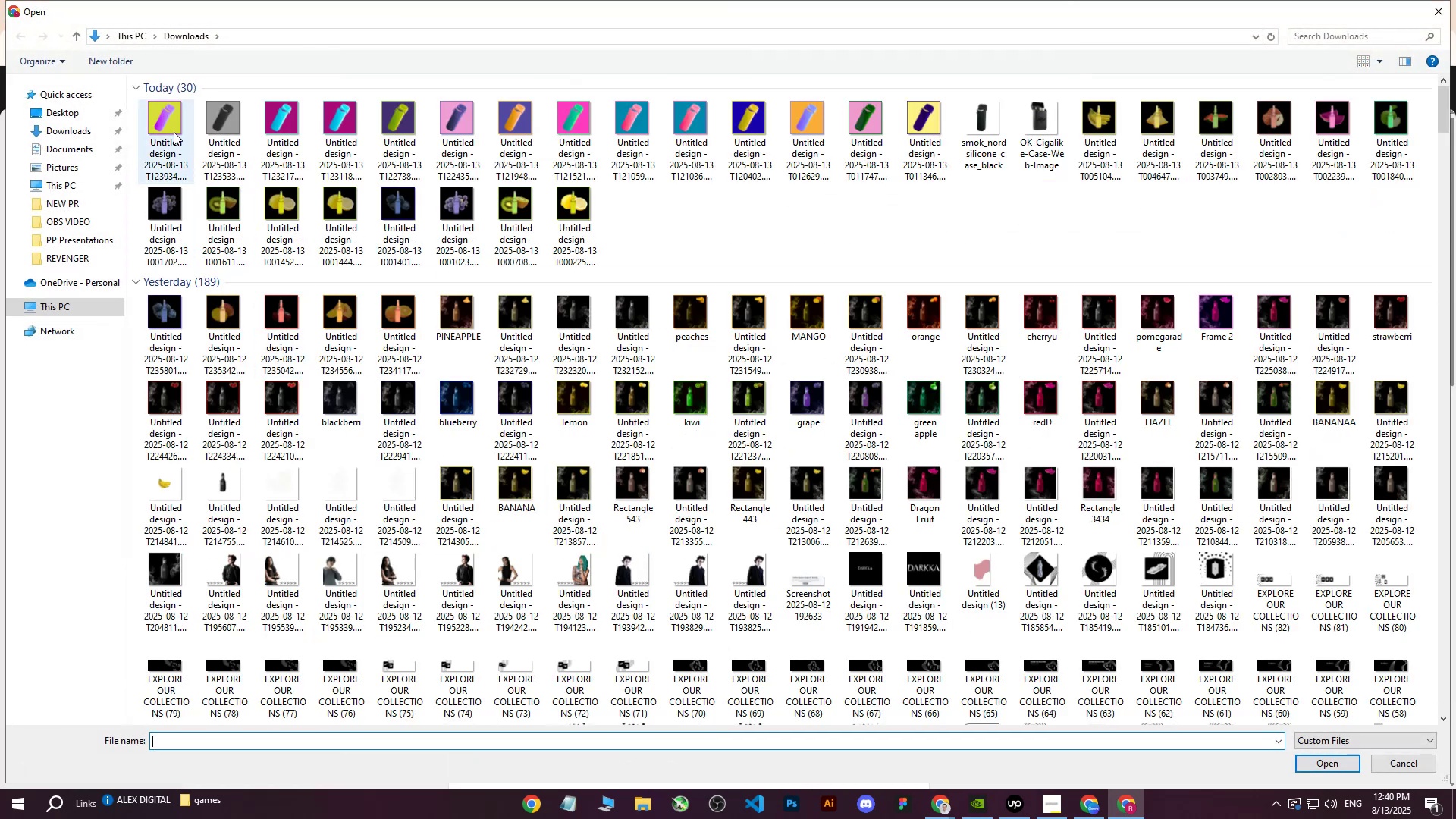 
left_click([174, 132])
 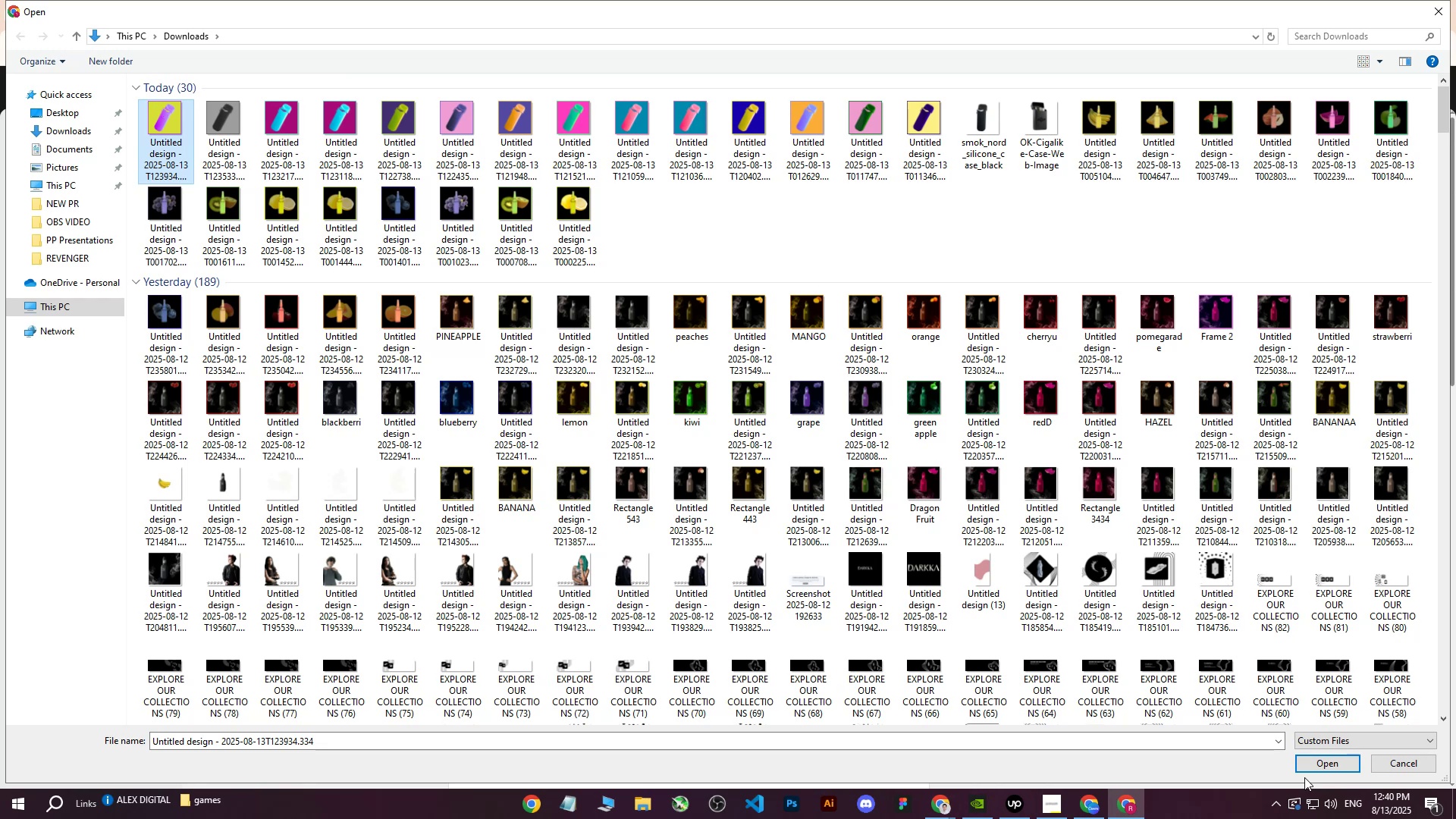 
double_click([1307, 773])
 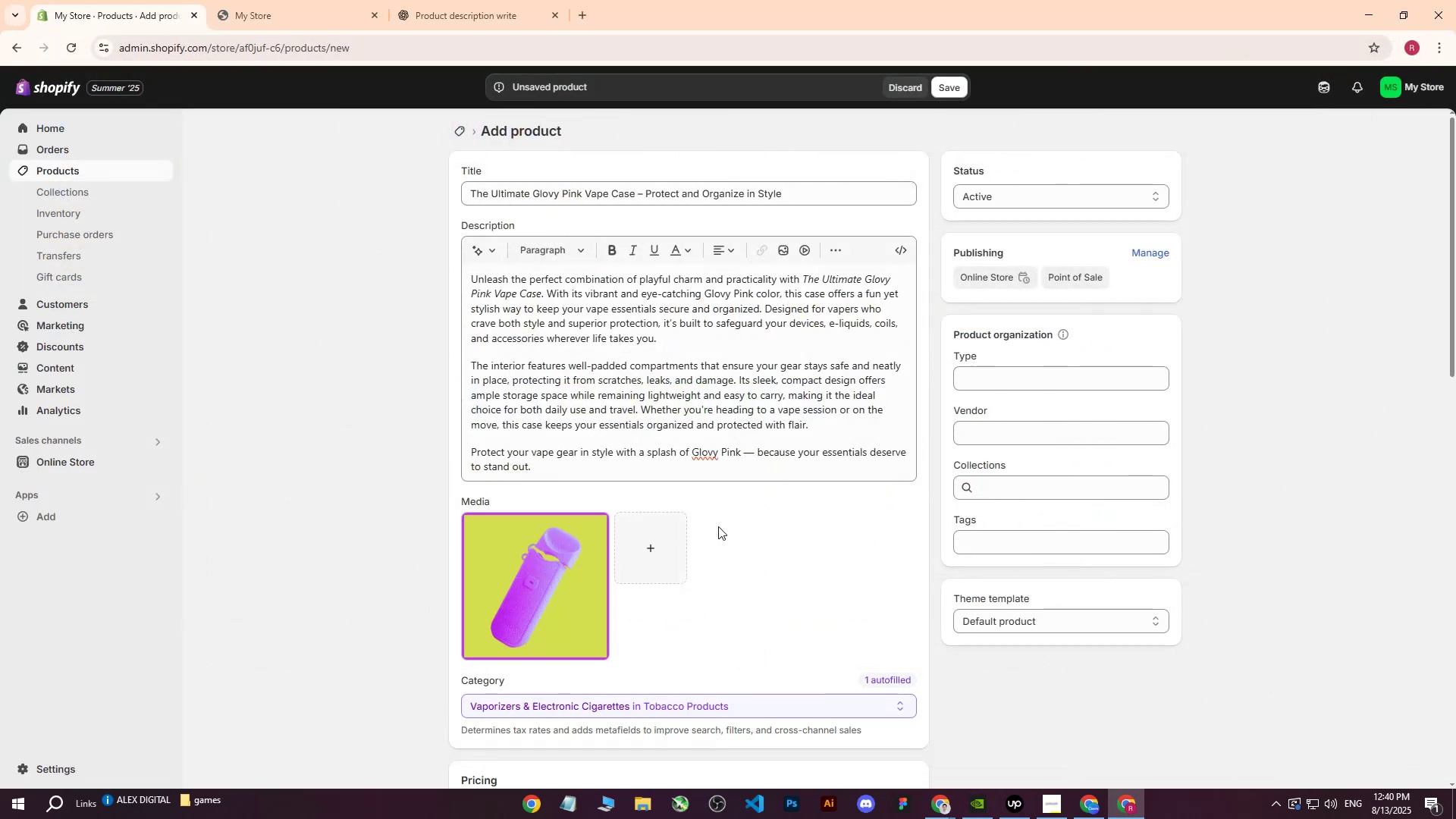 
wait(11.93)
 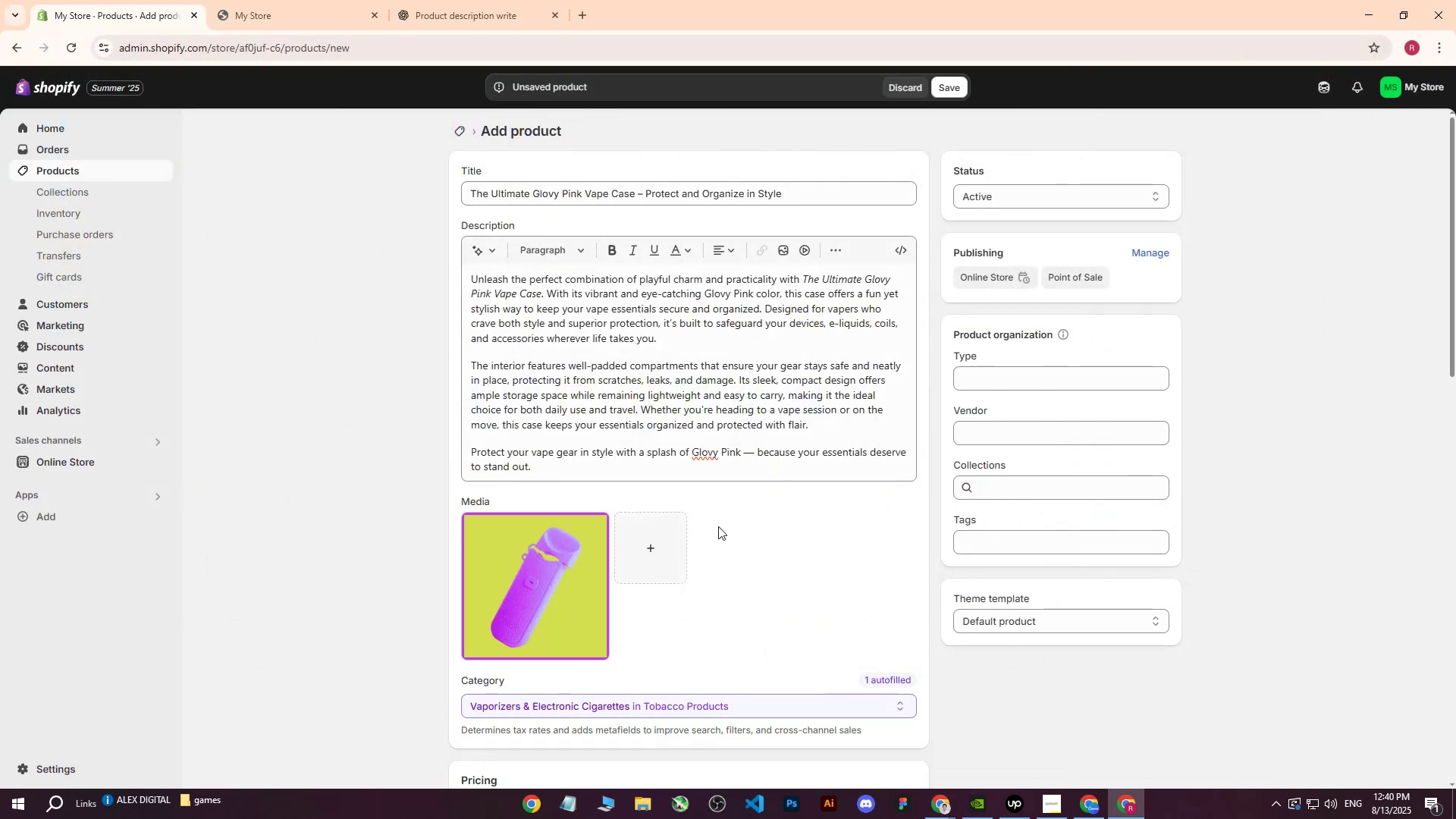 
left_click_drag(start_coordinate=[813, 201], to_coordinate=[328, 206])
 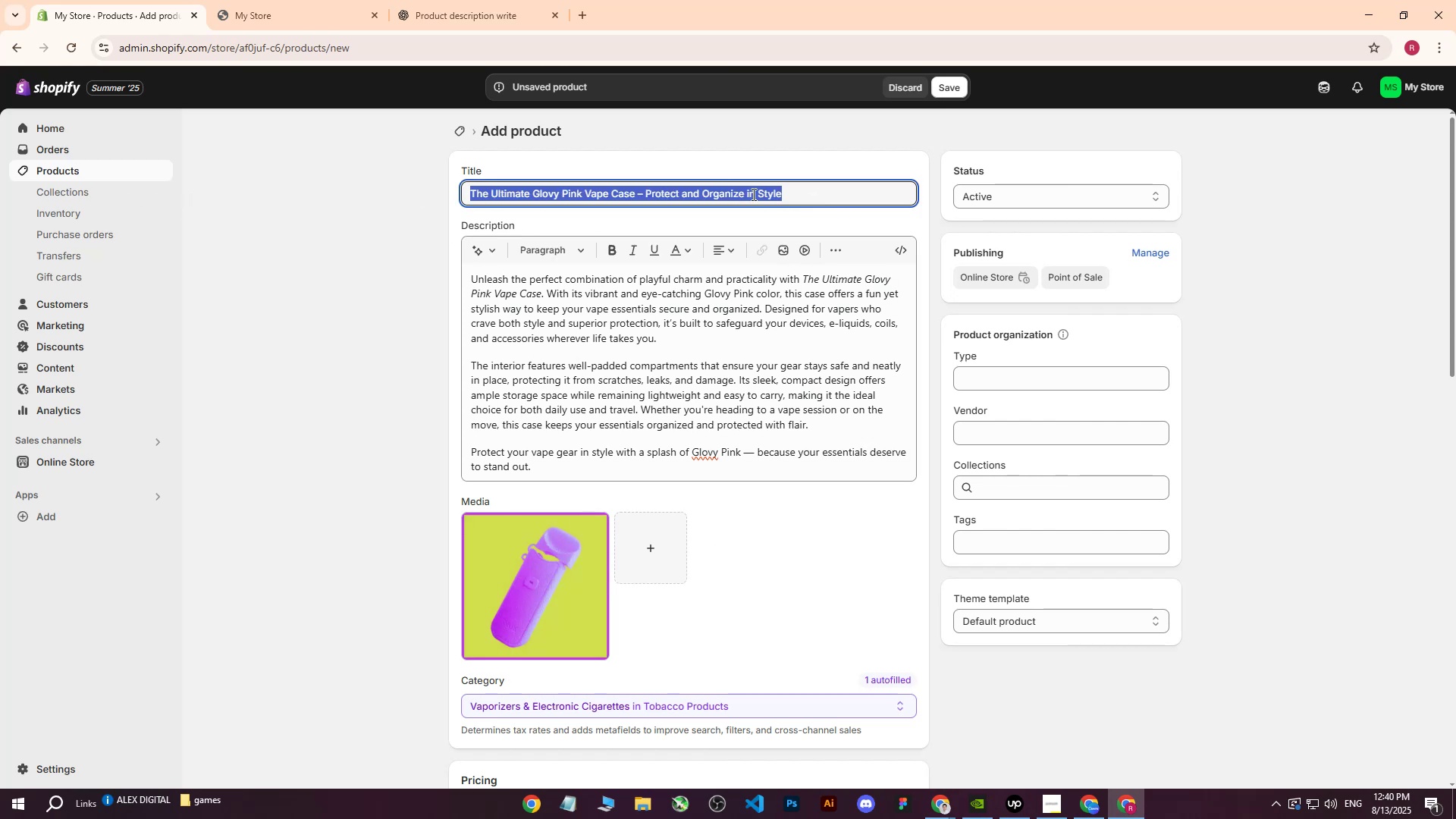 
left_click([768, 191])
 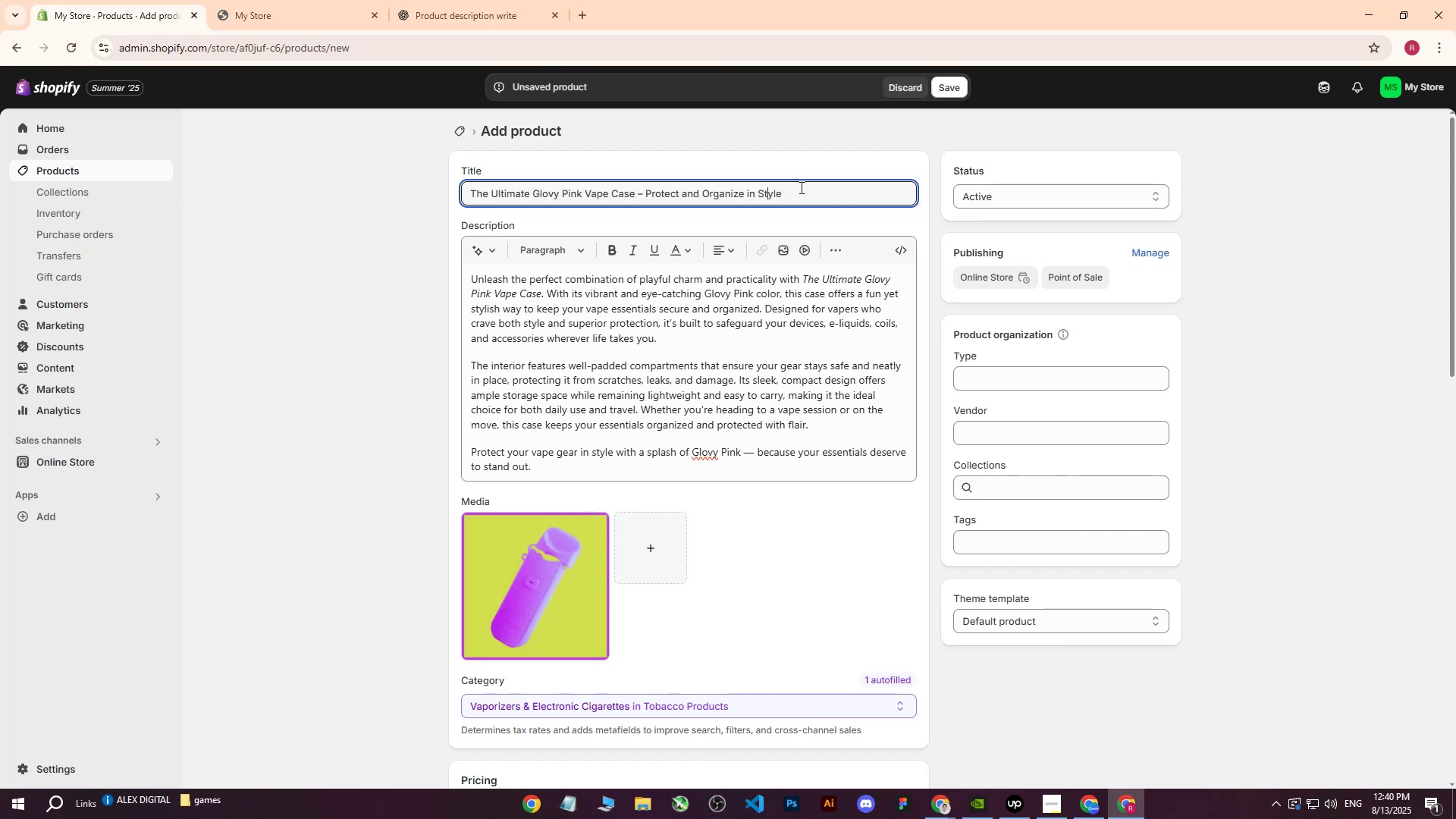 
left_click_drag(start_coordinate=[802, 187], to_coordinate=[405, 199])
 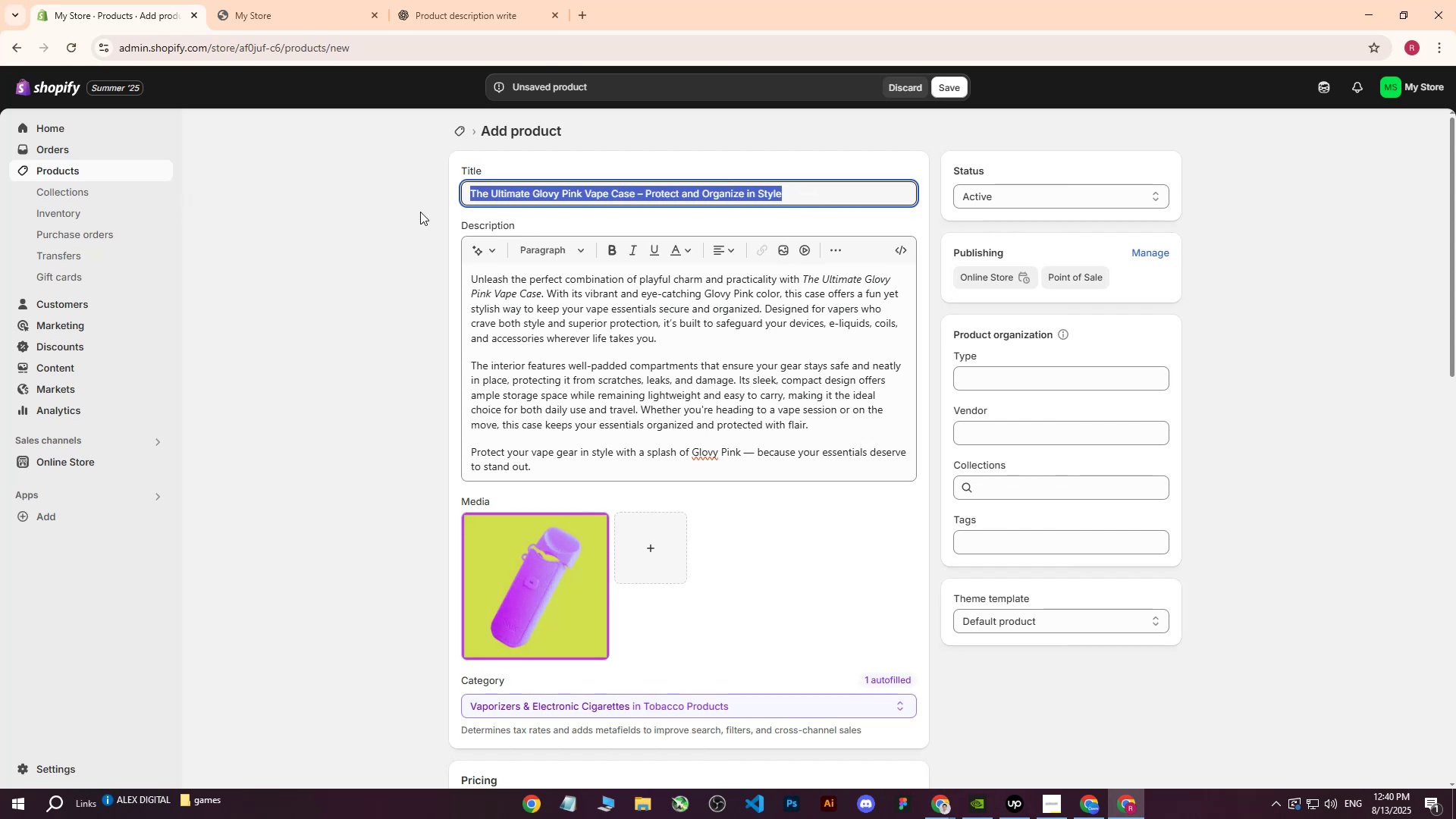 
key(Control+ControlLeft)
 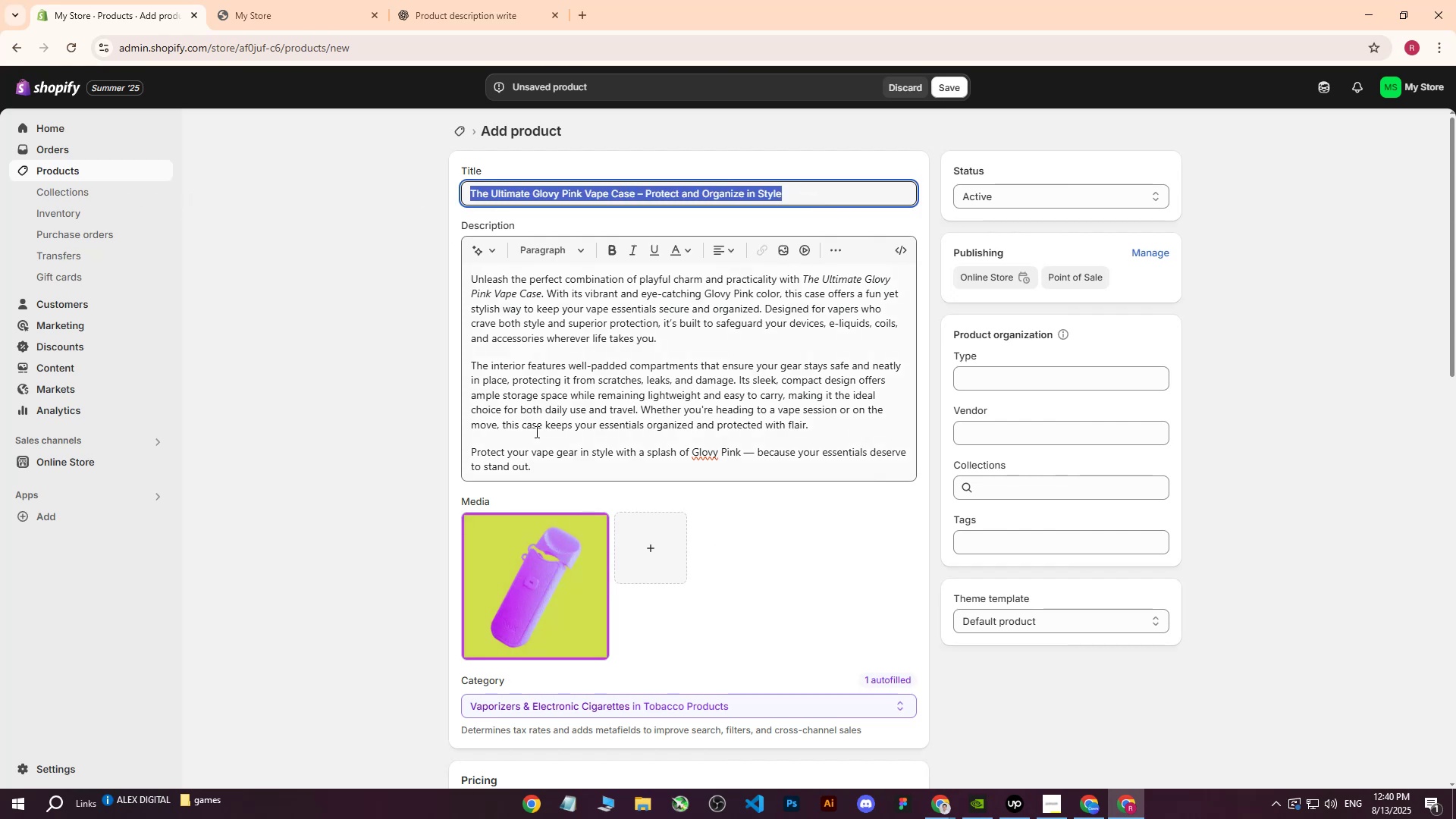 
key(Control+C)
 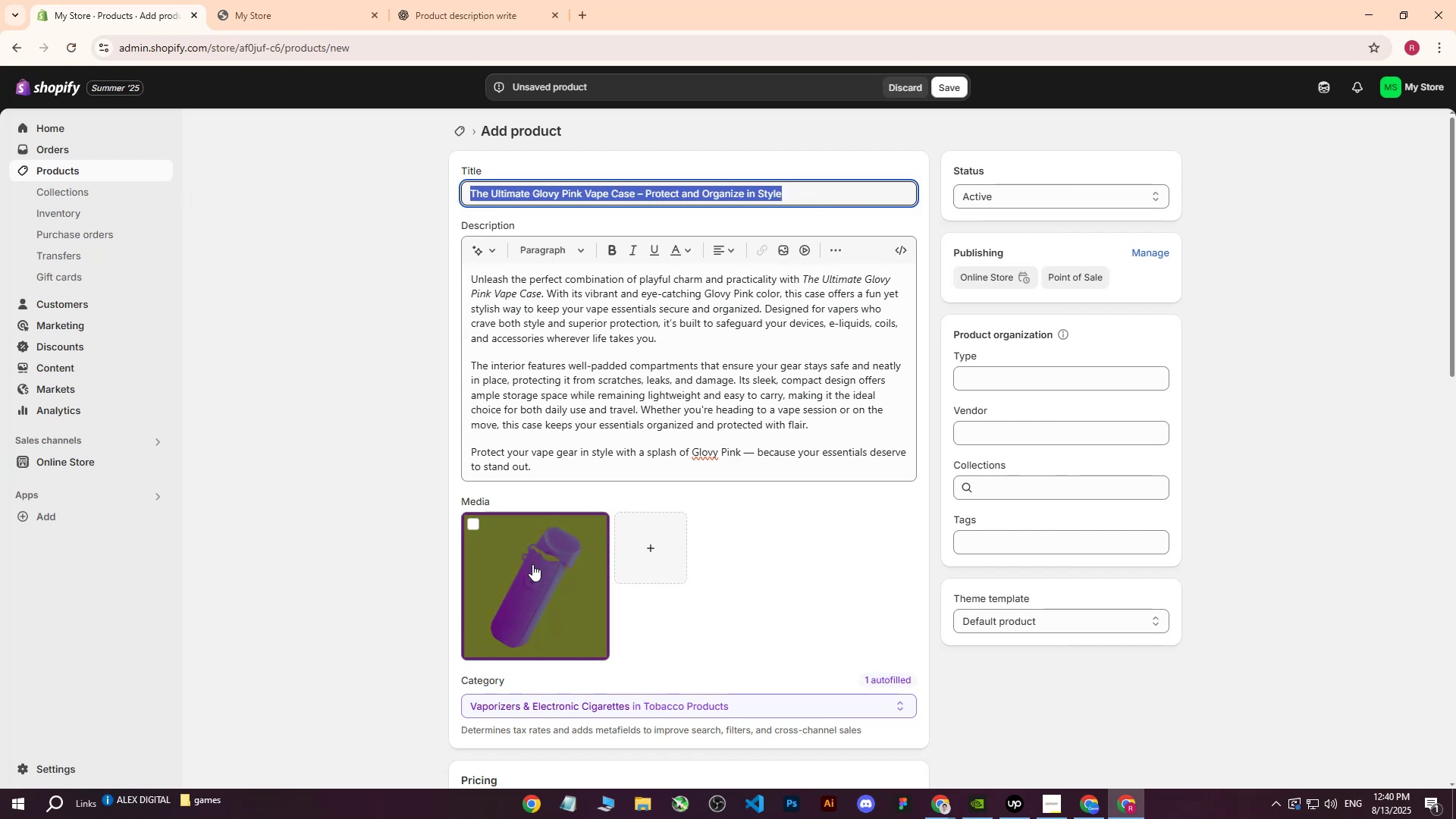 
left_click([532, 564])
 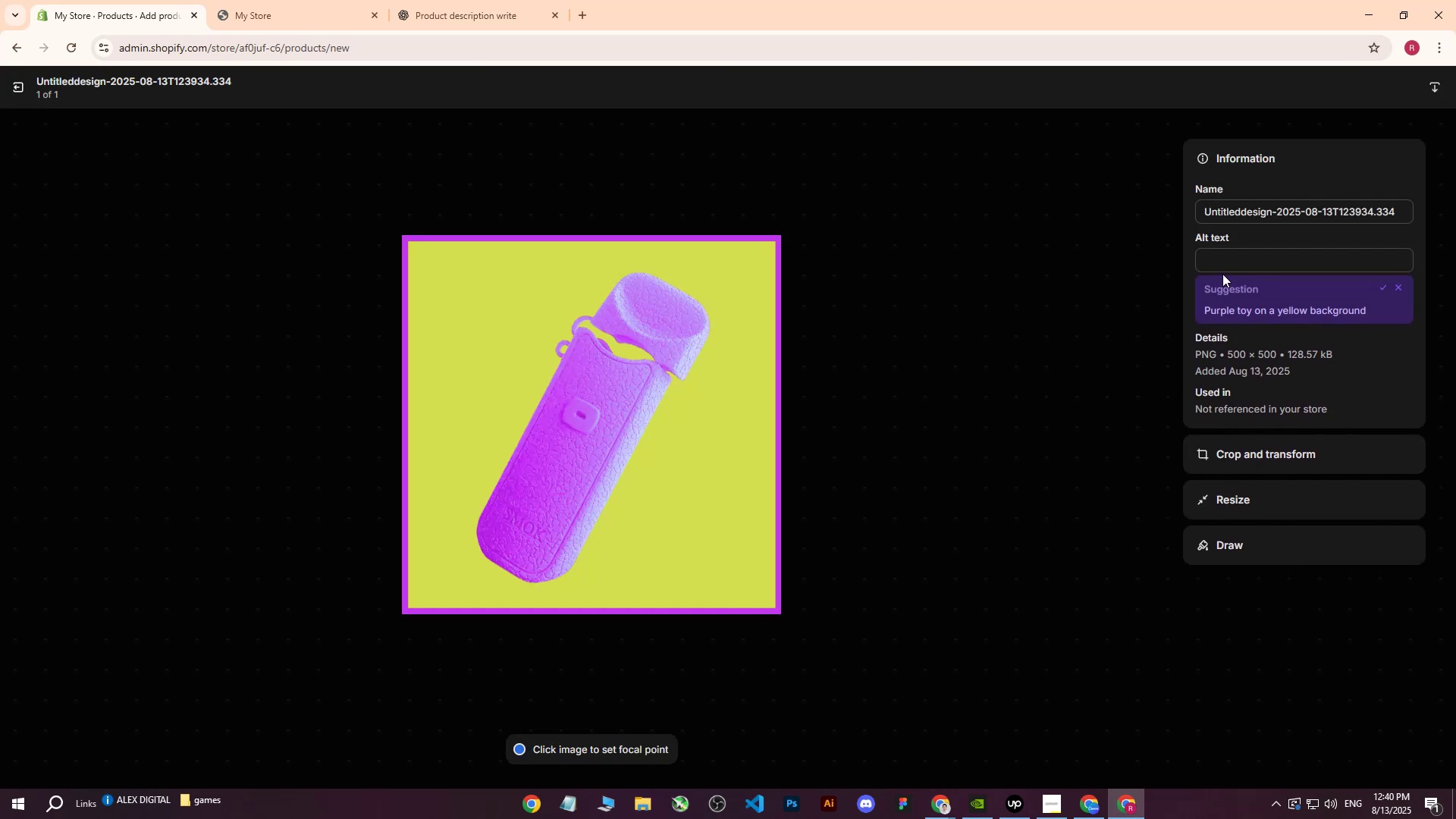 
left_click([1222, 259])
 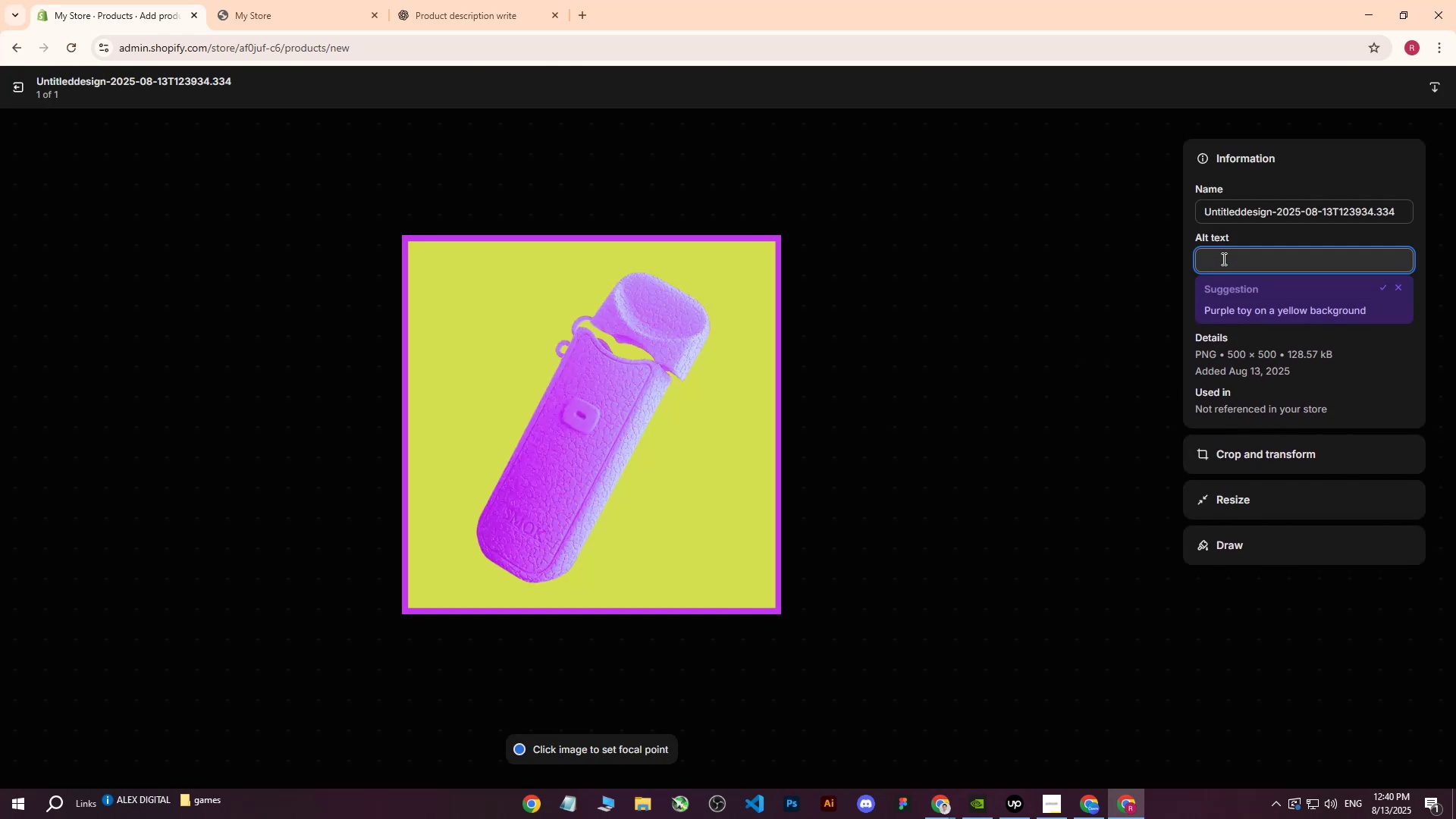 
key(Control+ControlLeft)
 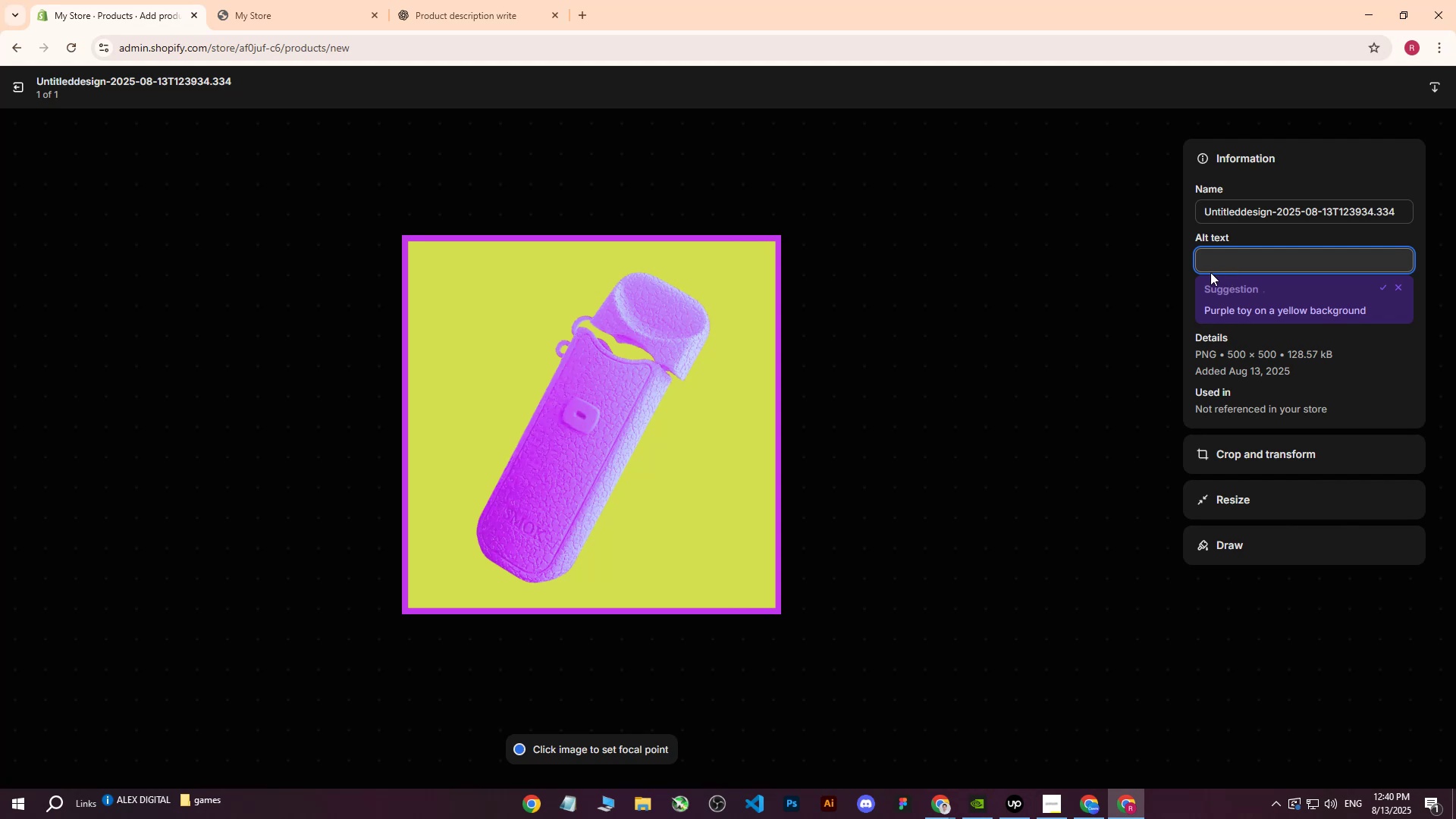 
key(Control+V)
 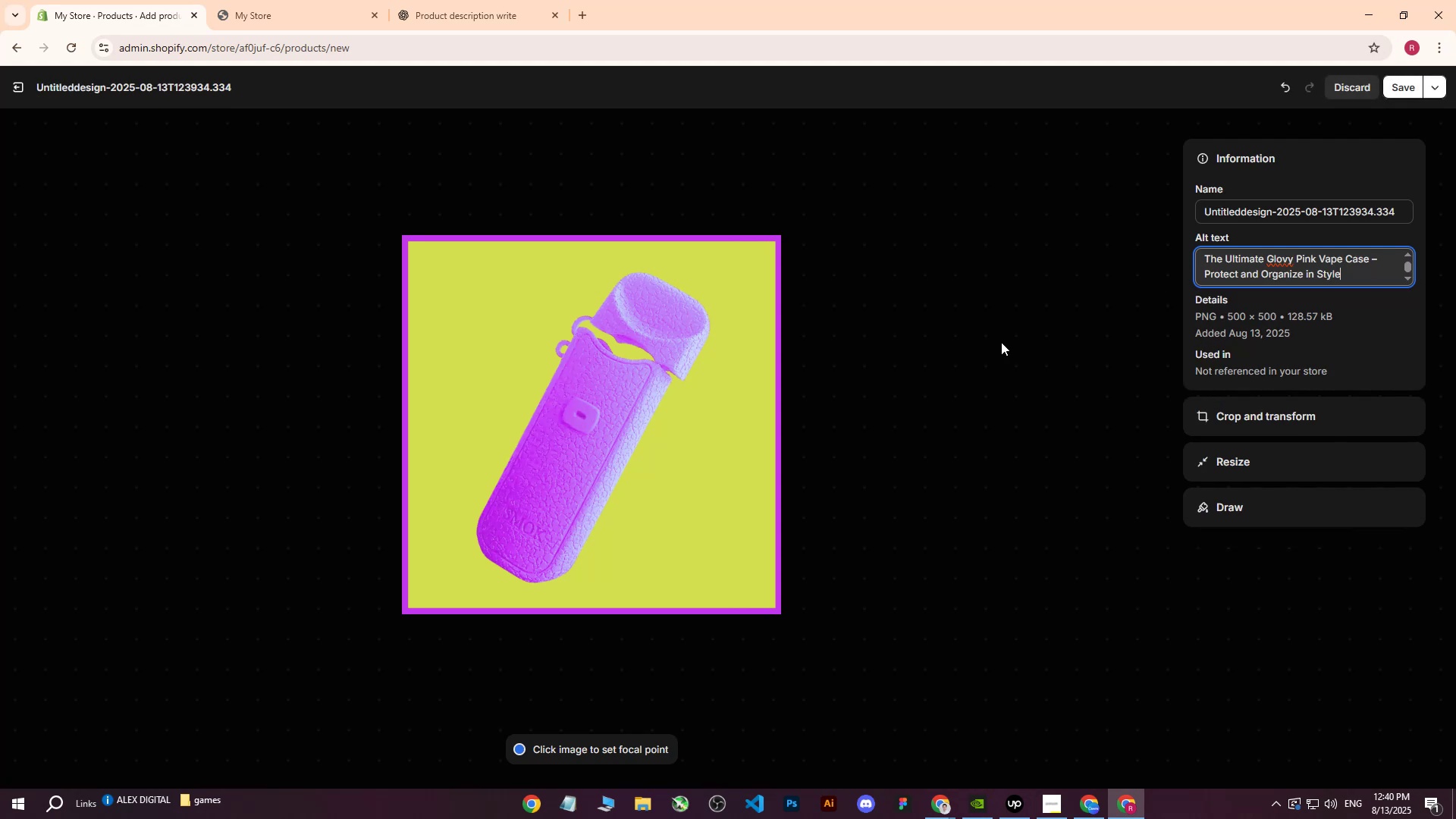 
left_click_drag(start_coordinate=[1356, 274], to_coordinate=[1376, 262])
 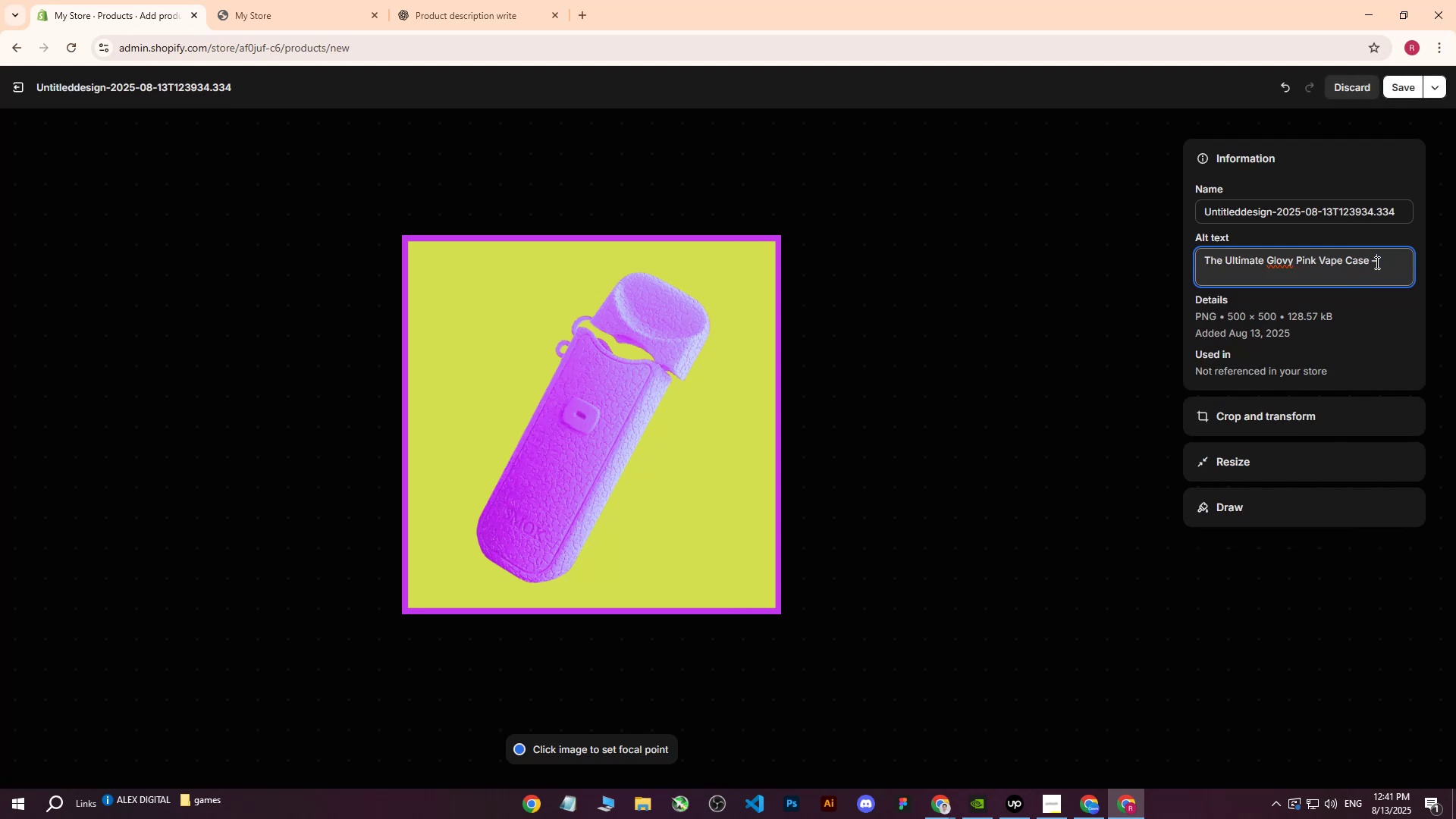 
key(Backspace)
key(Backspace)
type(on yellow background)
 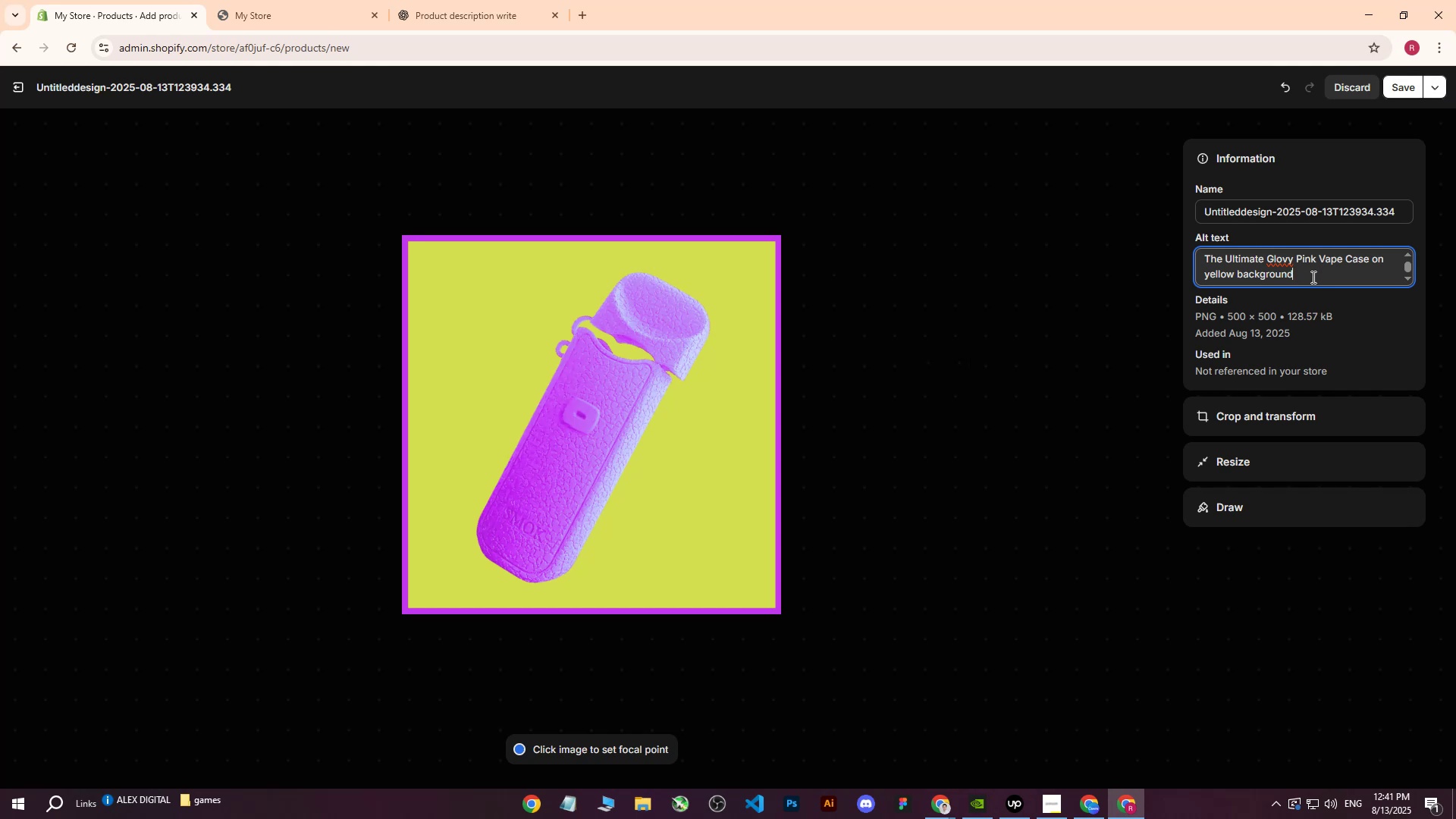 
key(Period)
 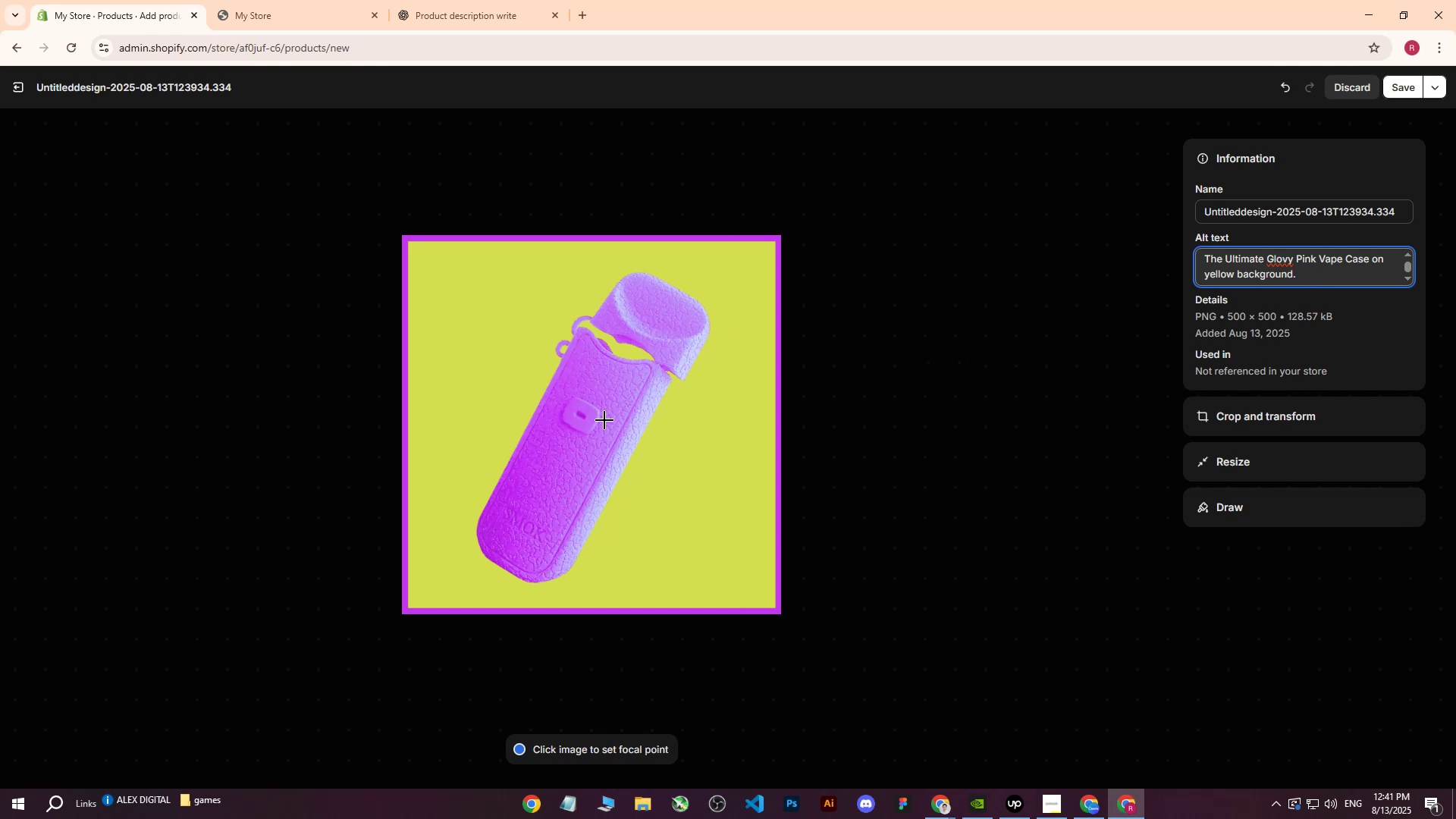 
left_click([604, 421])
 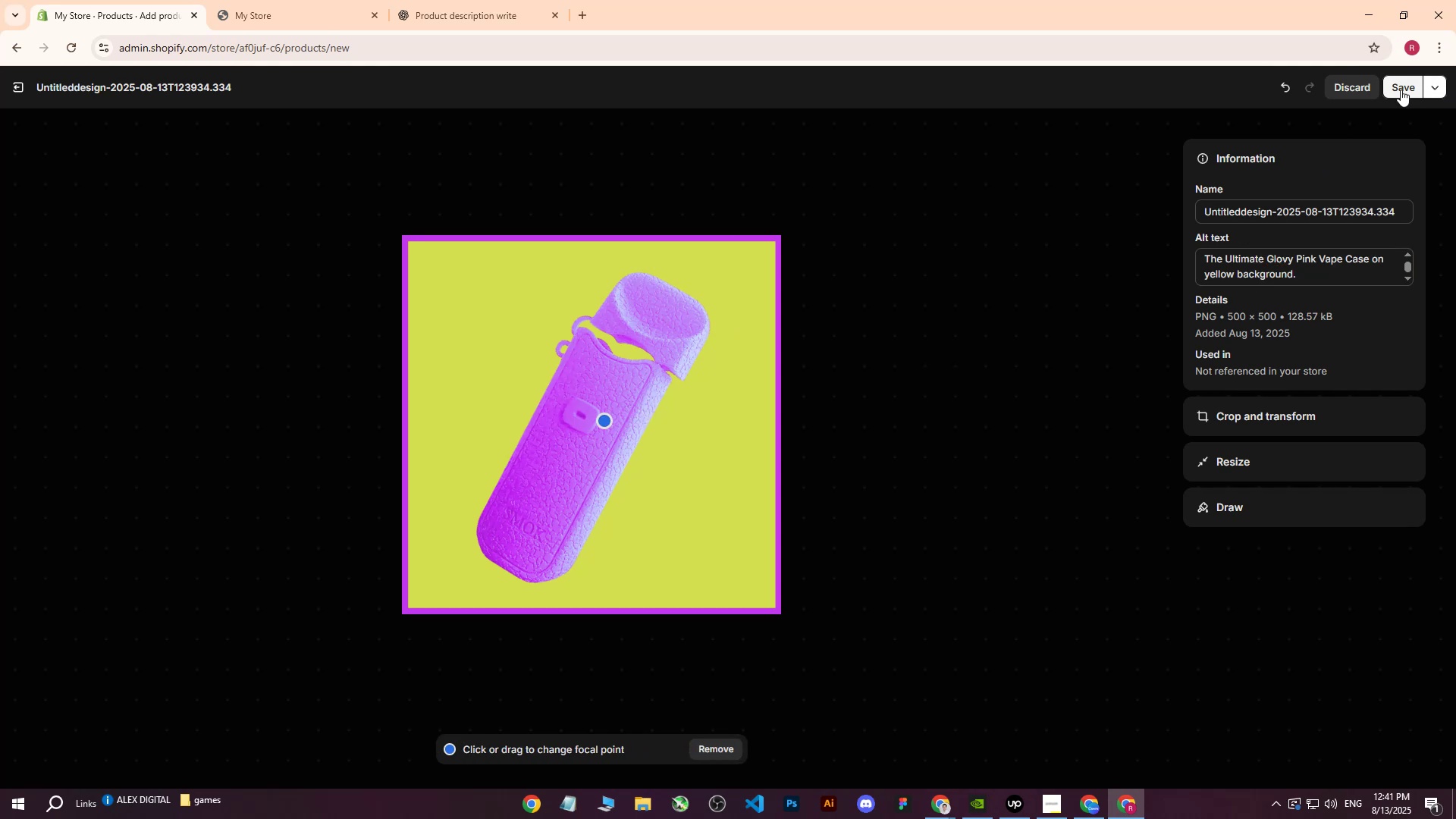 
left_click([1403, 86])
 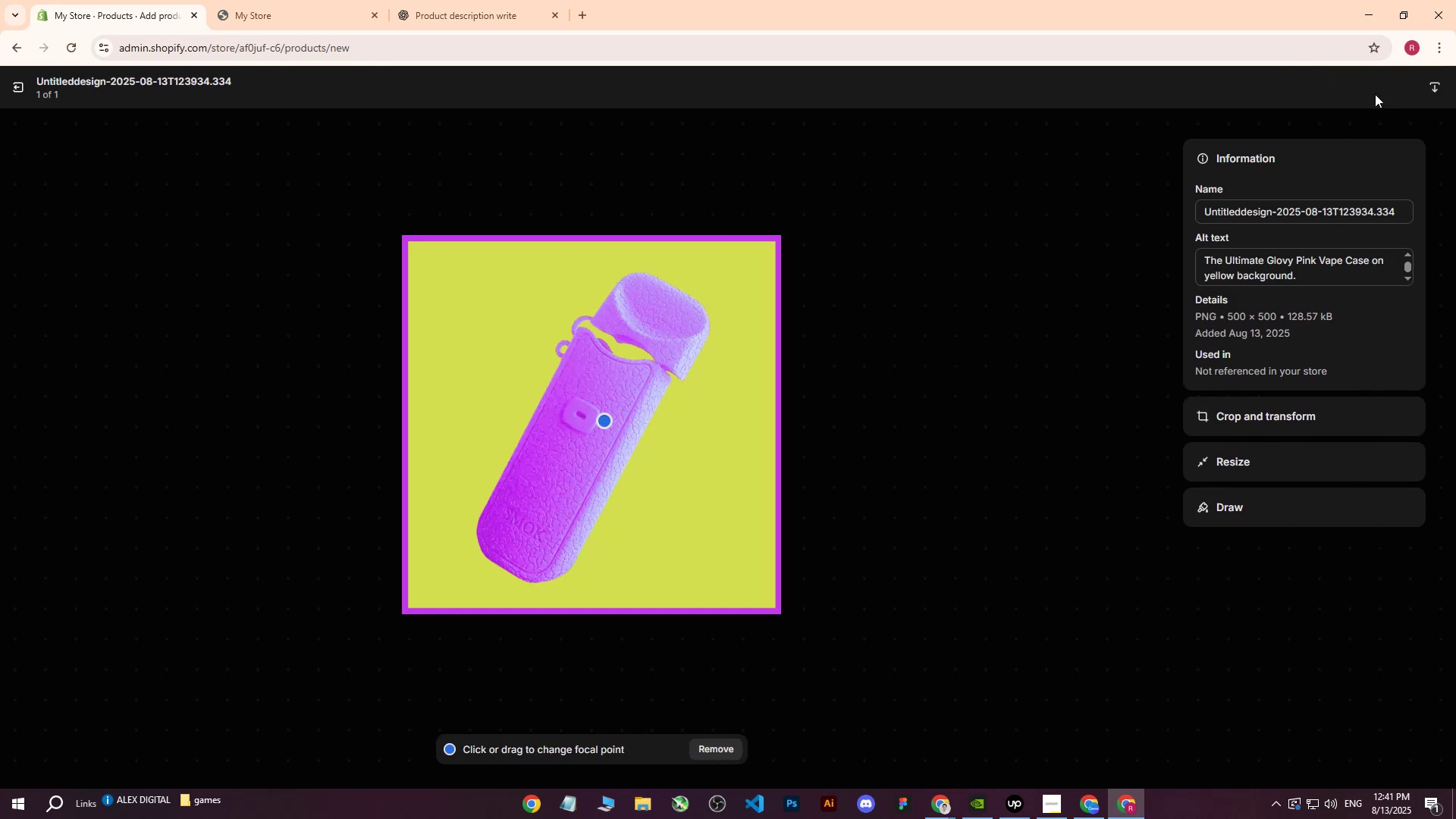 
wait(7.26)
 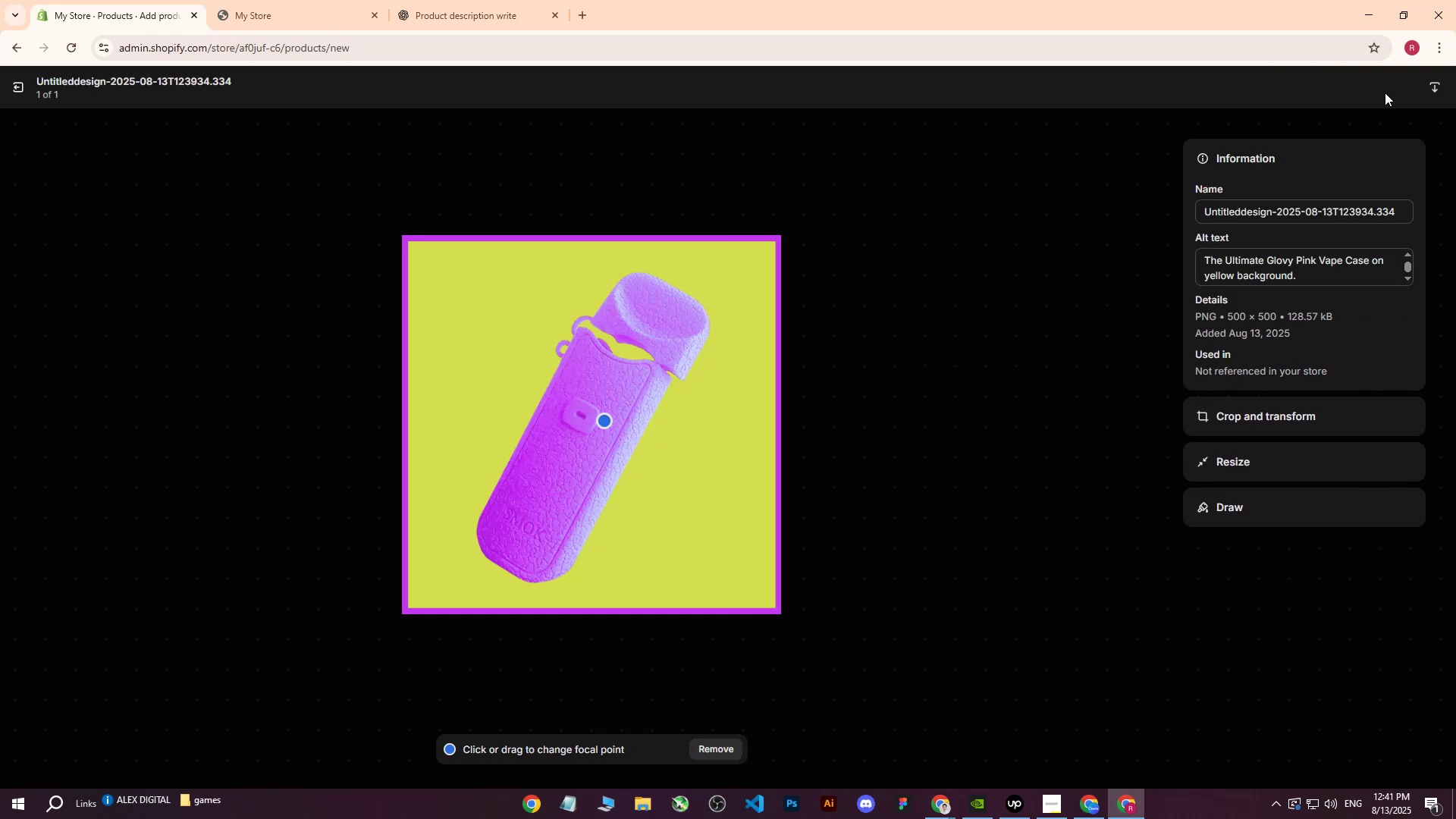 
left_click([22, 83])
 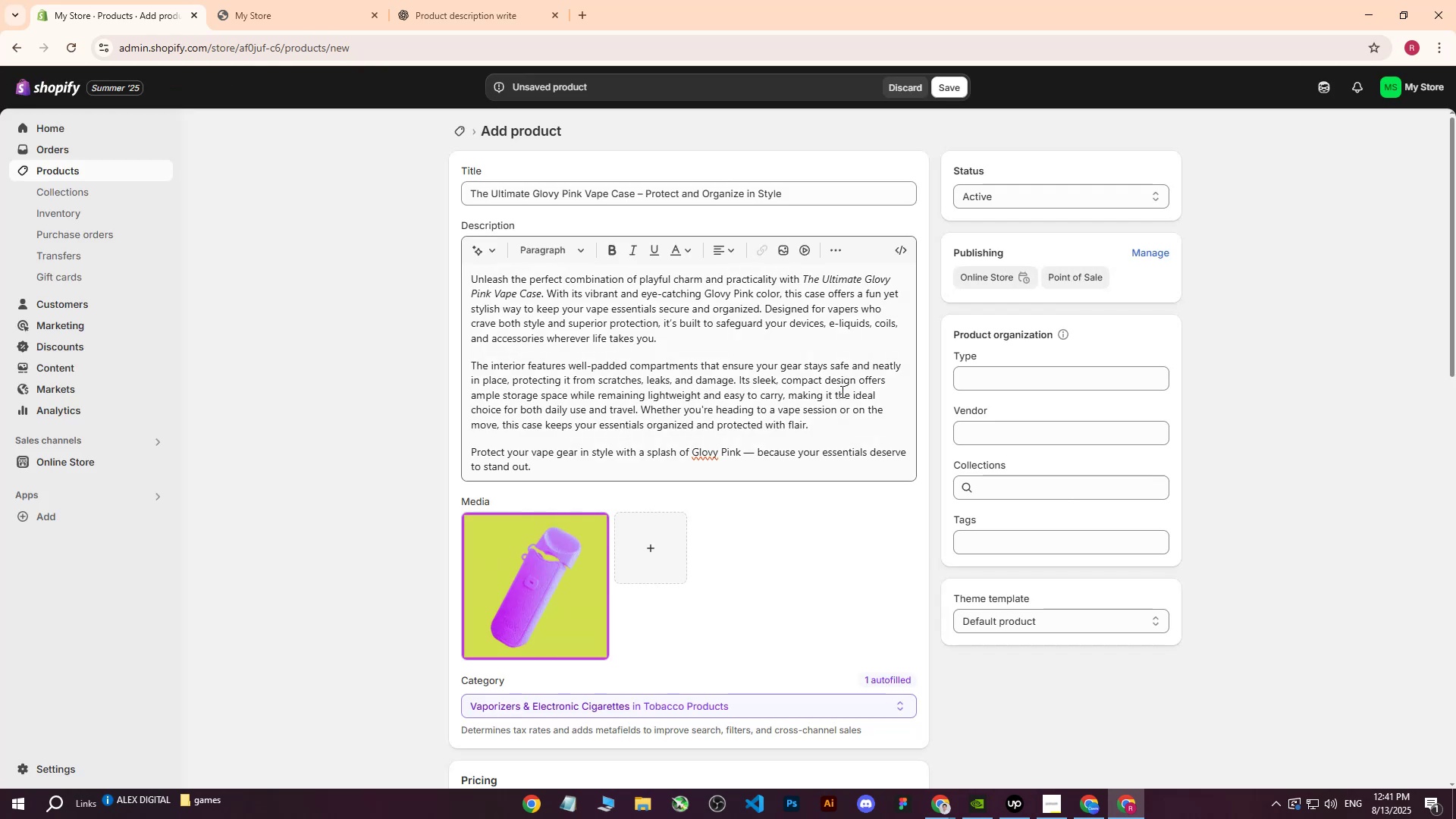 
scroll: coordinate [606, 416], scroll_direction: down, amount: 5.0
 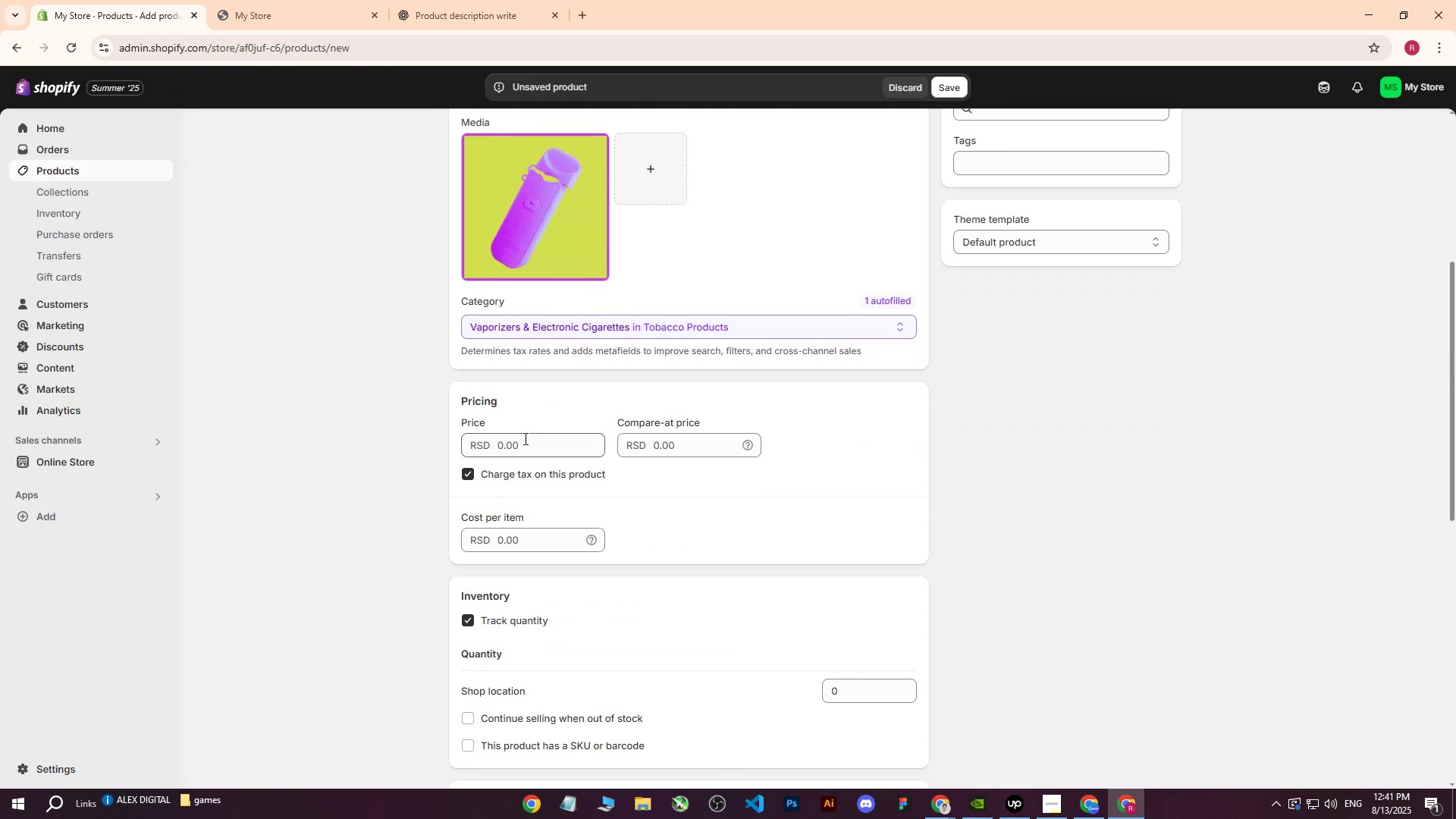 
left_click([524, 438])
 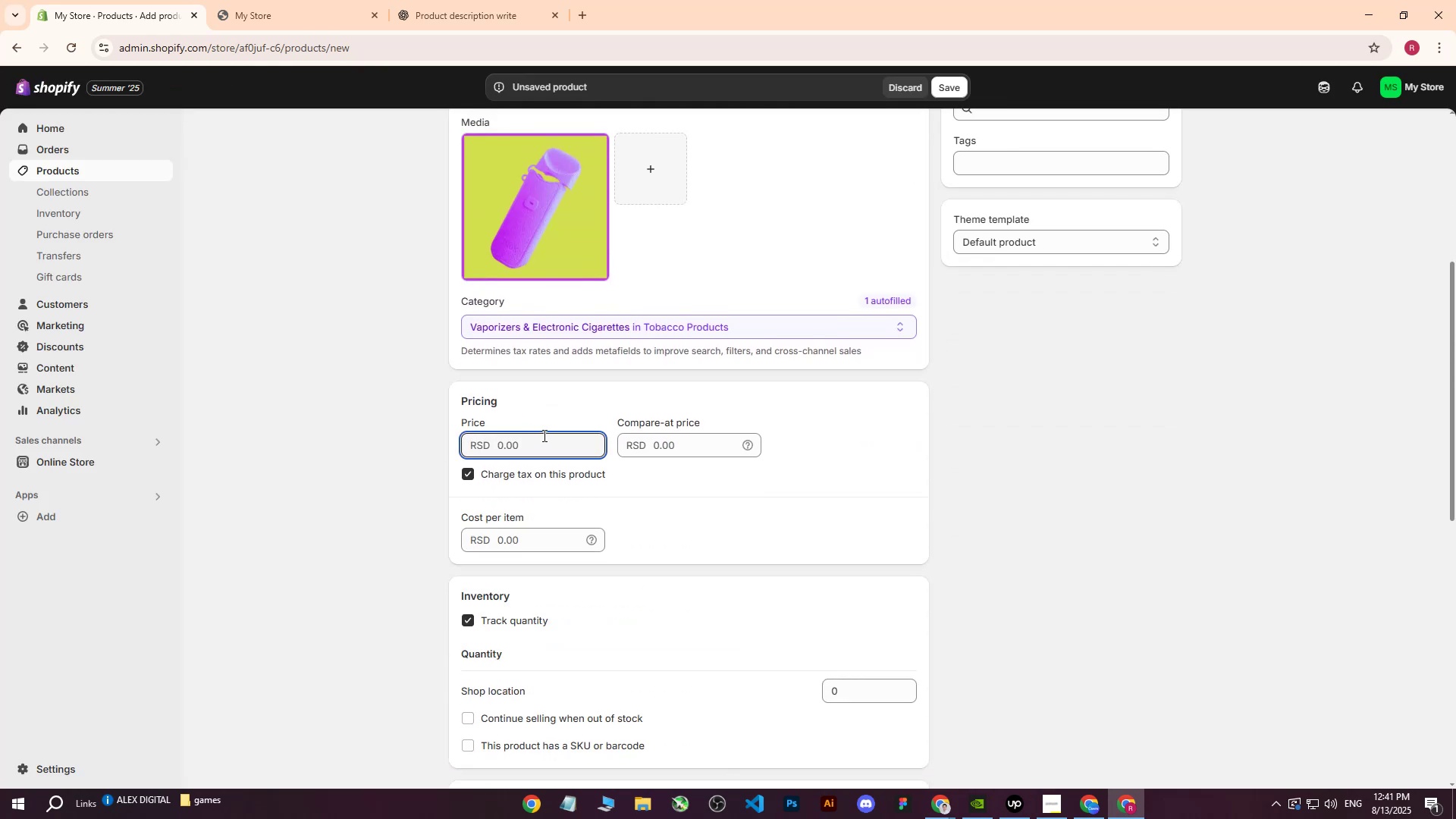 
type(3500)
key(Tab)
key(Tab)
key(Tab)
key(Tab)
type(2000)
key(Tab)
key(Tab)
key(Tab)
 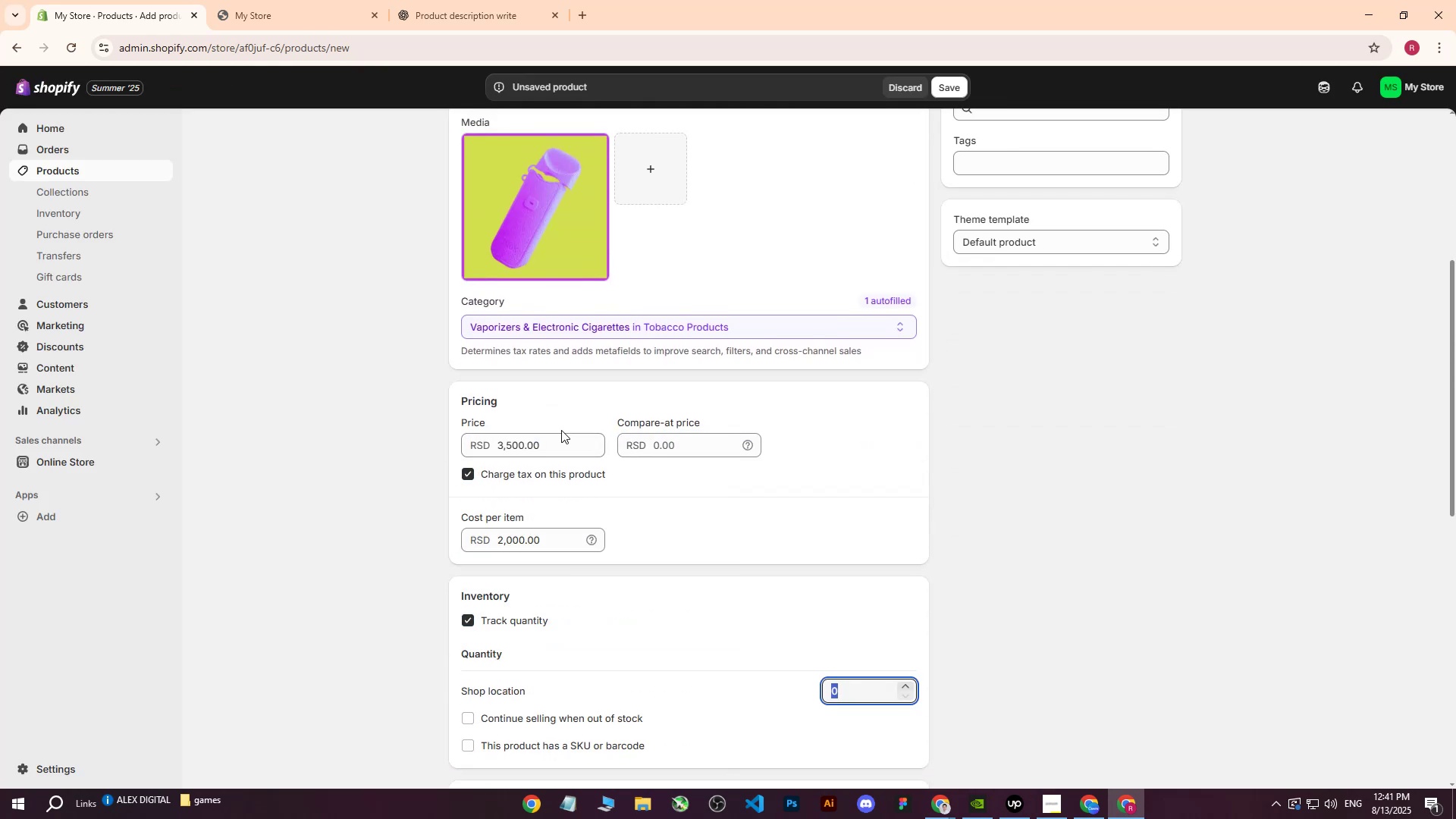 
scroll: coordinate [726, 381], scroll_direction: down, amount: 3.0
 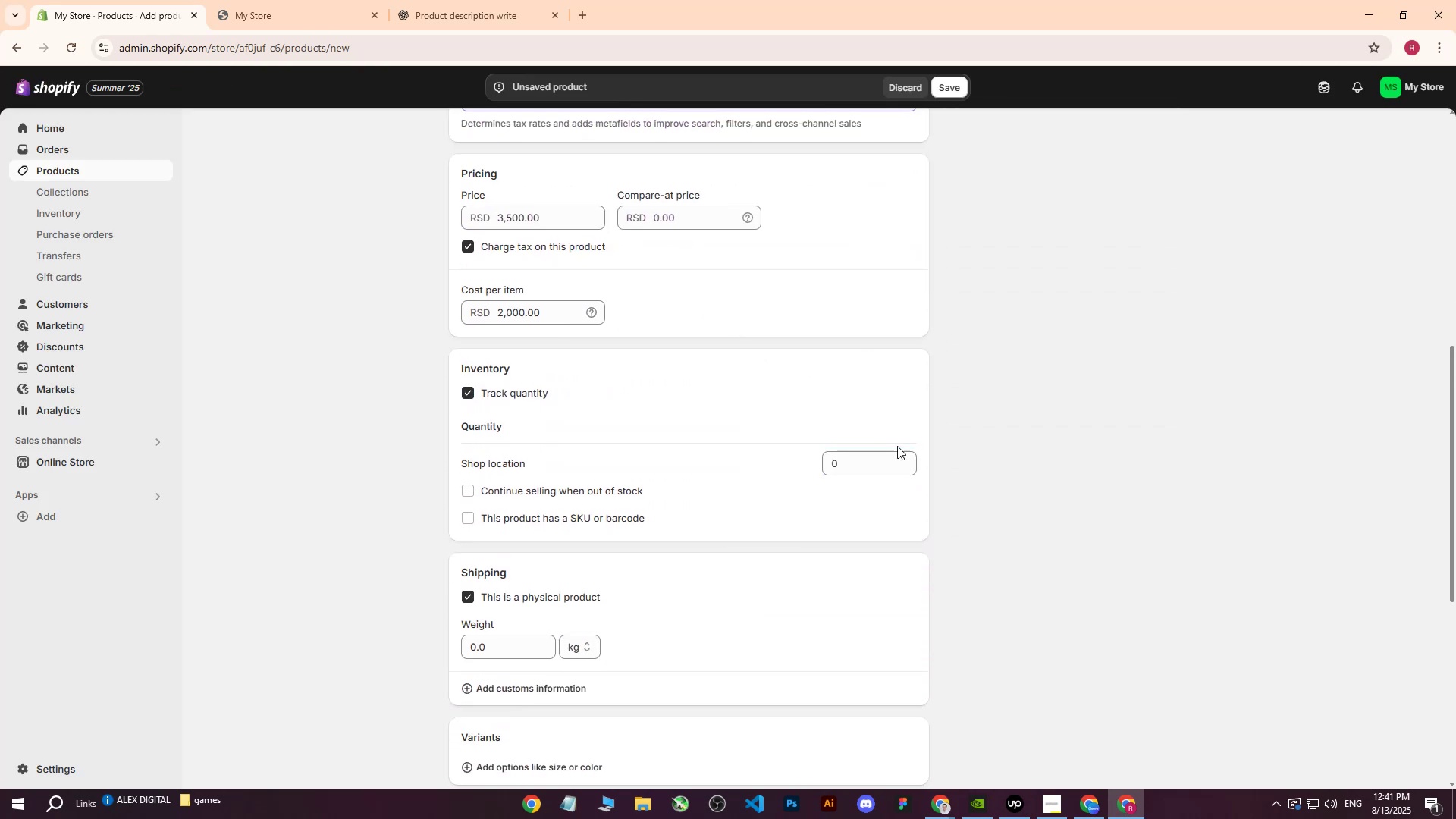 
double_click([808, 475])
 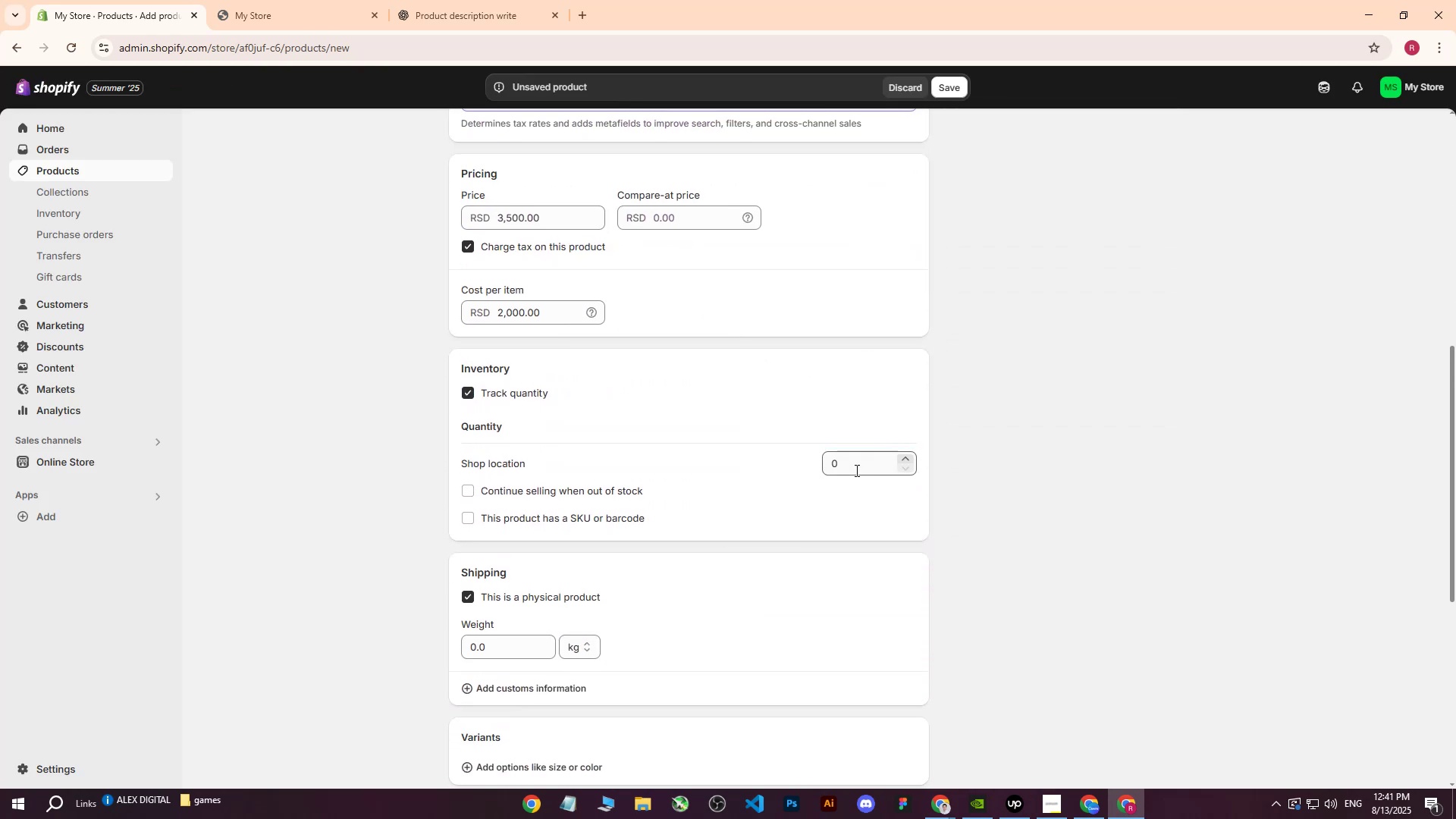 
triple_click([855, 470])
 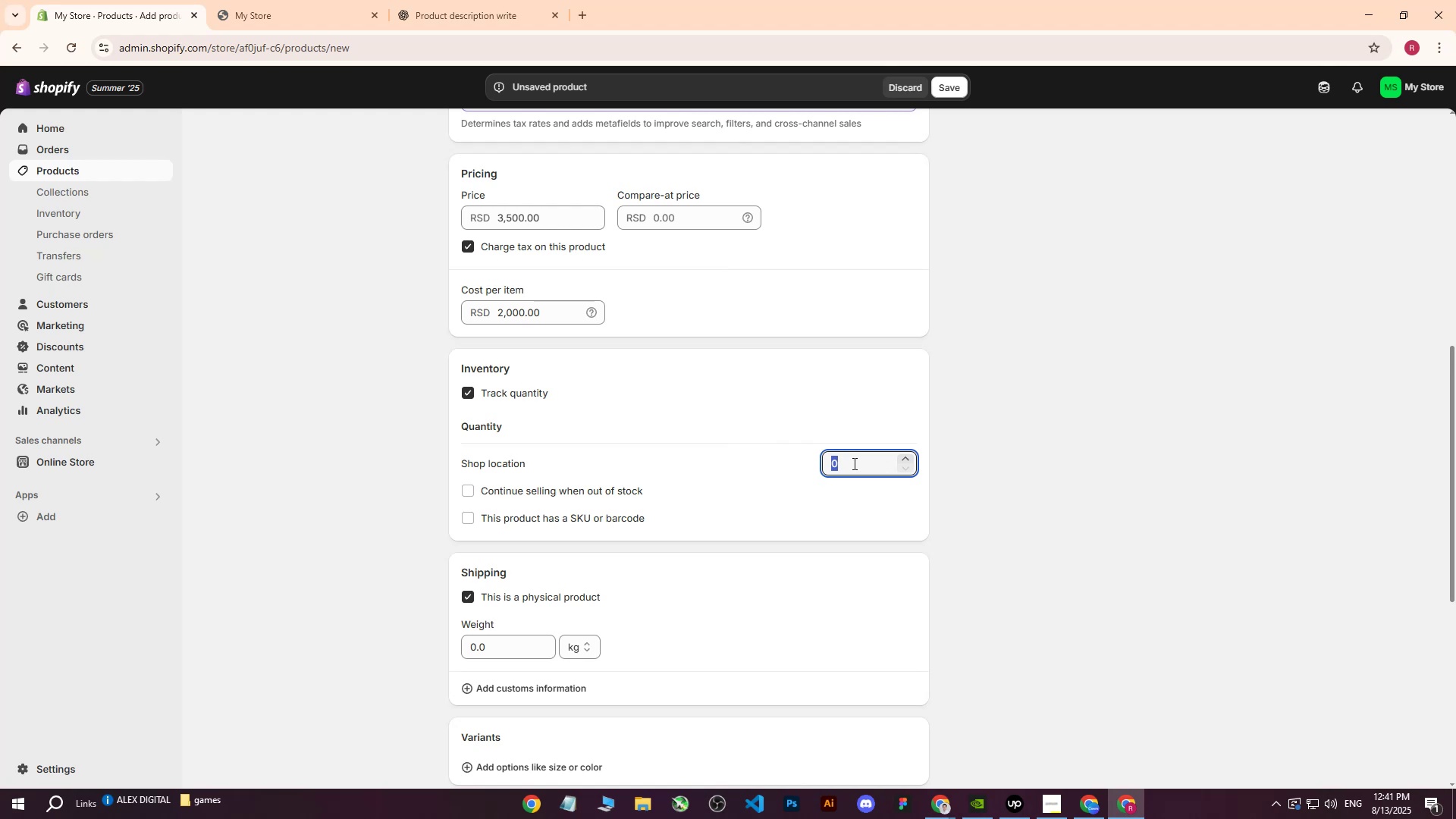 
type(250)
 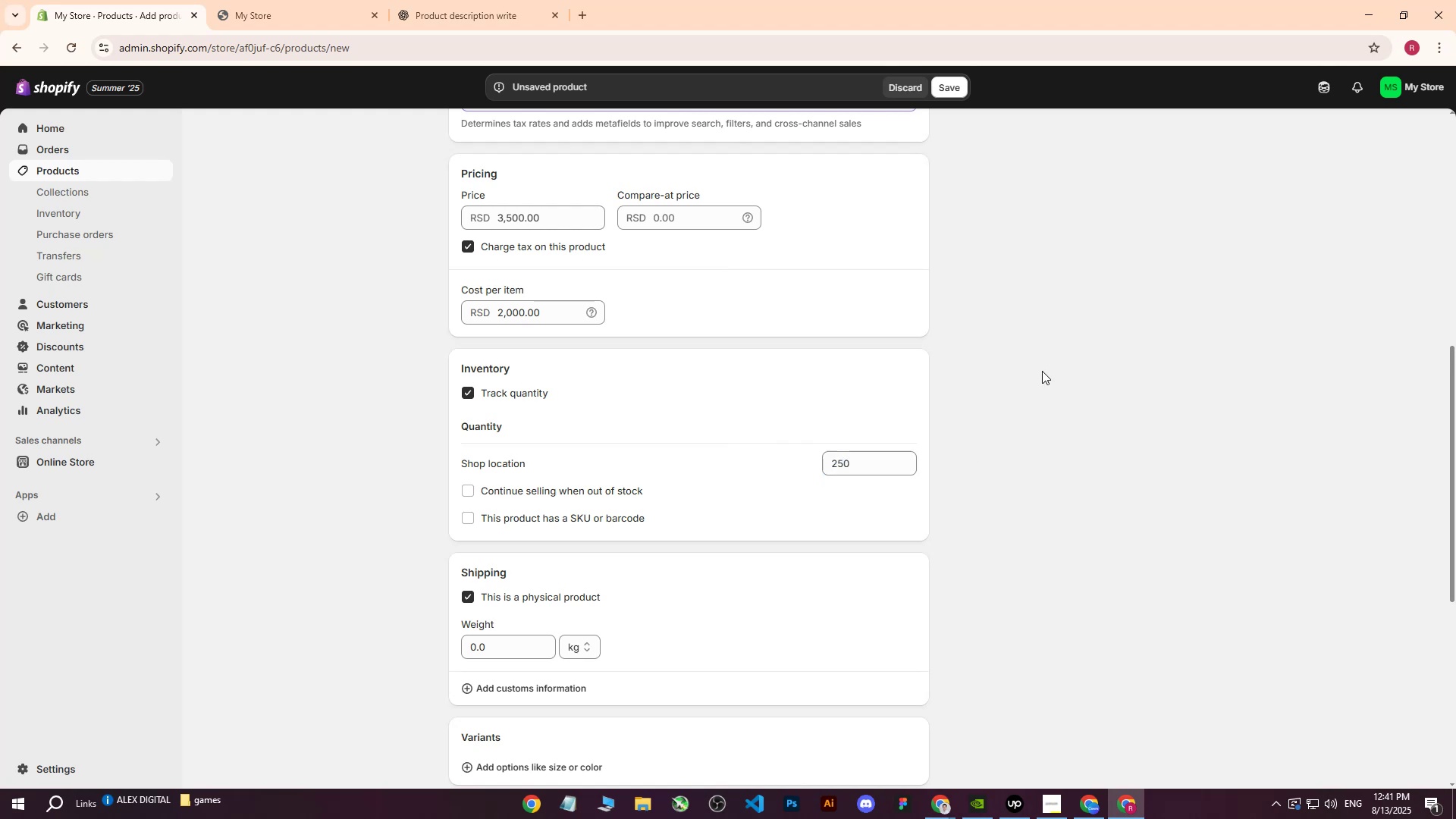 
left_click([1042, 371])
 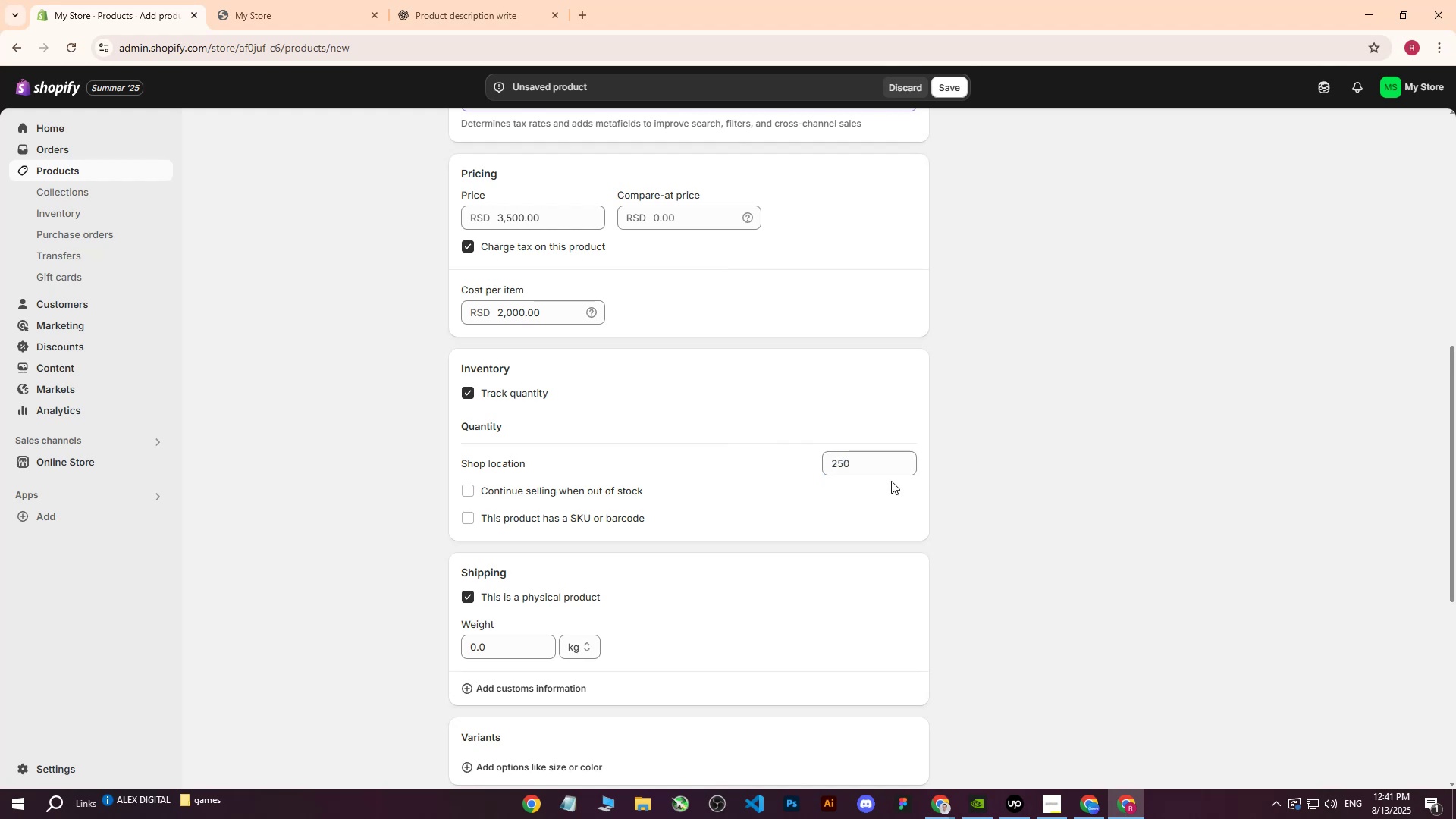 
scroll: coordinate [827, 501], scroll_direction: down, amount: 2.0
 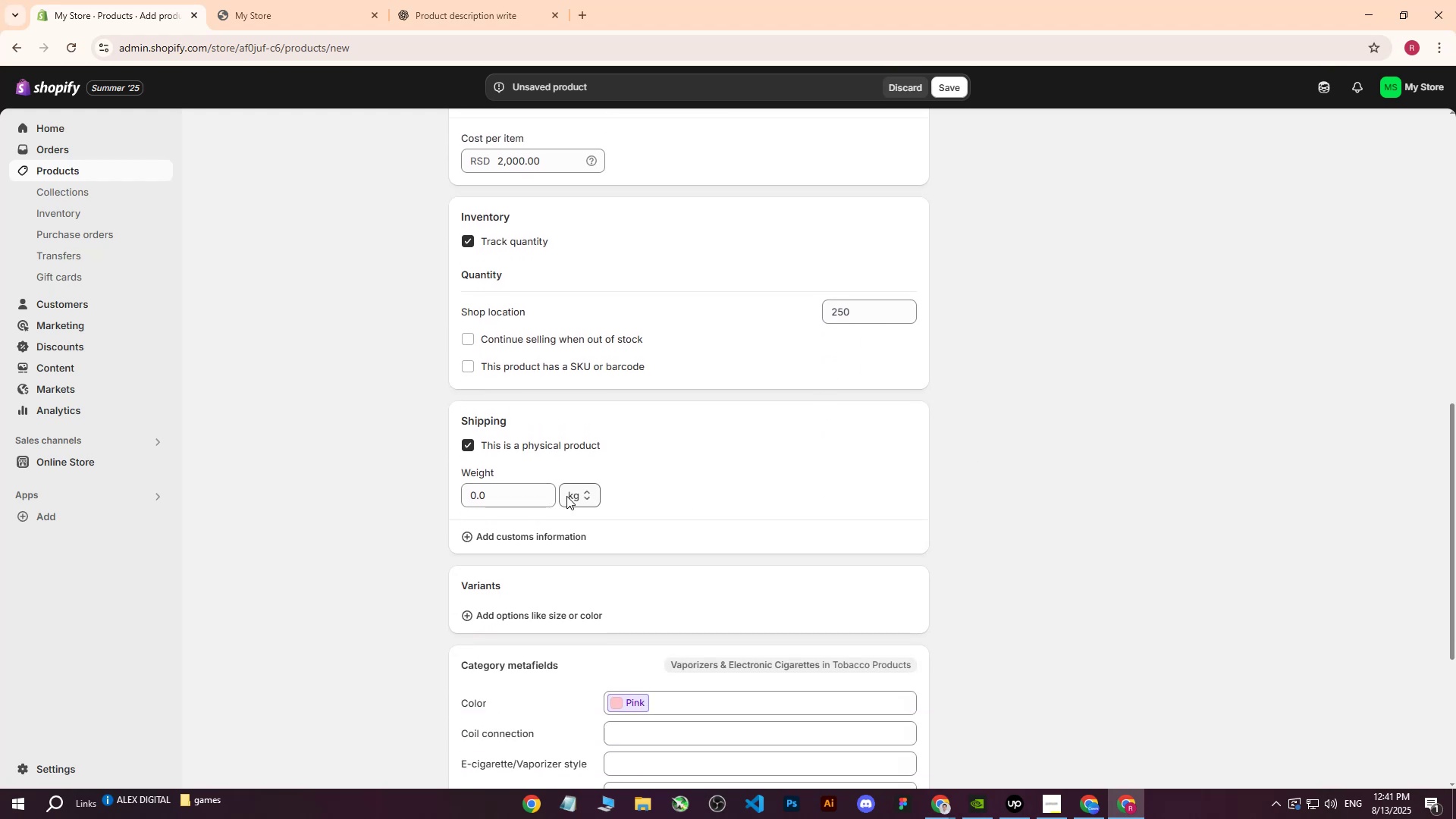 
left_click([567, 496])
 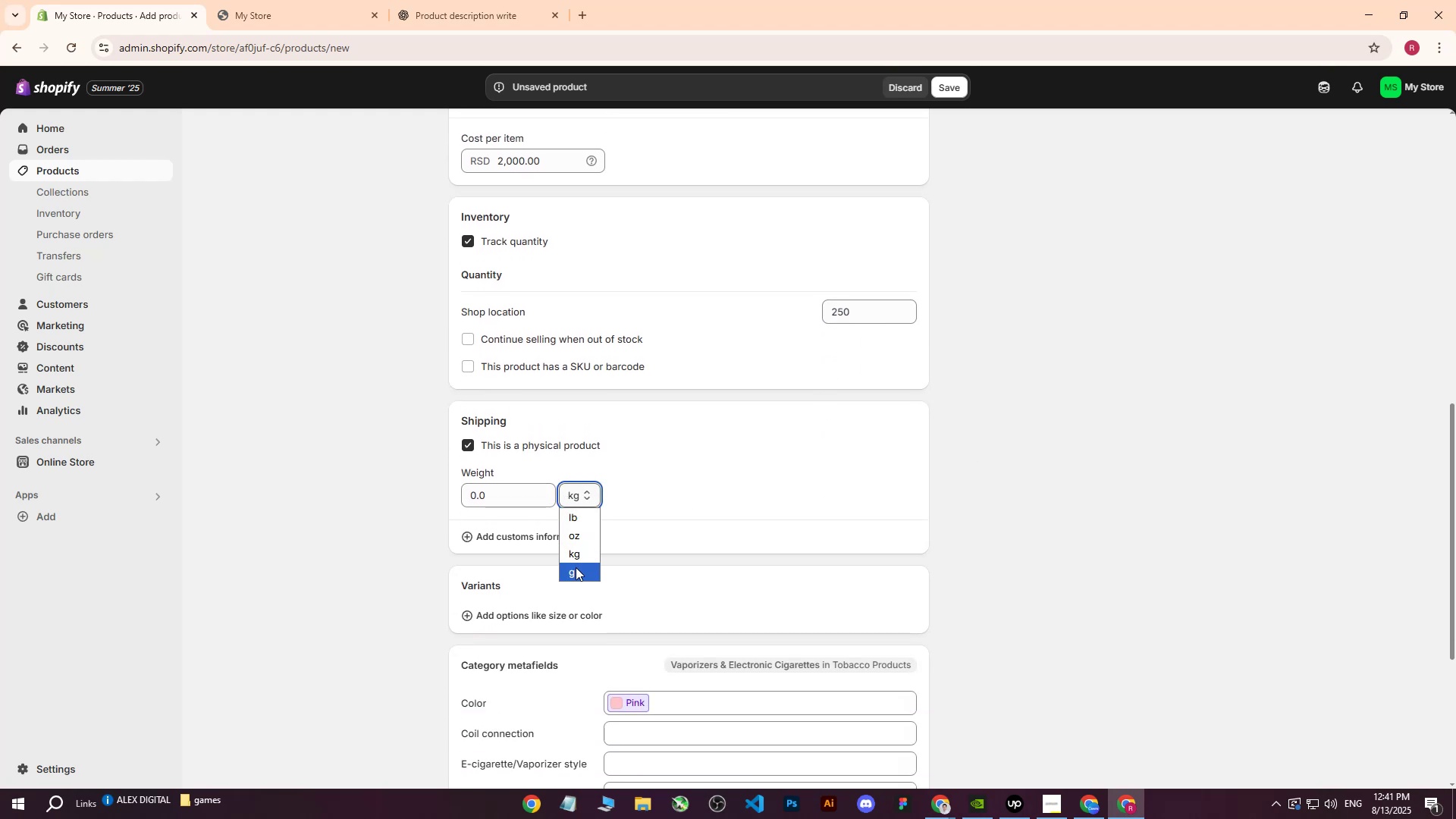 
left_click([576, 567])
 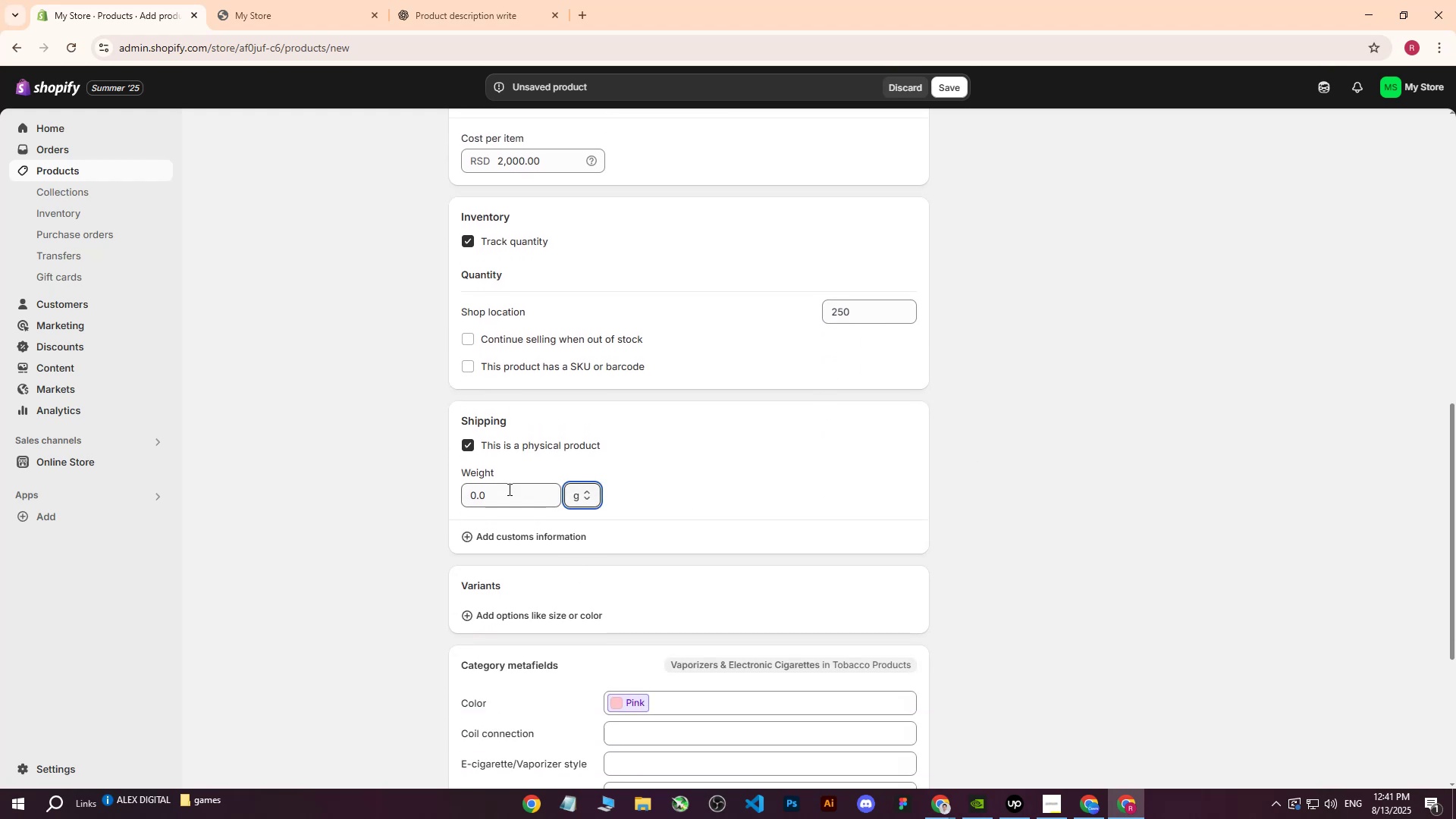 
left_click([507, 491])
 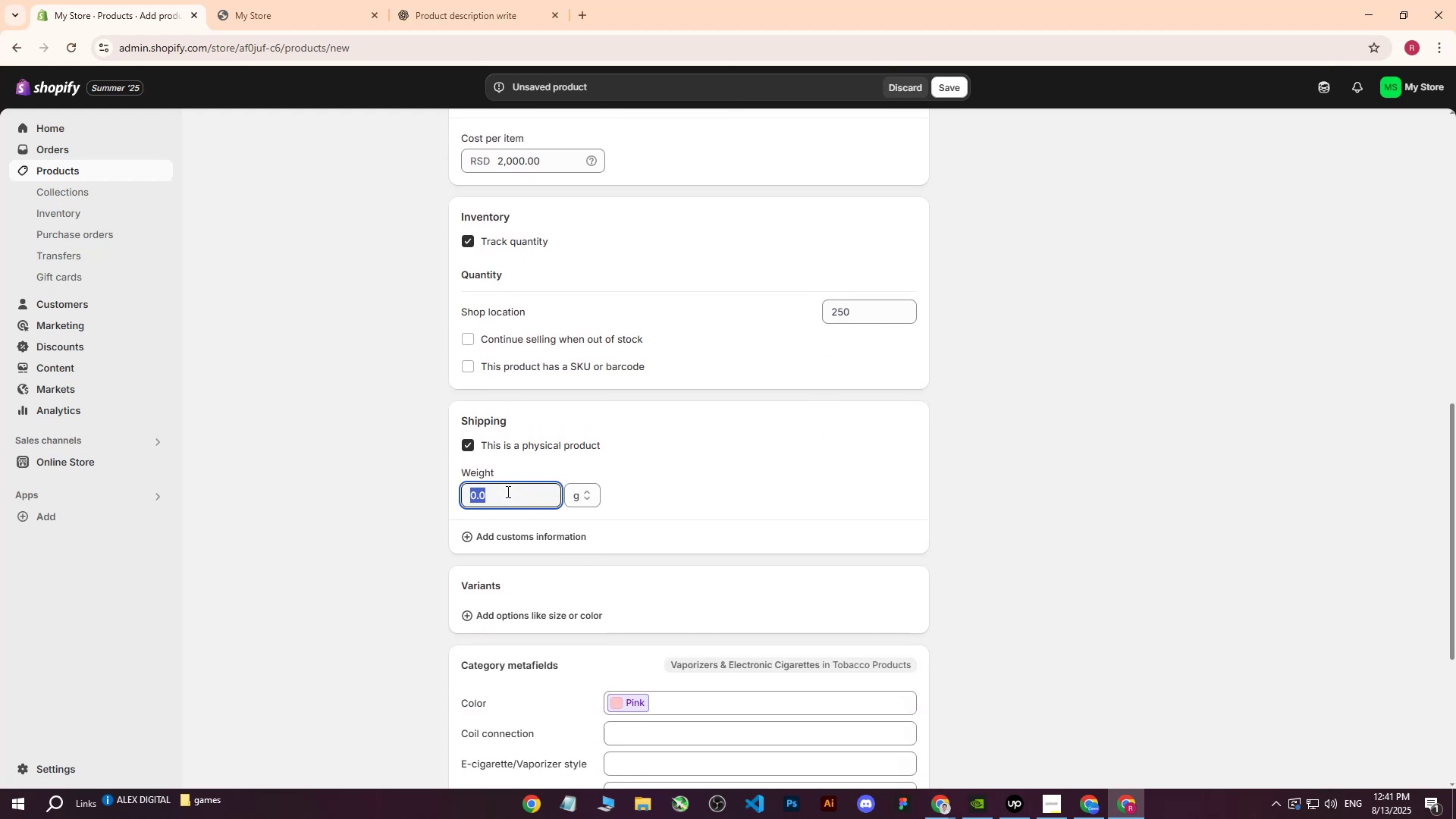 
type(150)
 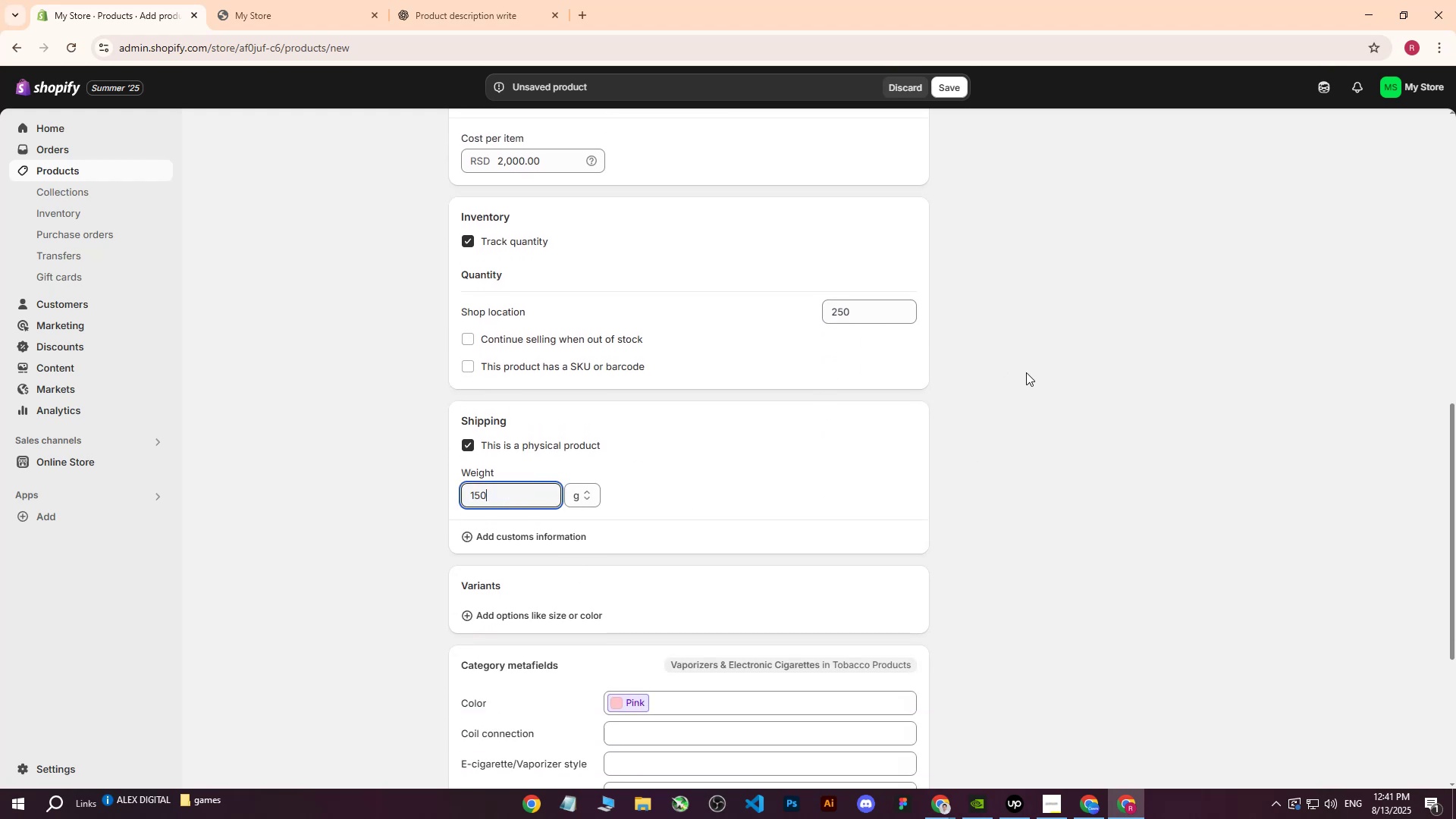 
left_click([1026, 372])
 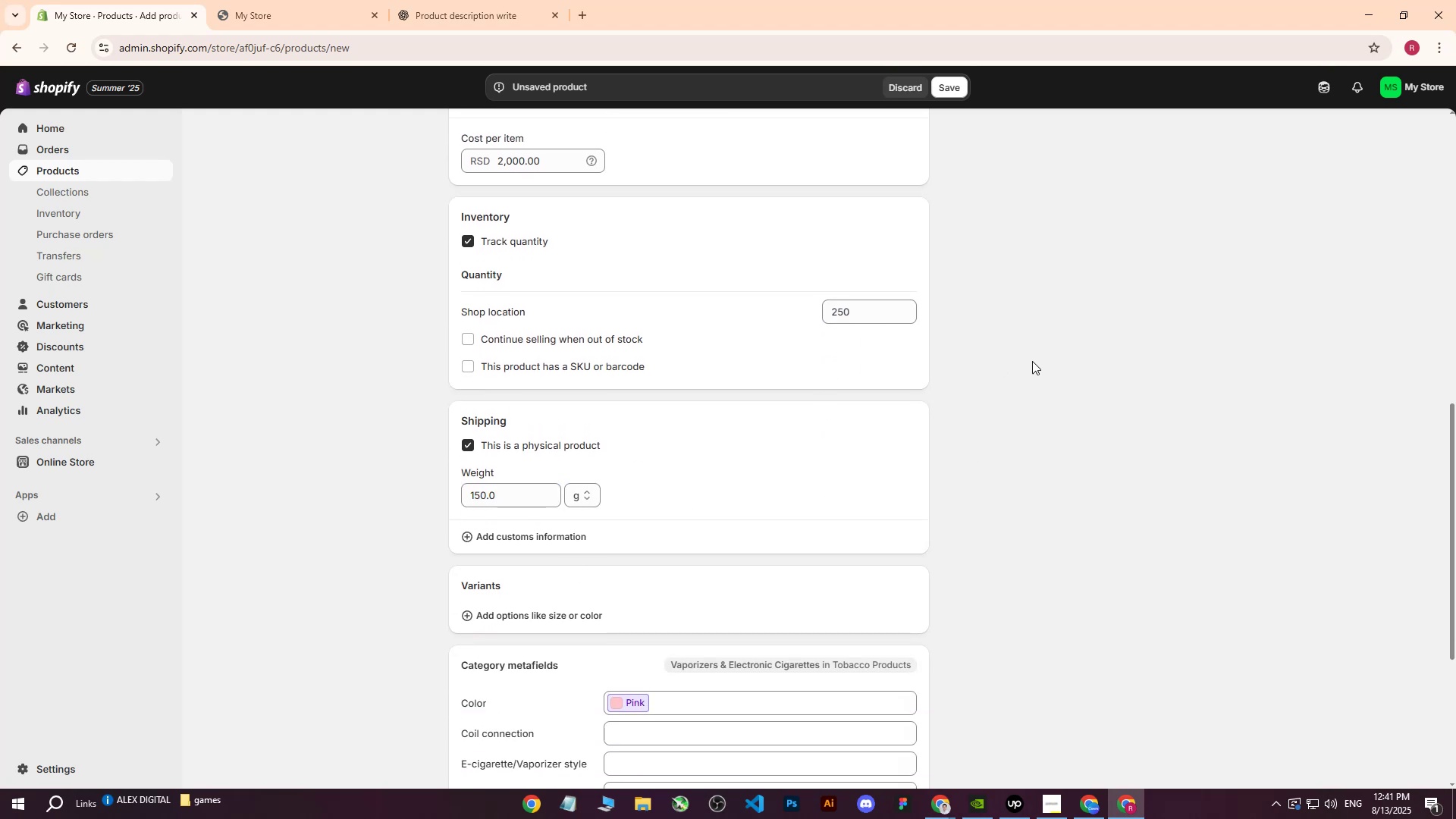 
scroll: coordinate [900, 508], scroll_direction: down, amount: 7.0
 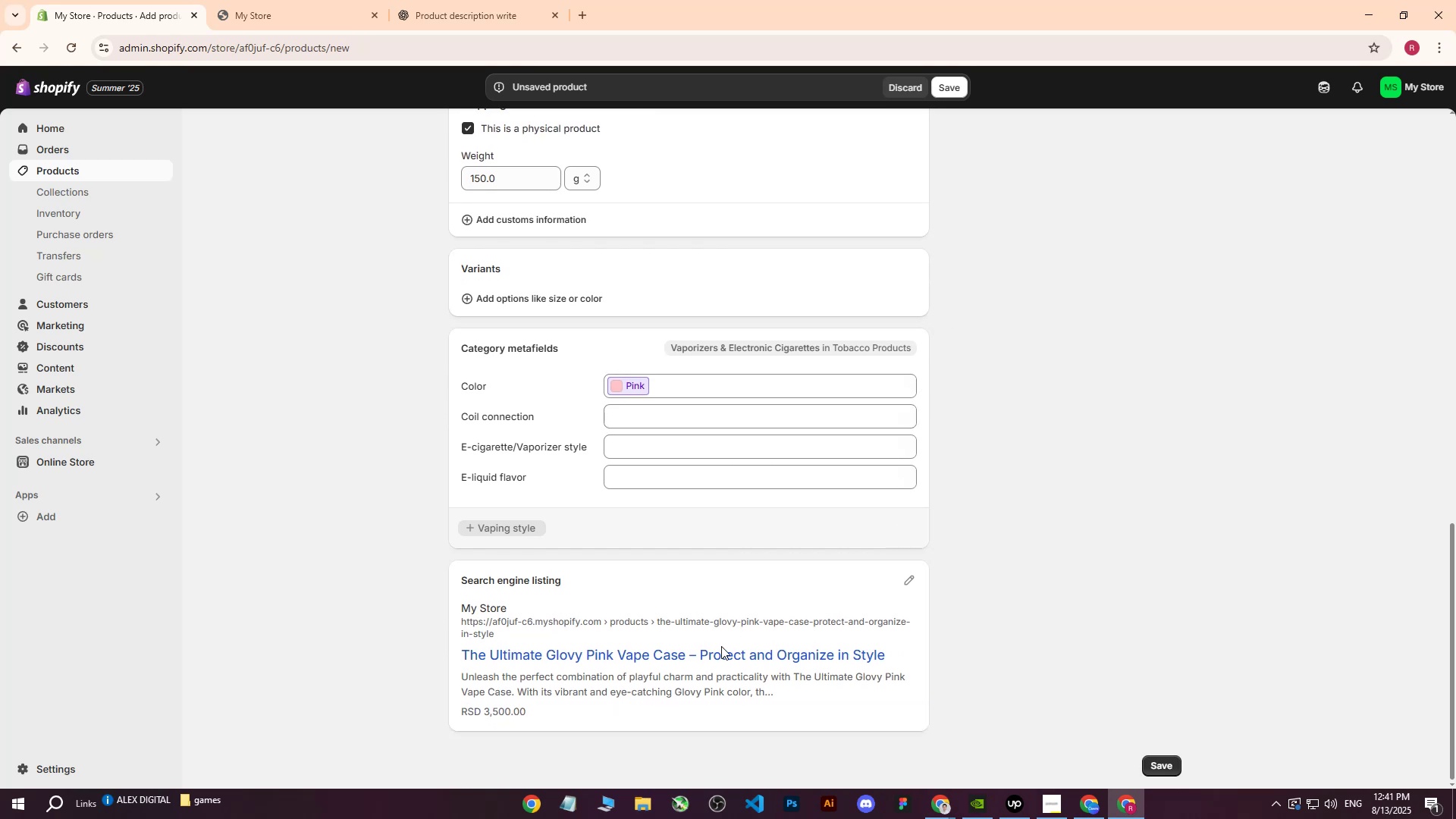 
scroll: coordinate [1015, 570], scroll_direction: up, amount: 17.0
 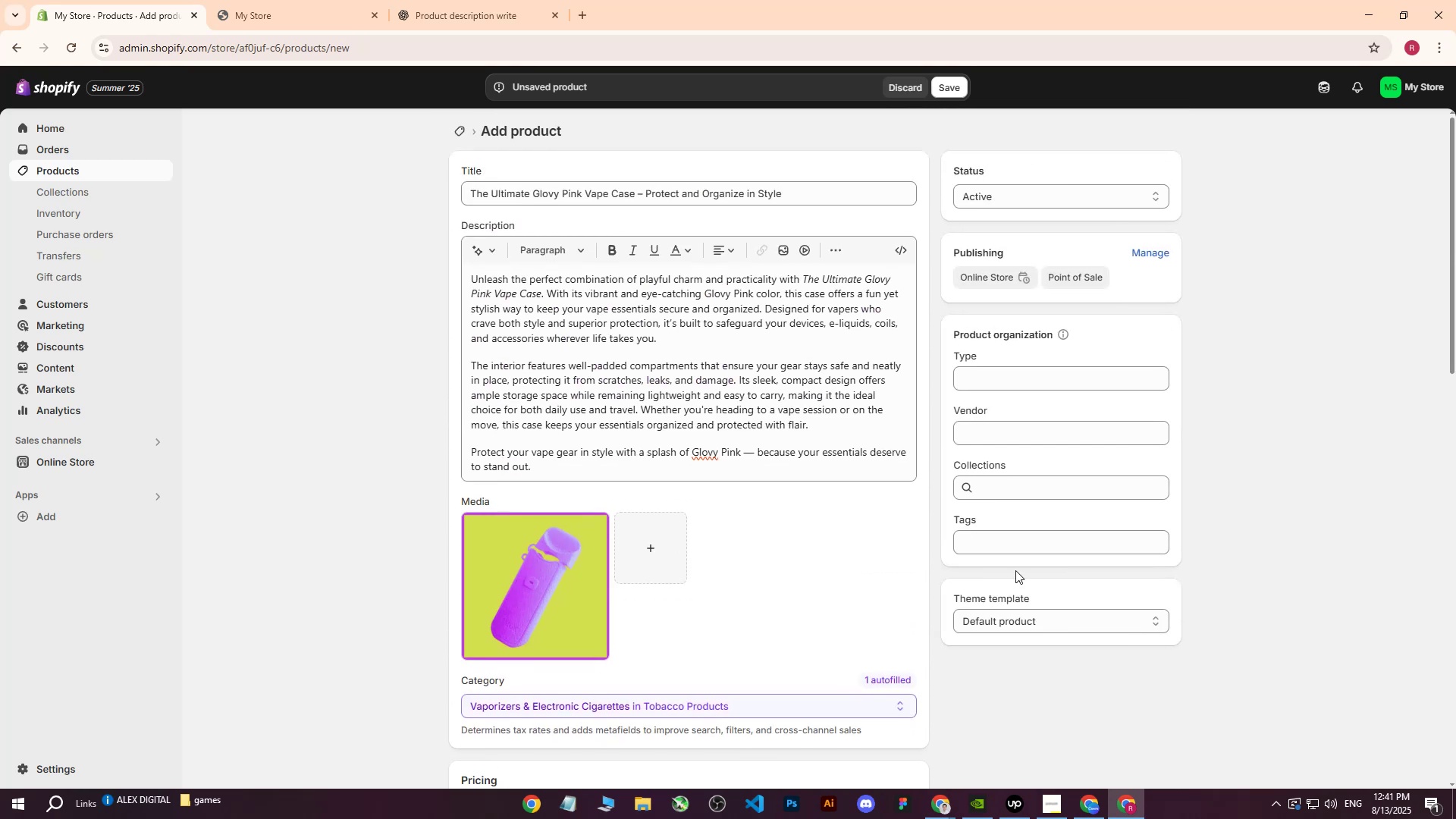 
scroll: coordinate [612, 620], scroll_direction: down, amount: 16.0
 